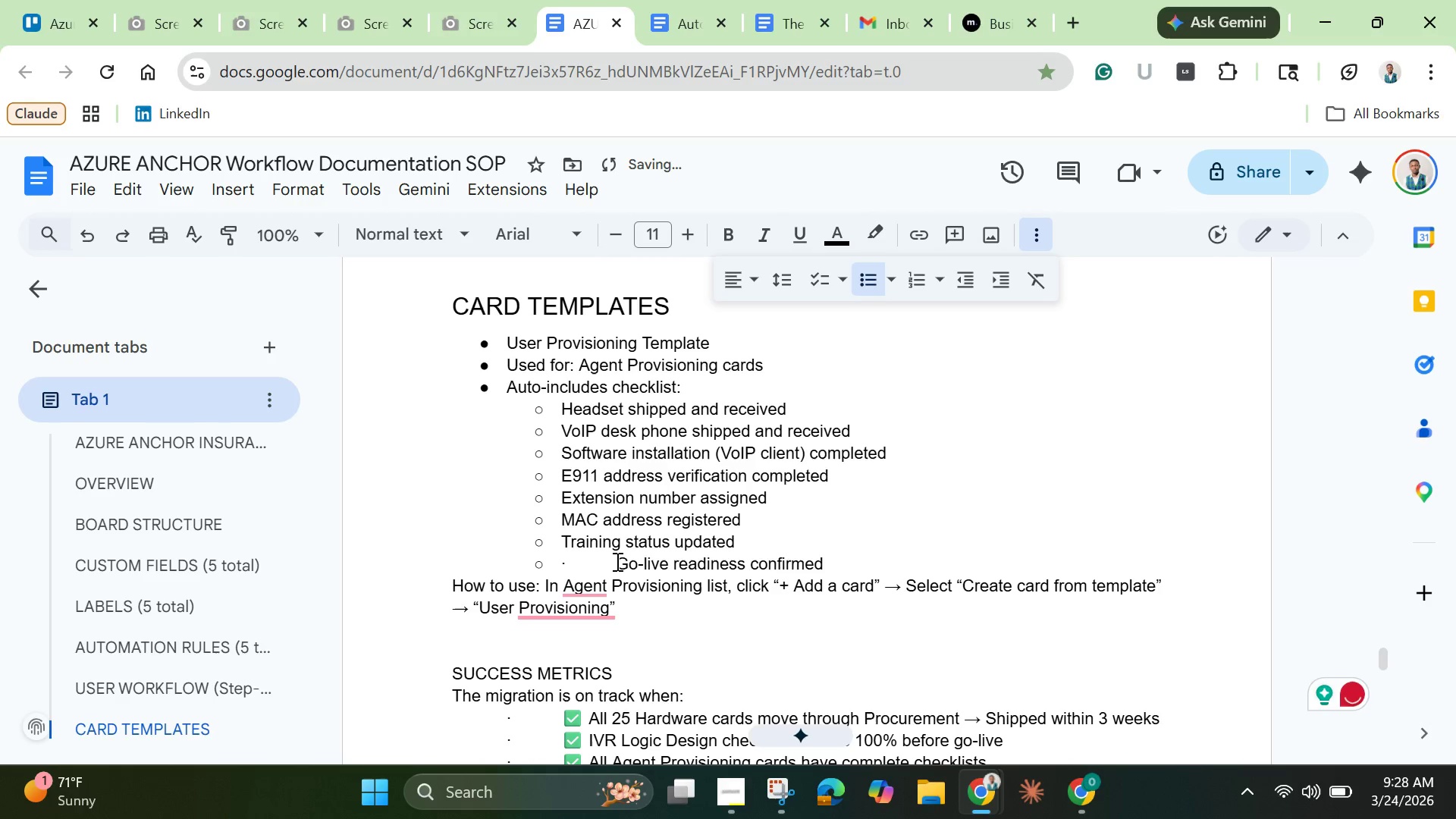 
left_click_drag(start_coordinate=[616, 561], to_coordinate=[559, 560])
 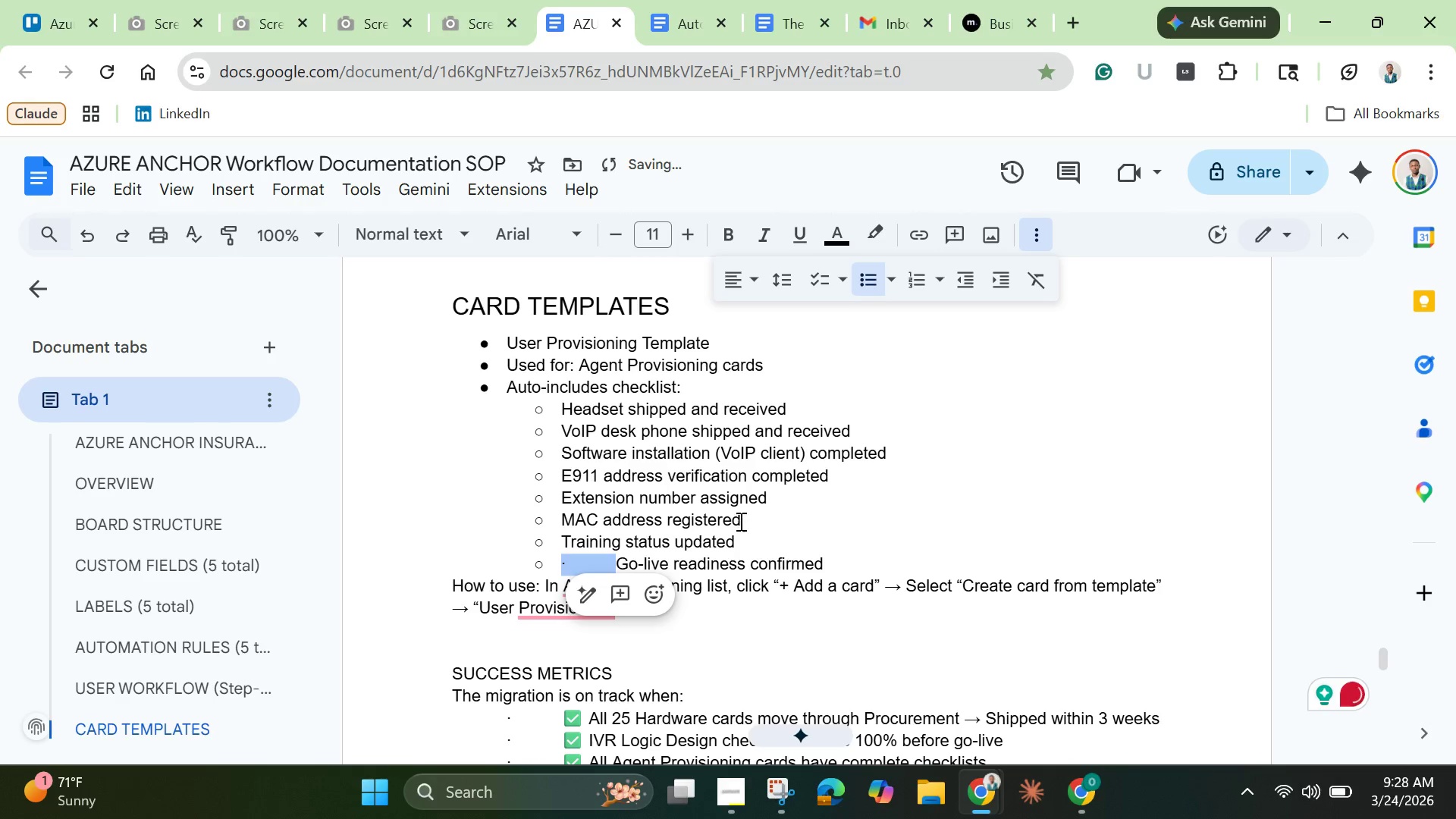 
key(Backspace)
 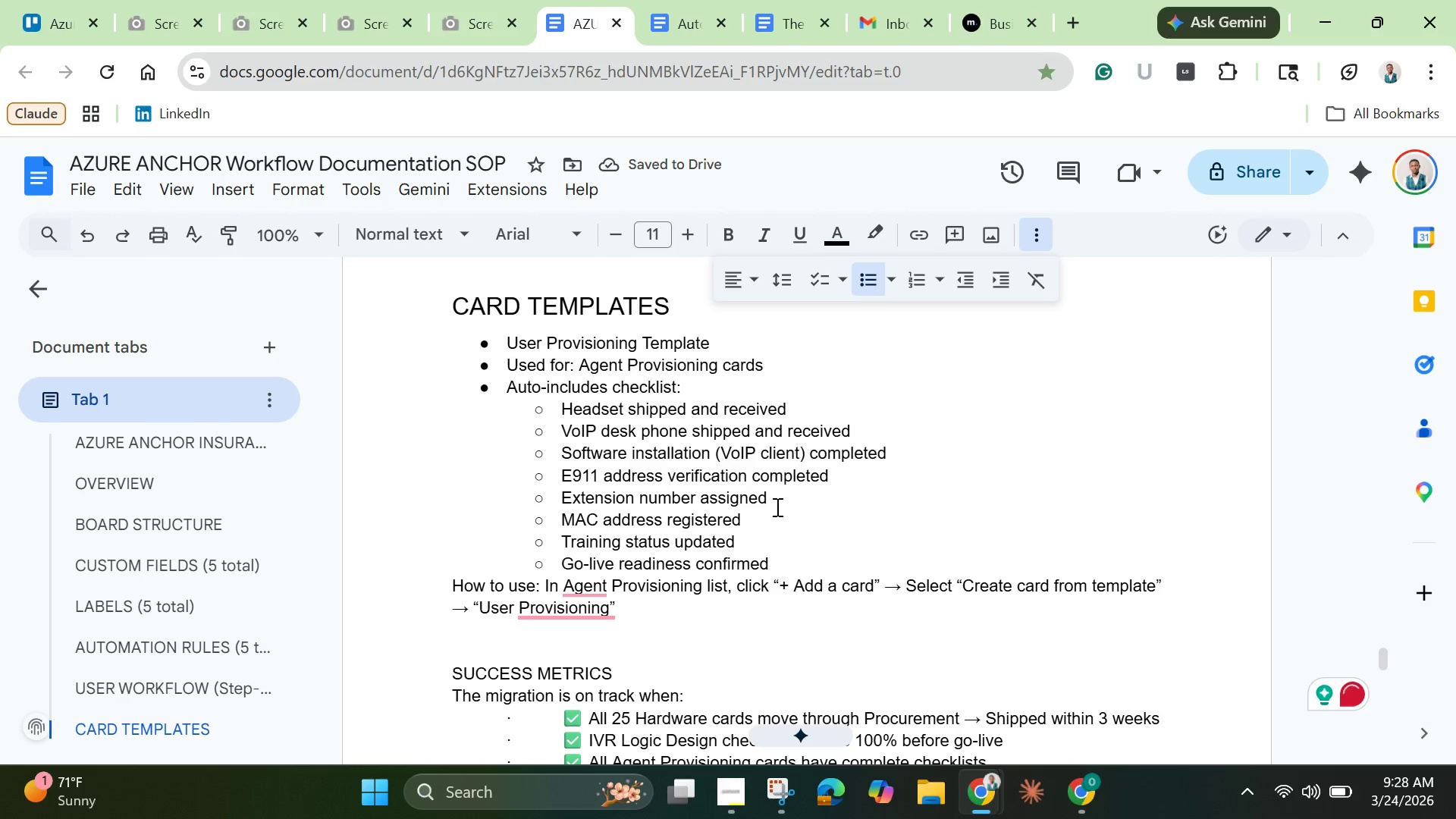 
wait(5.14)
 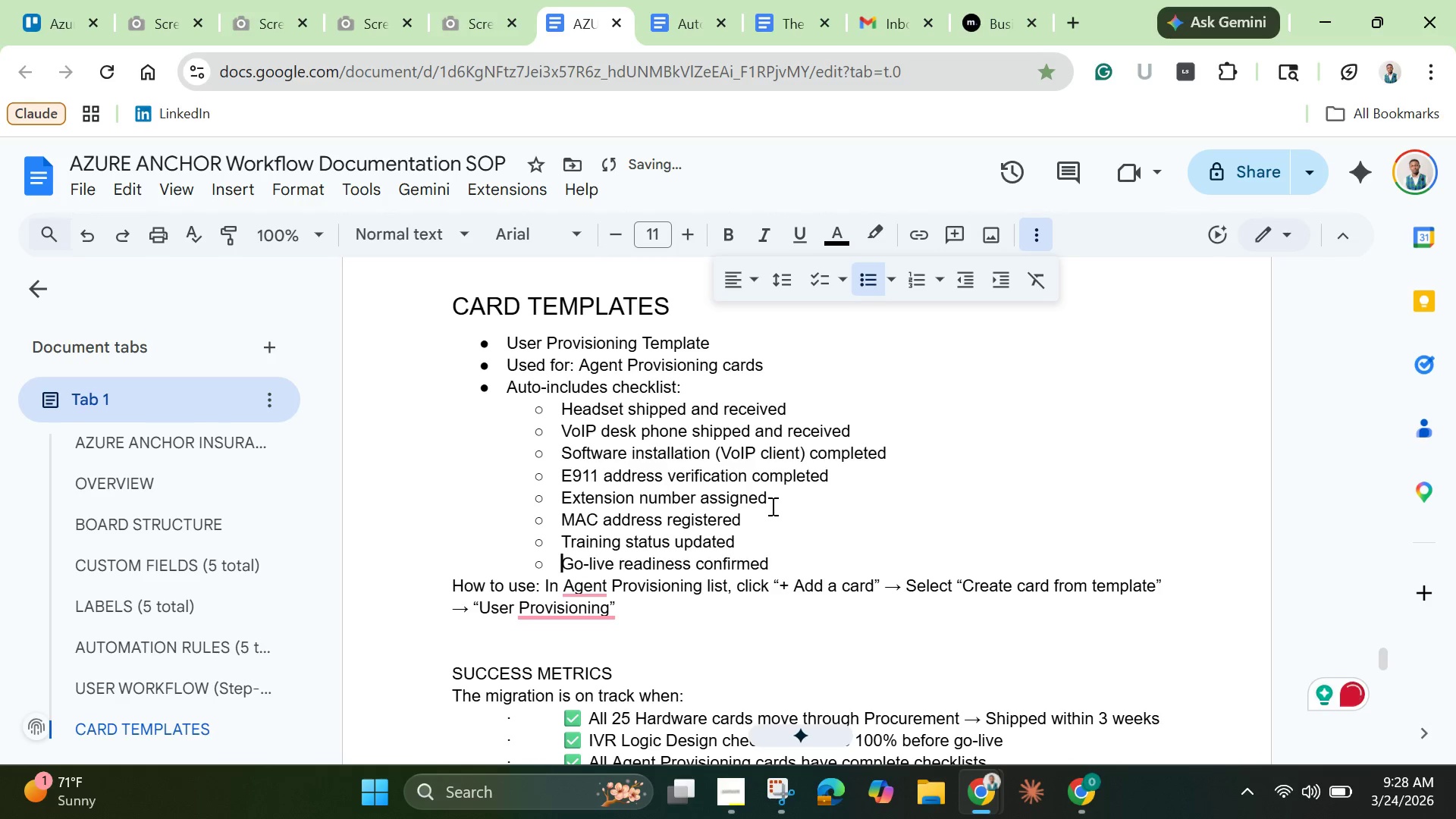 
scroll: coordinate [783, 516], scroll_direction: down, amount: 1.0
 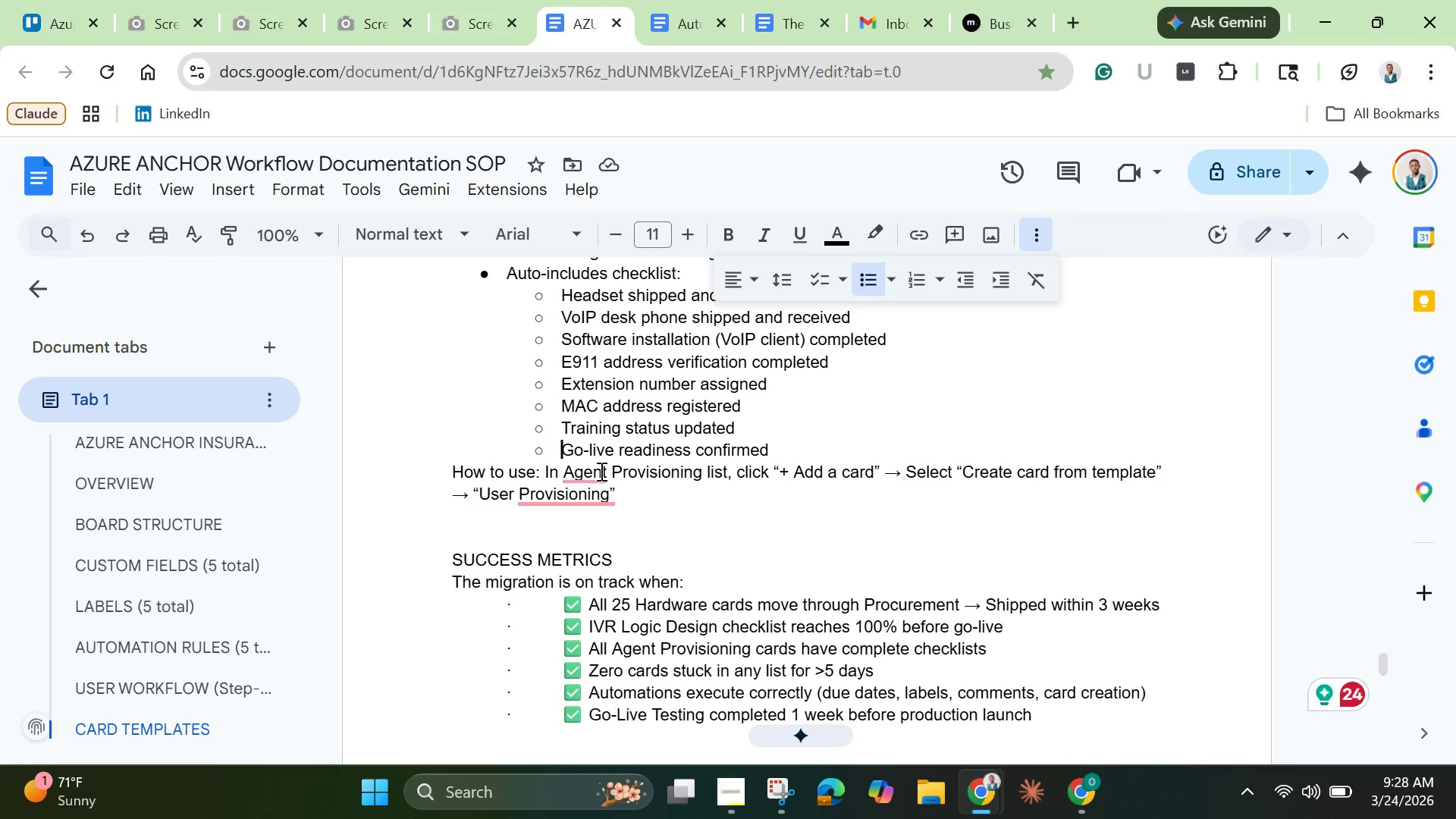 
left_click([591, 469])
 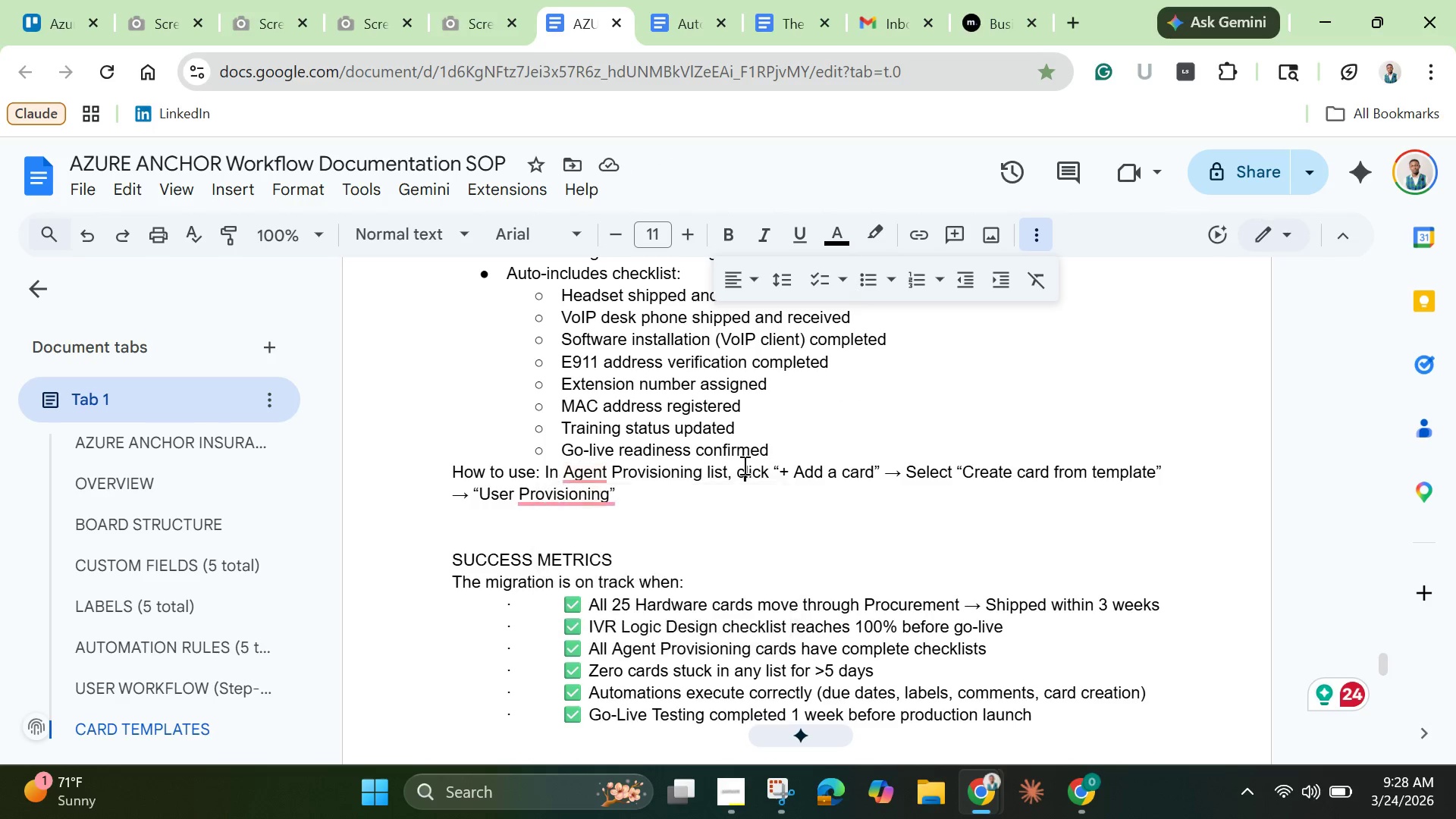 
mouse_move([552, 504])
 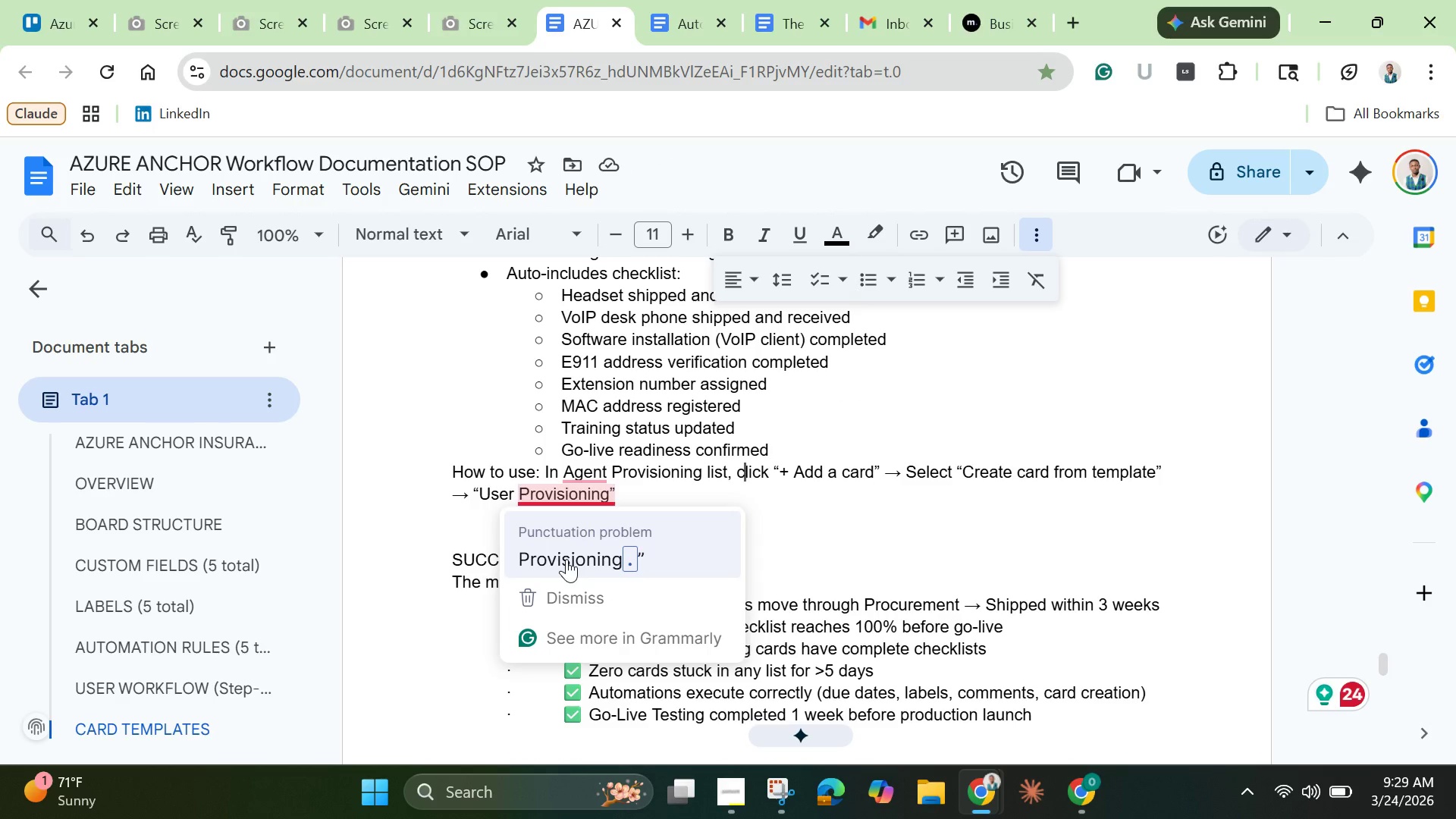 
left_click([566, 559])
 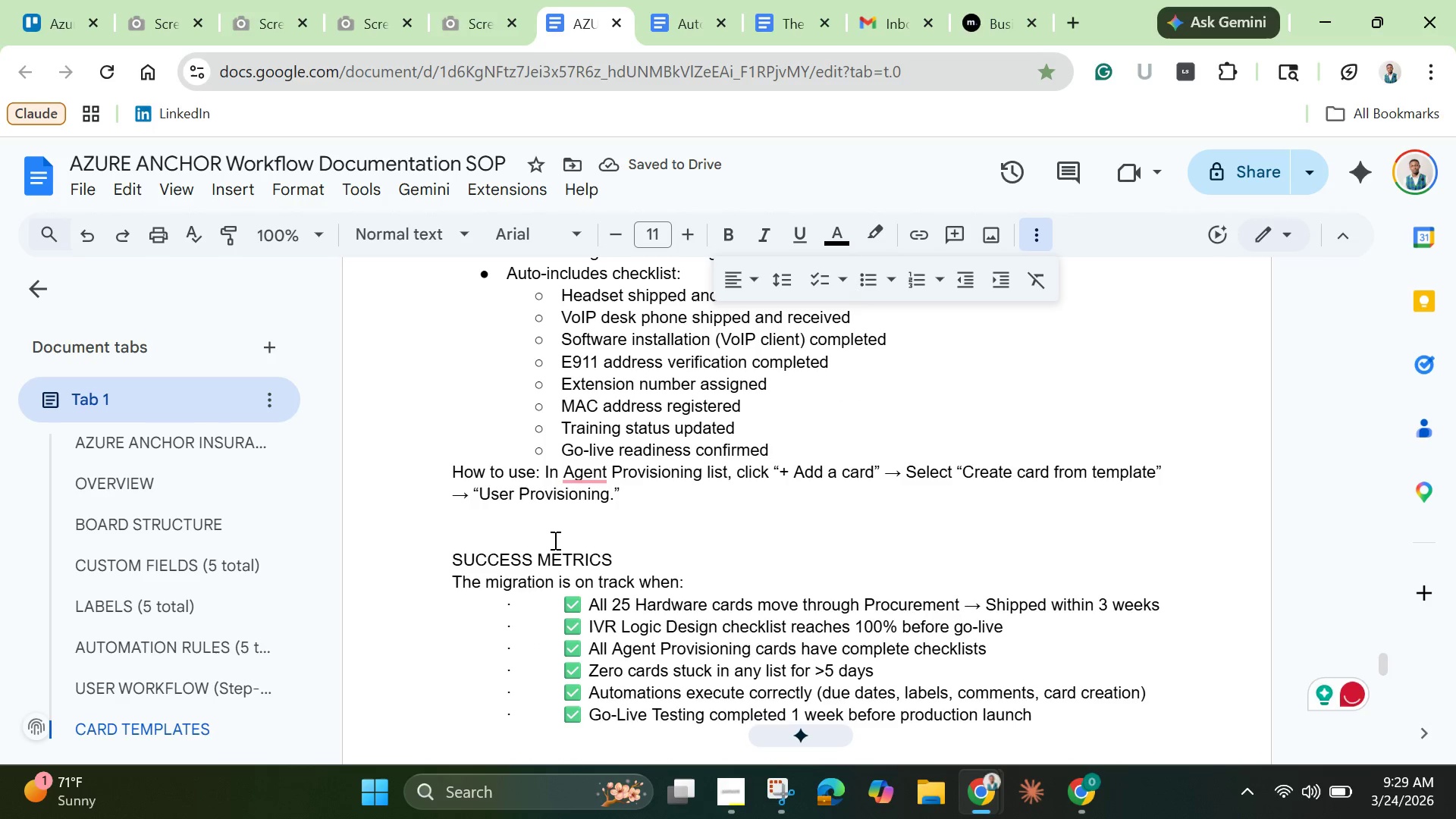 
left_click([442, 472])
 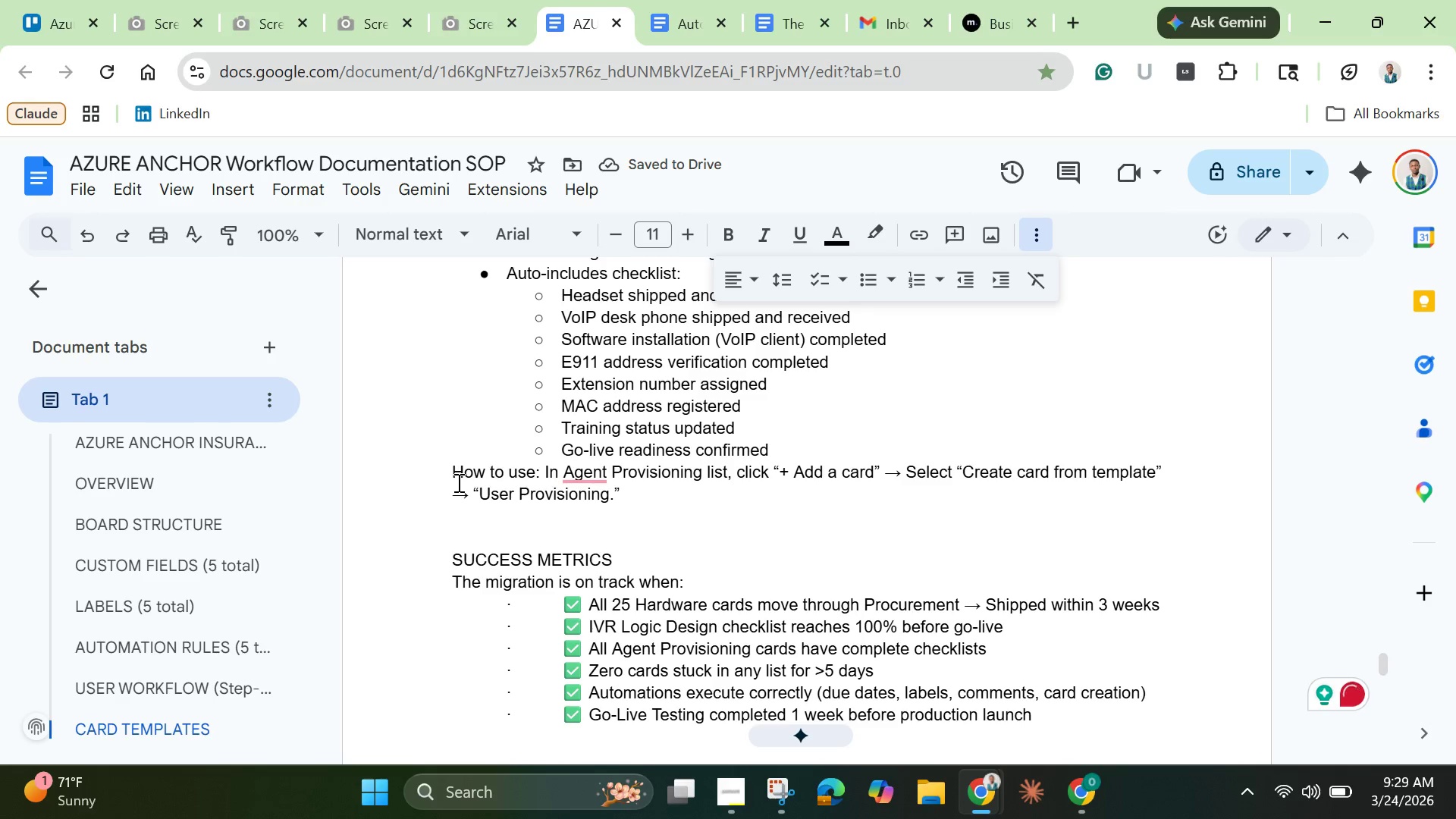 
key(Enter)
 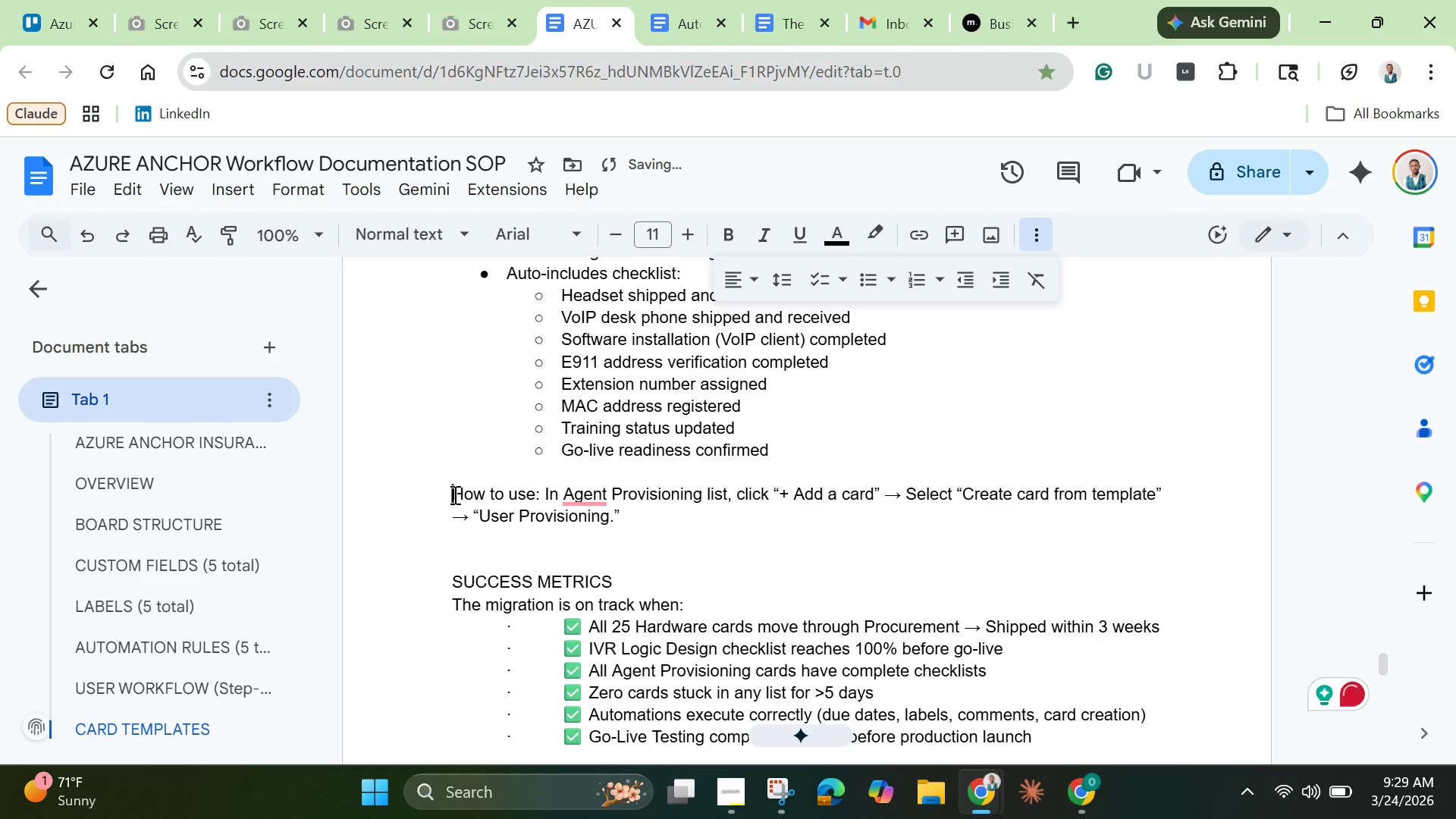 
left_click_drag(start_coordinate=[452, 494], to_coordinate=[540, 503])
 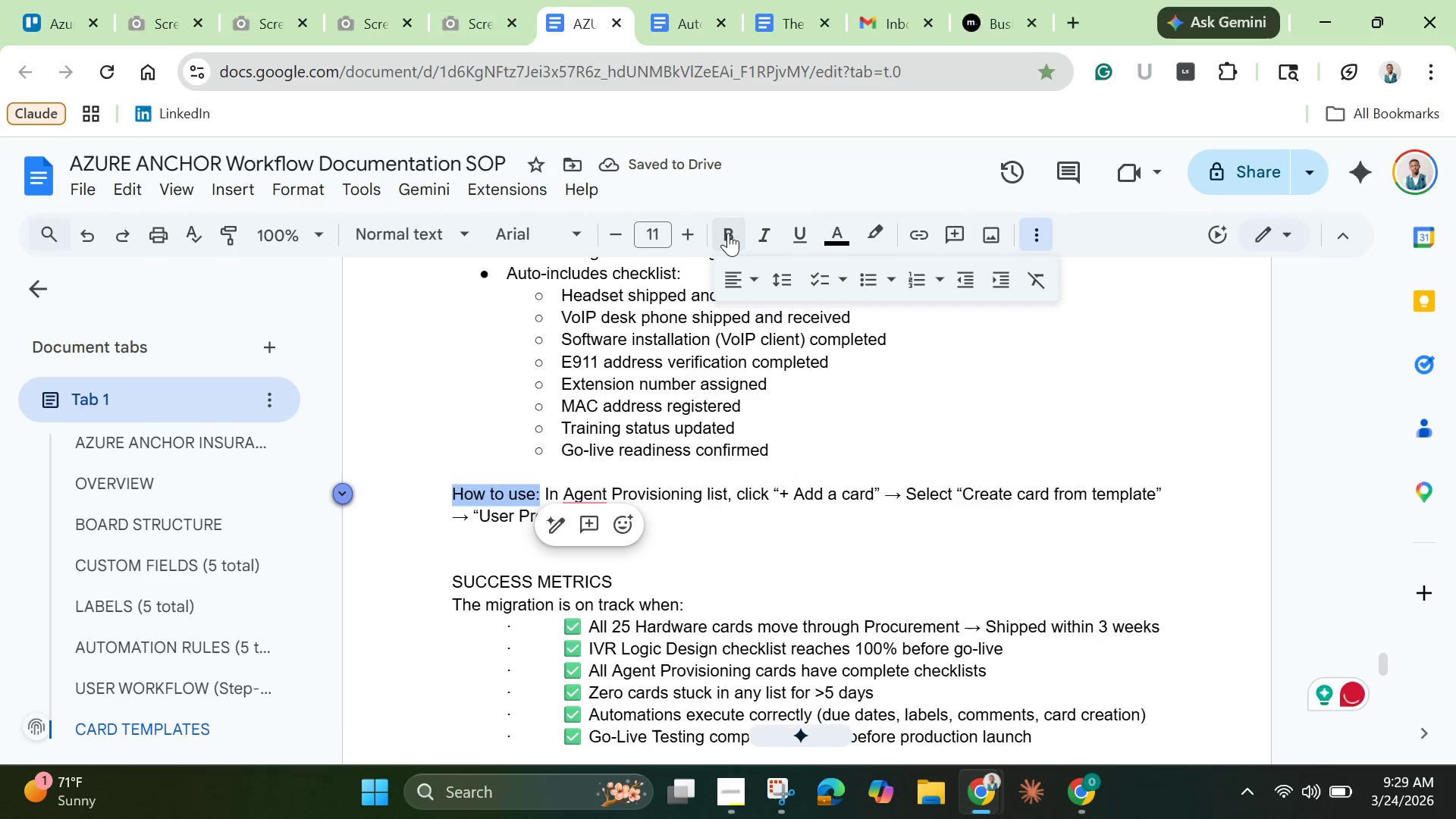 
left_click([736, 234])
 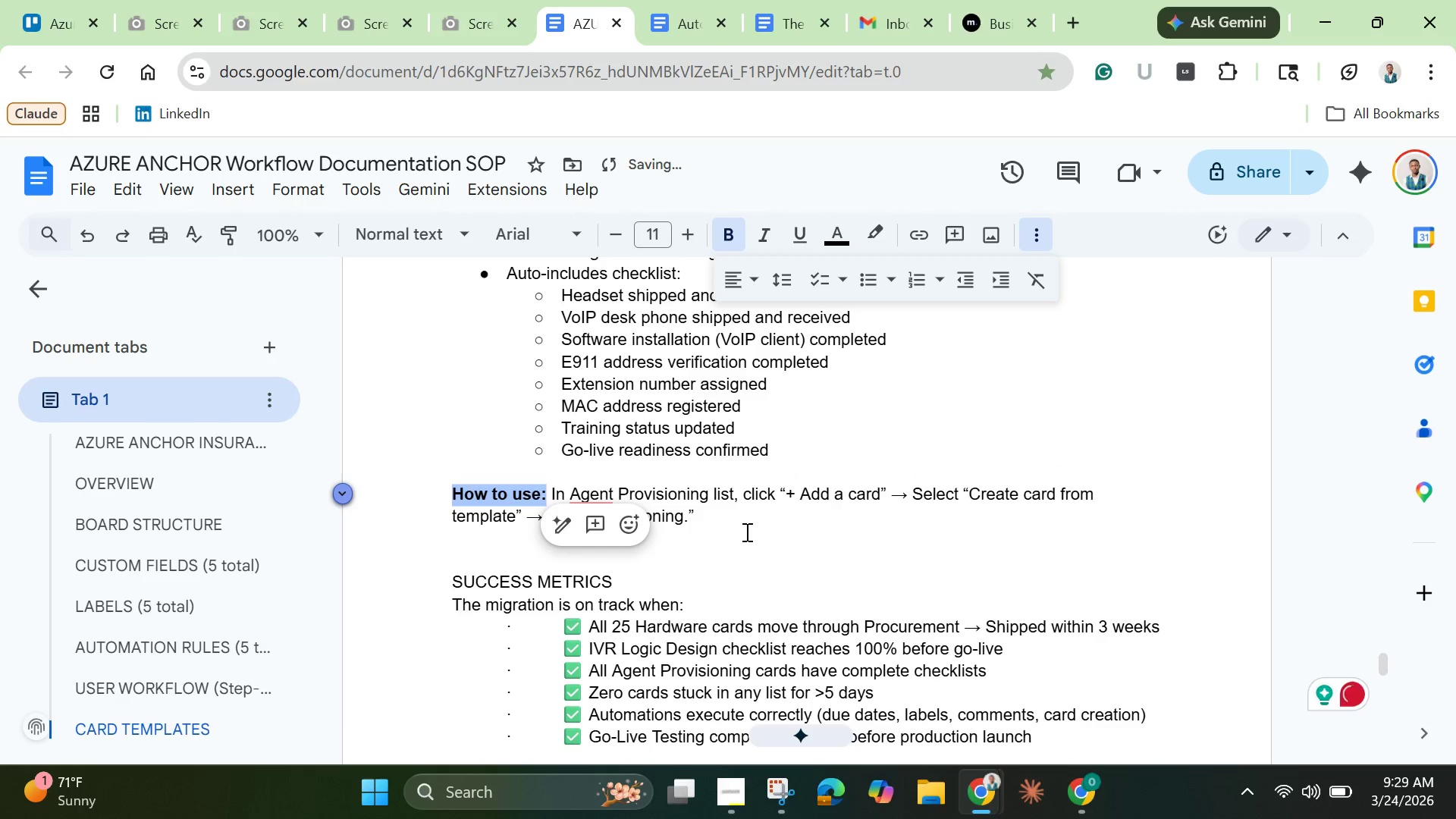 
left_click([745, 532])
 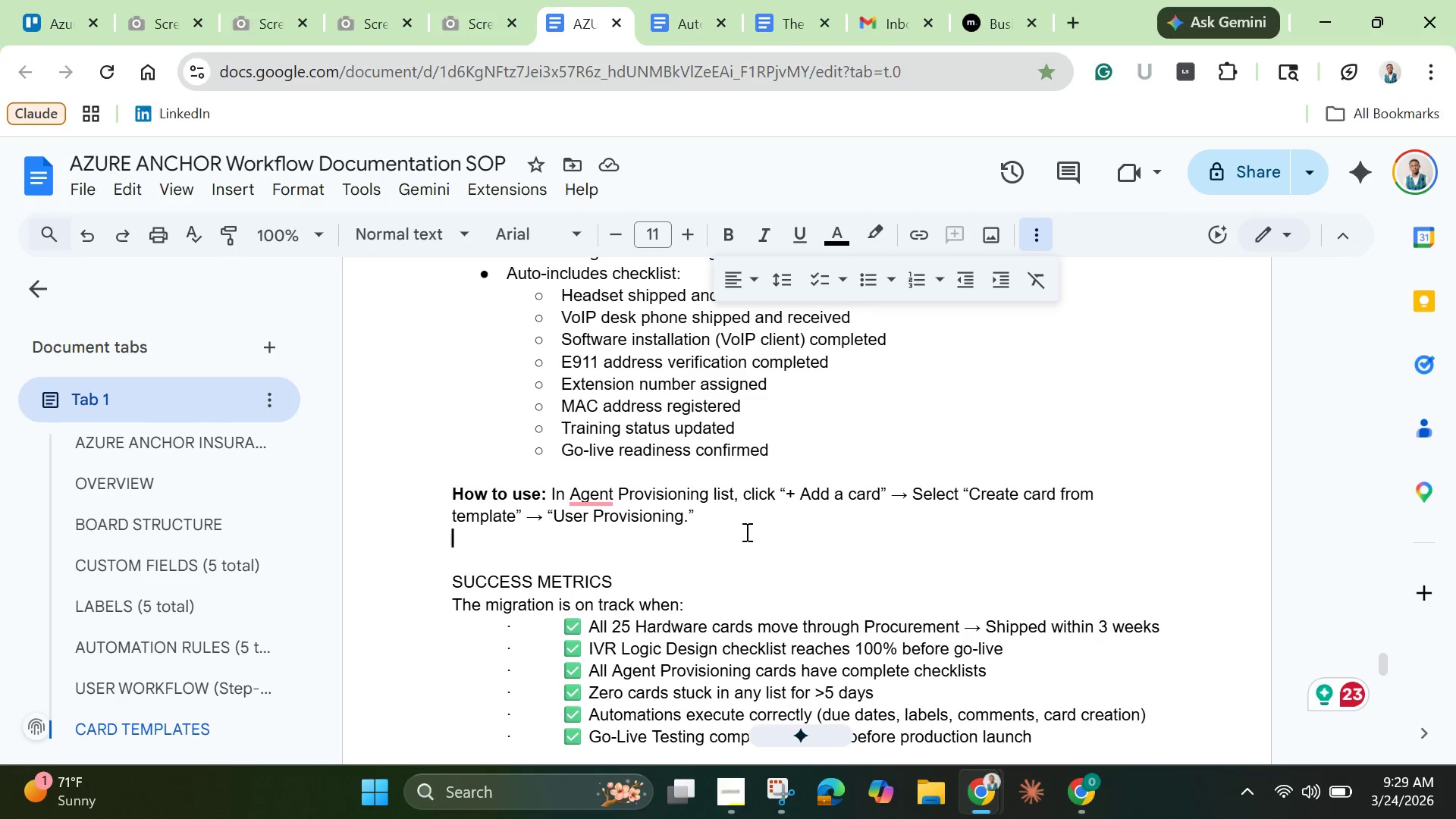 
wait(23.31)
 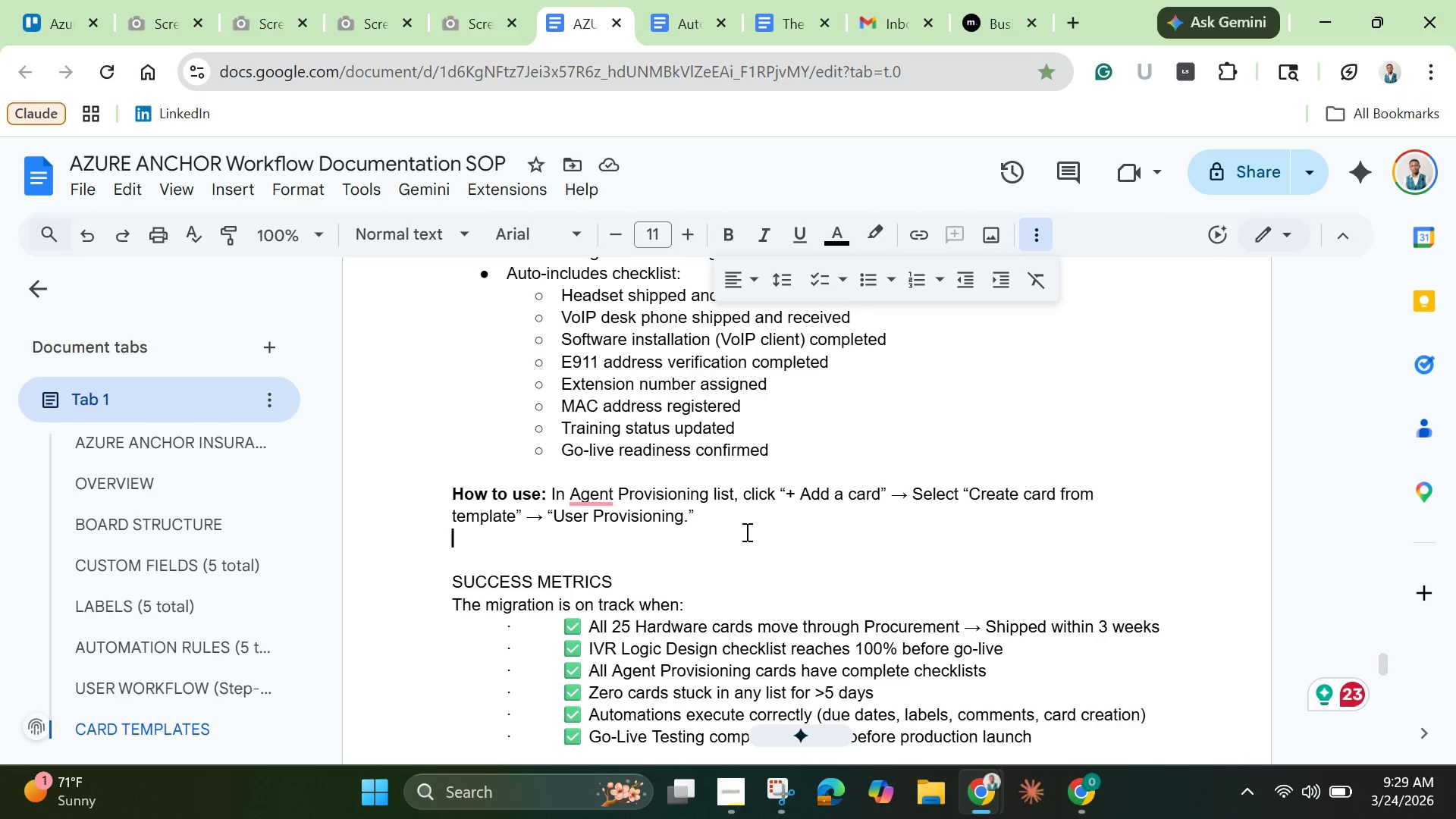 
key(Backspace)
 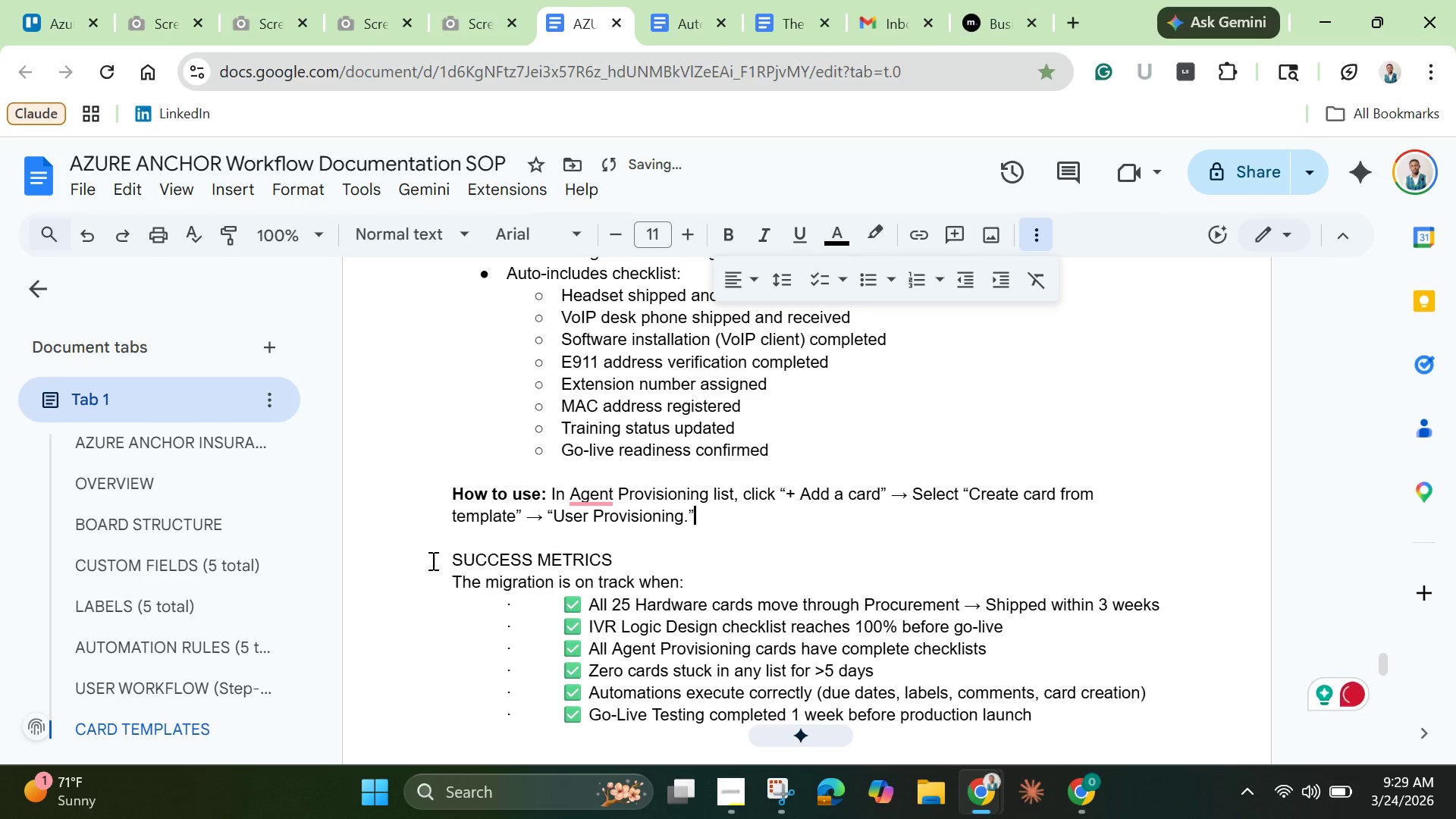 
left_click([450, 563])
 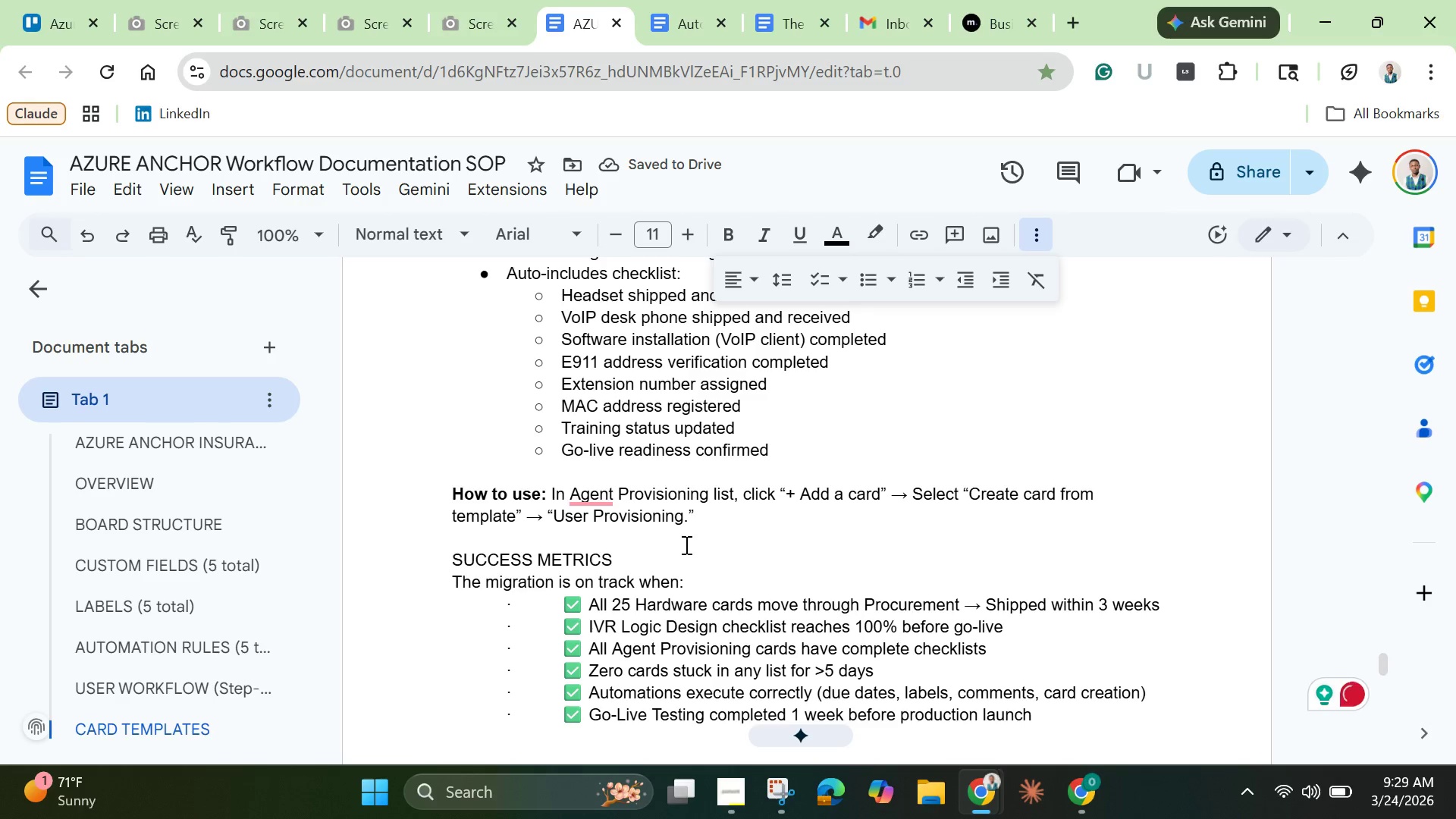 
scroll: coordinate [689, 564], scroll_direction: down, amount: 4.0
 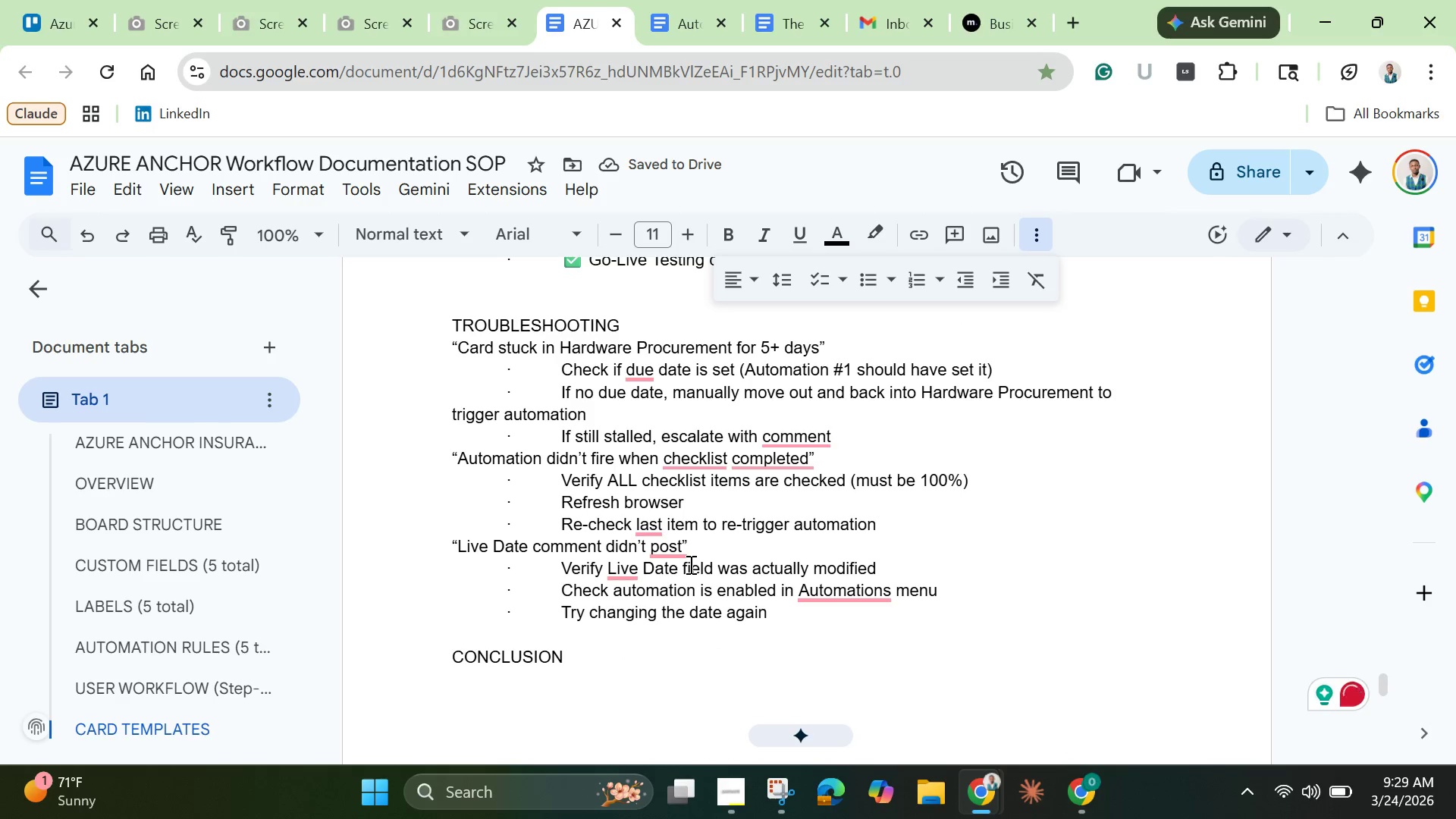 
scroll: coordinate [689, 564], scroll_direction: none, amount: 0.0
 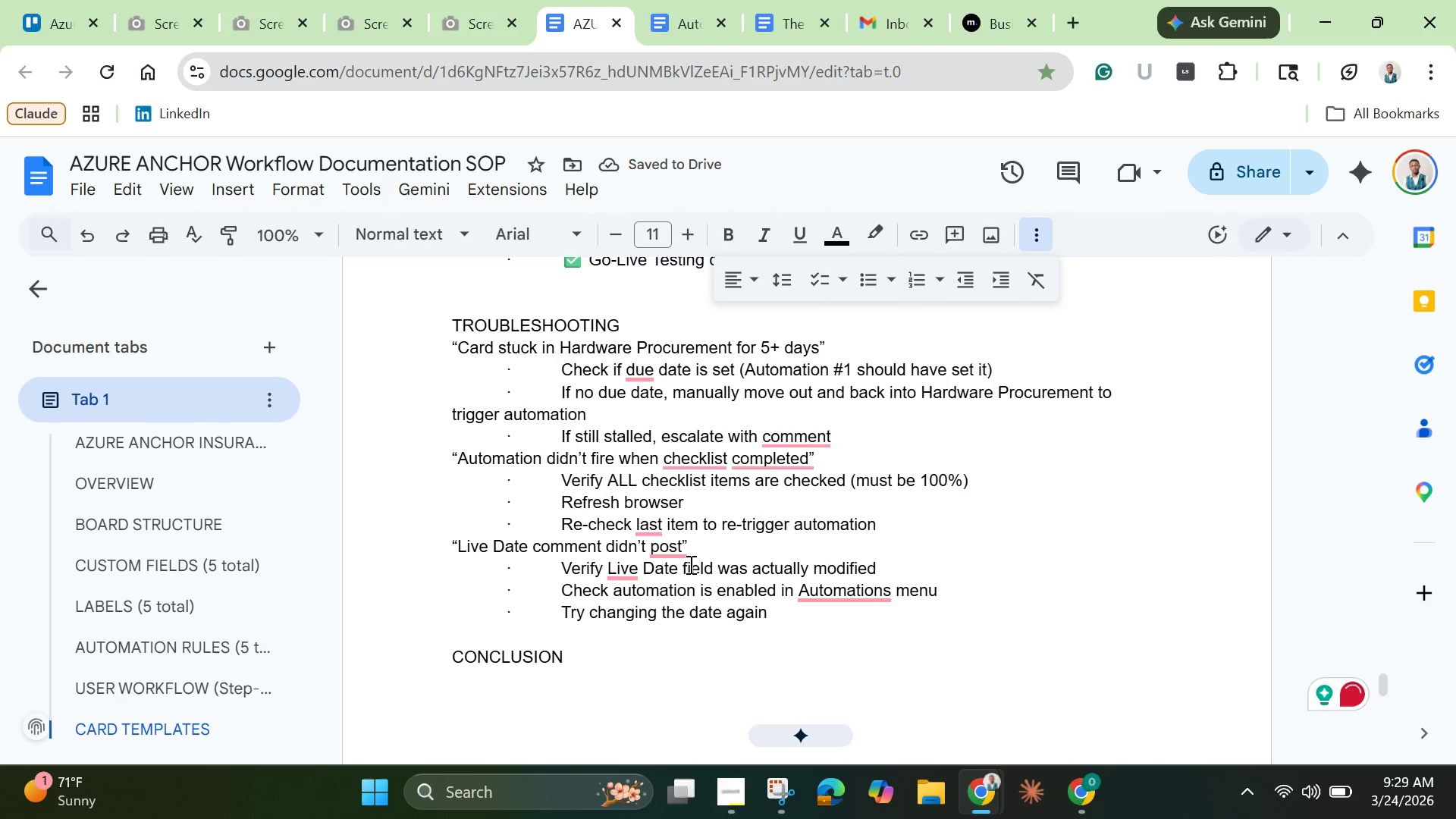 
scroll: coordinate [689, 564], scroll_direction: up, amount: 4.0
 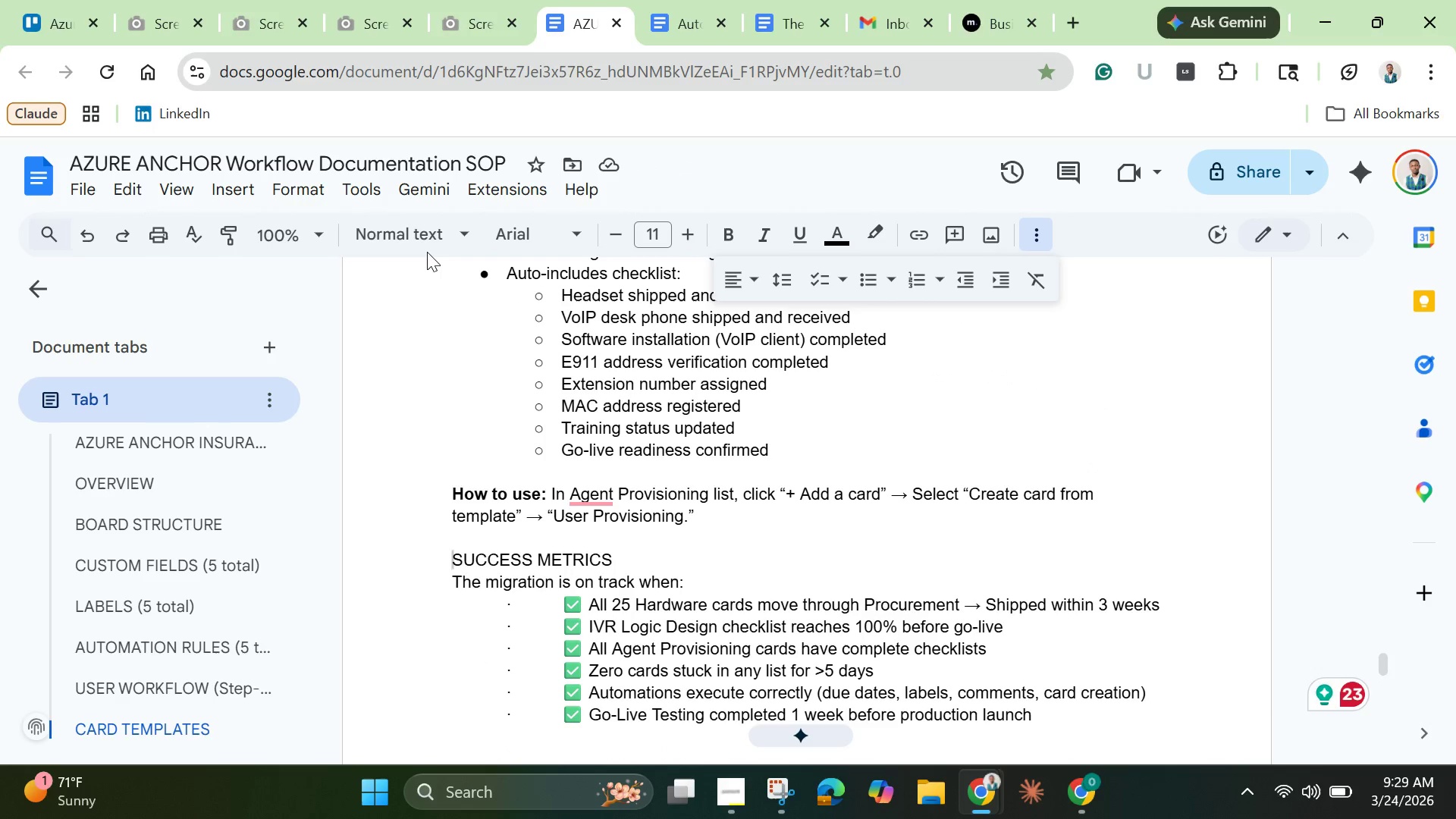 
left_click([420, 231])
 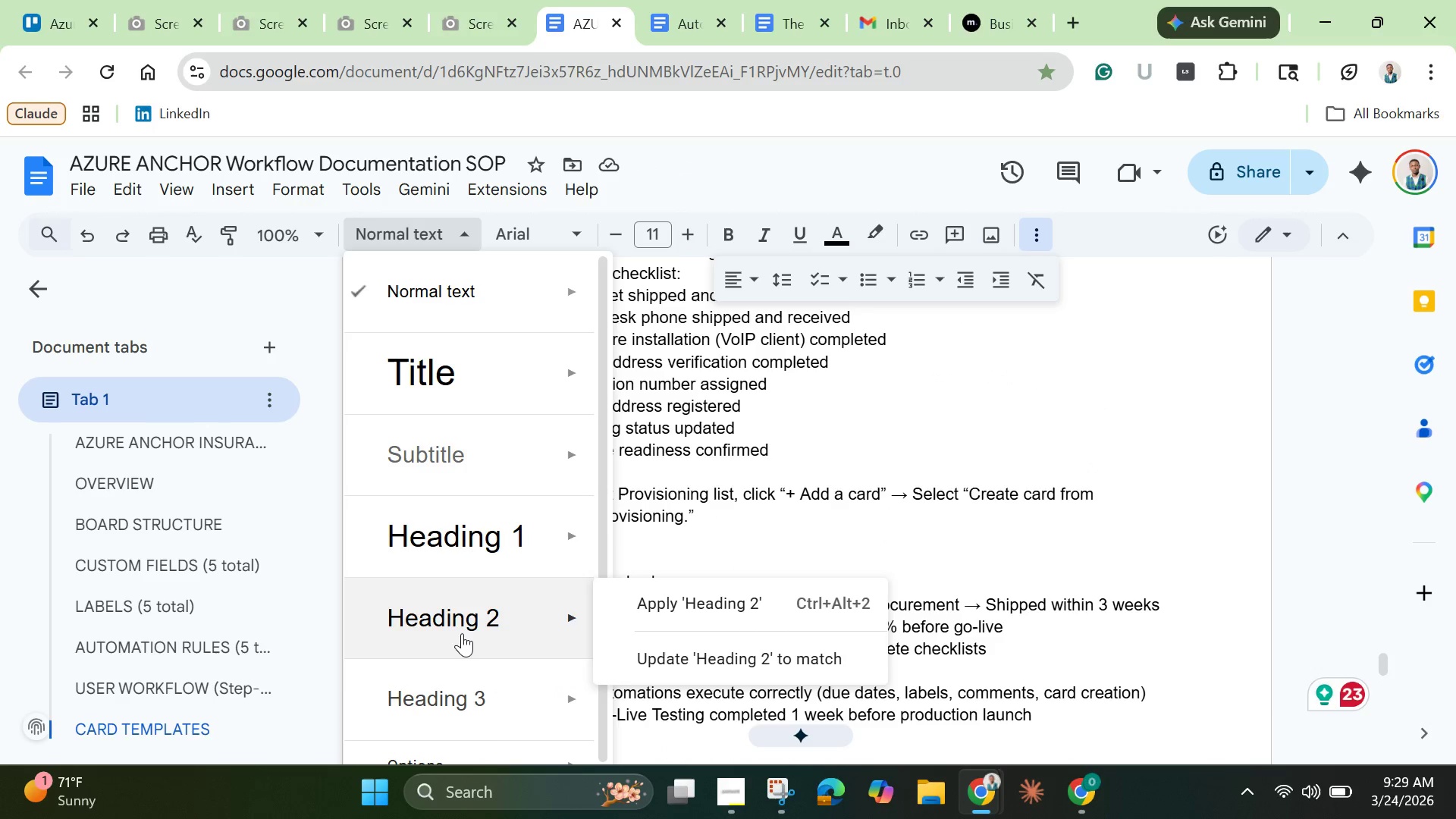 
left_click([462, 633])
 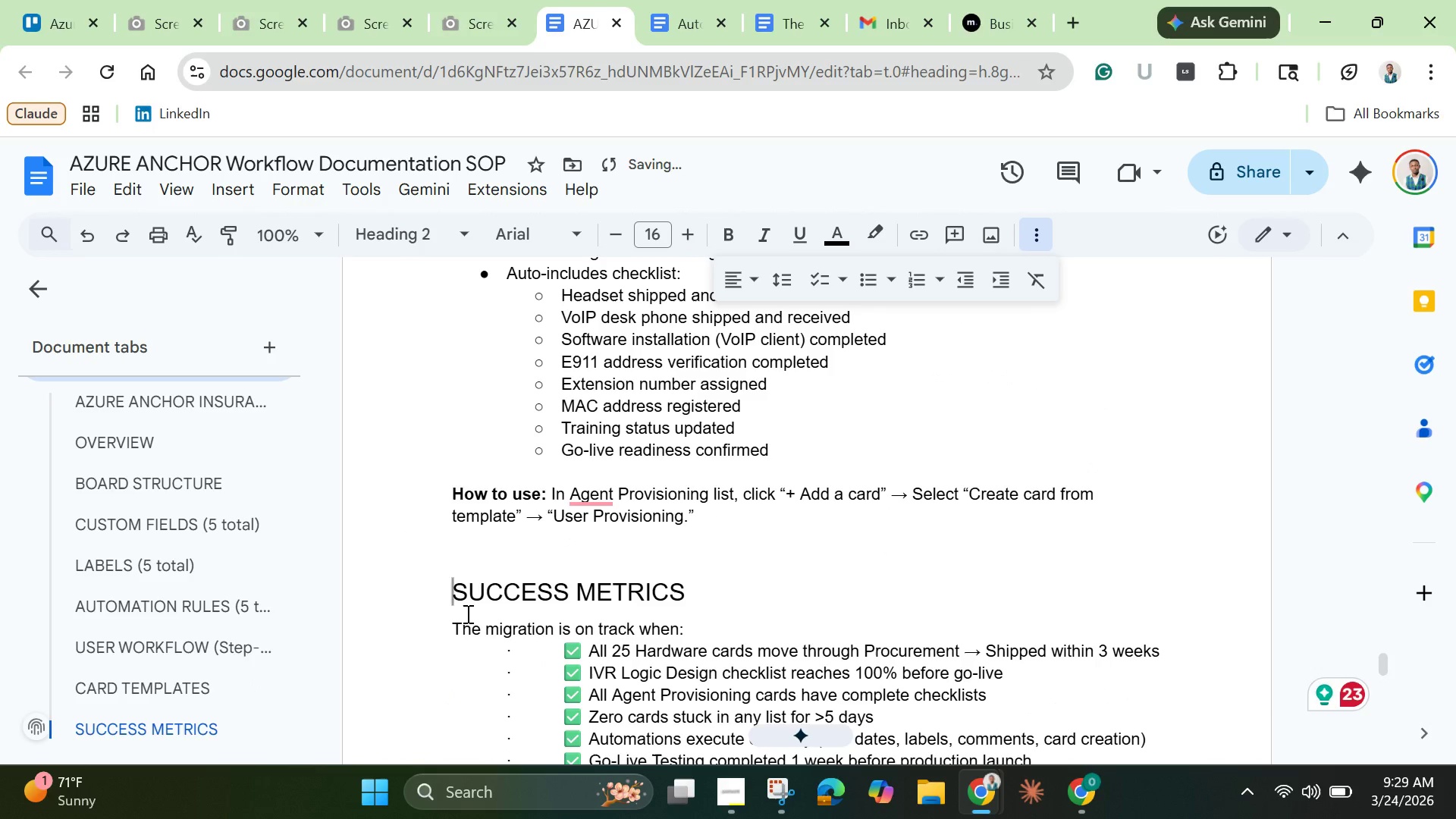 
scroll: coordinate [466, 613], scroll_direction: down, amount: 1.0
 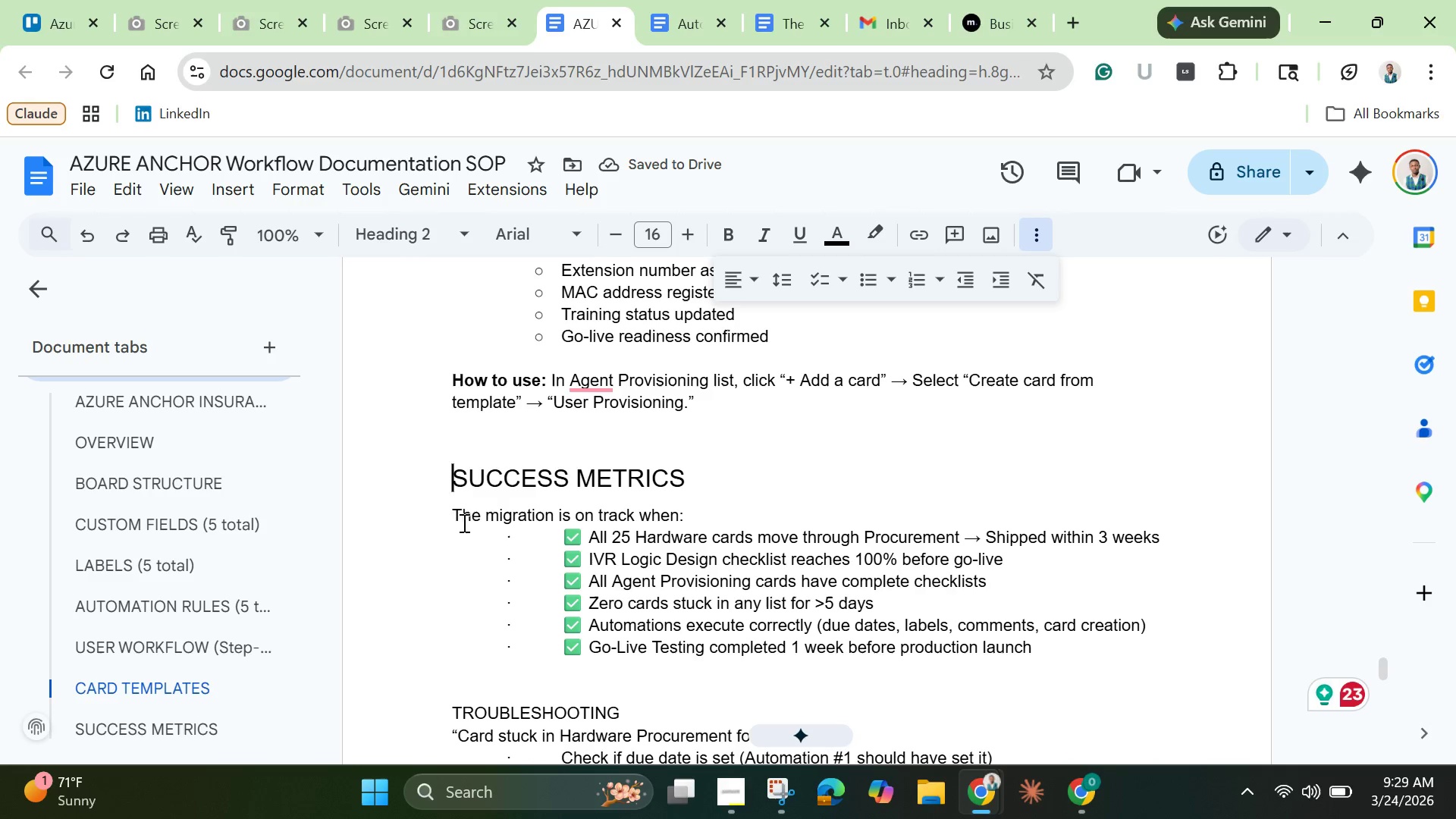 
left_click_drag(start_coordinate=[467, 527], to_coordinate=[542, 553])
 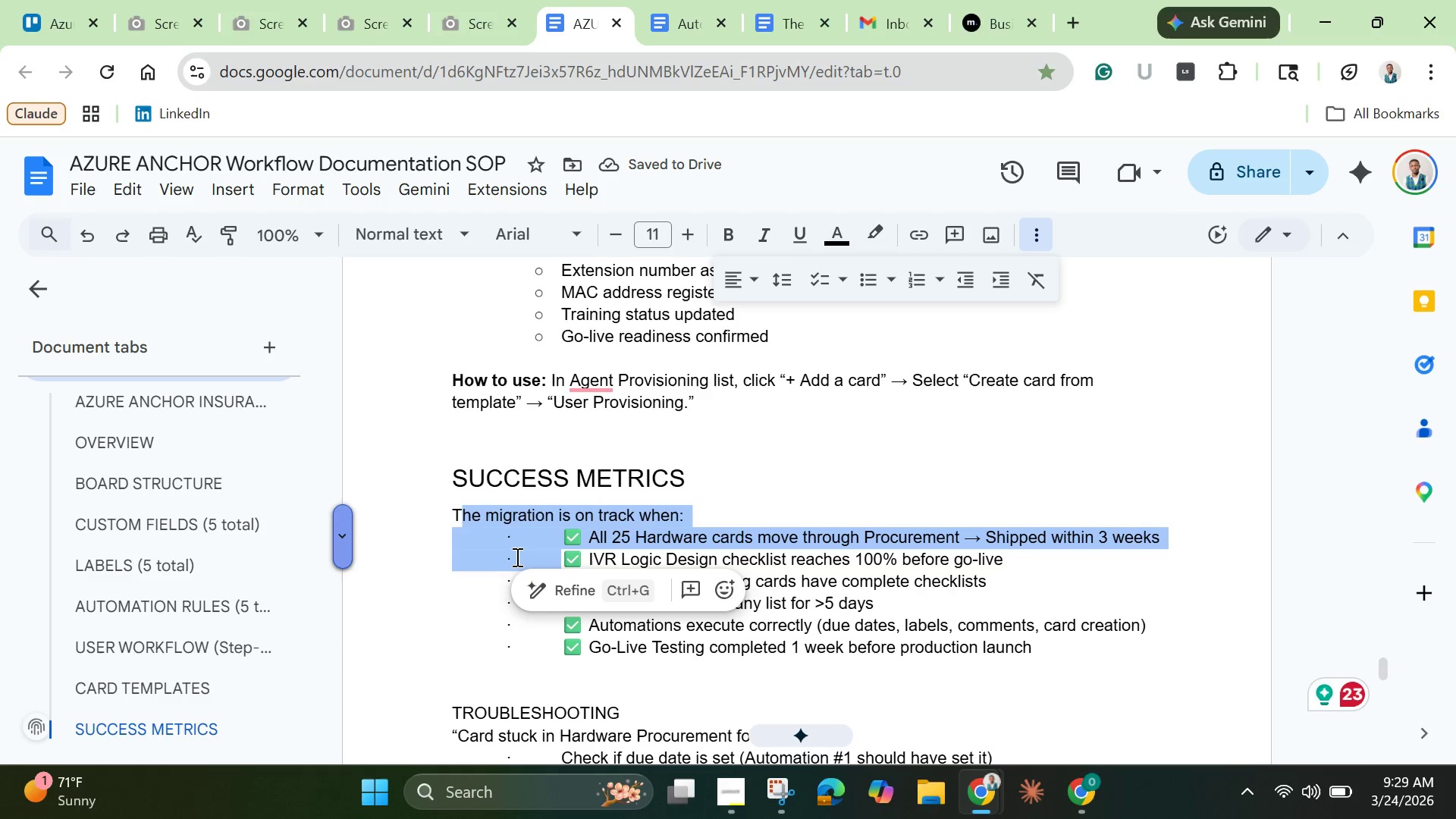 
left_click([516, 557])
 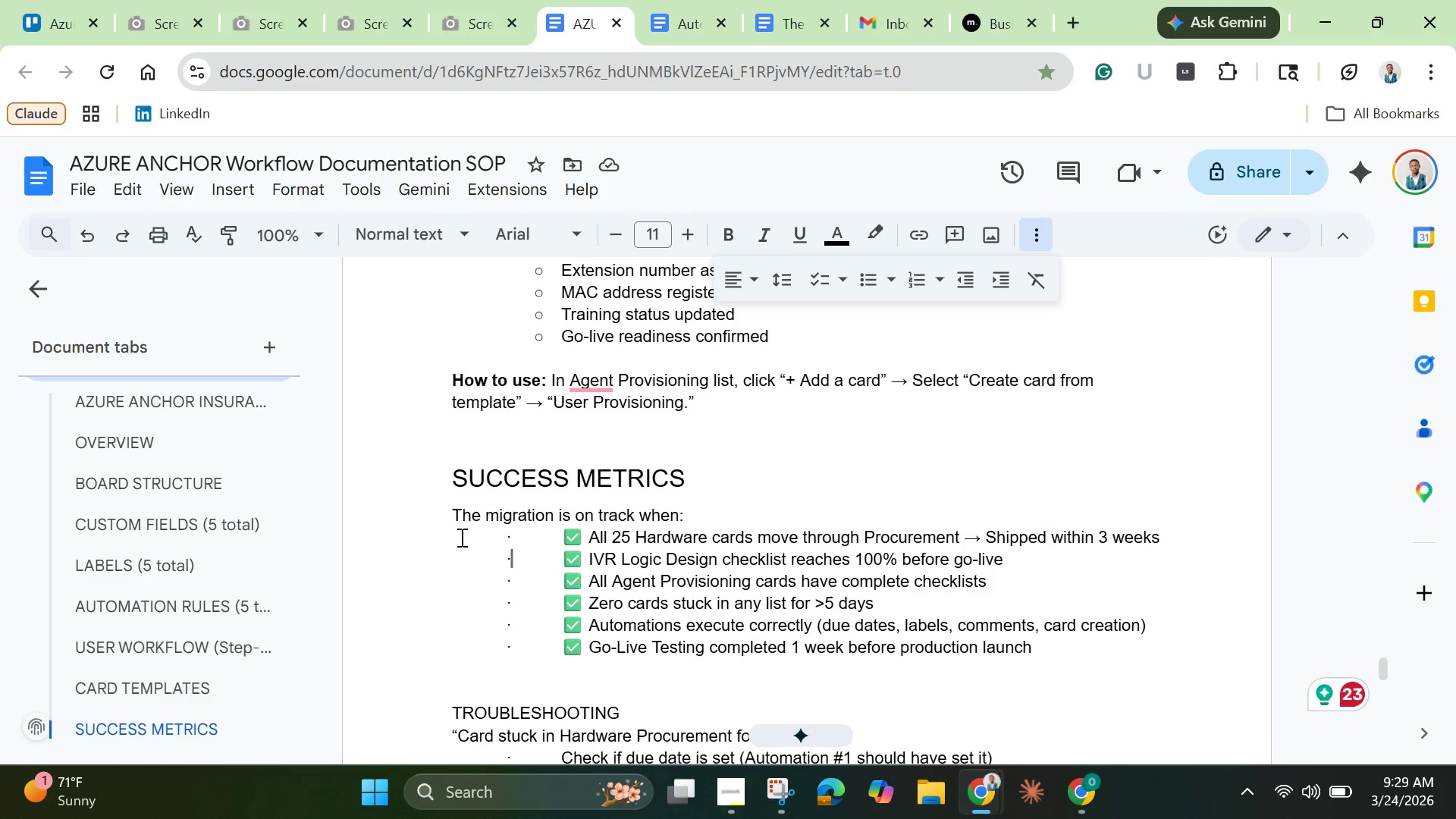 
left_click_drag(start_coordinate=[460, 537], to_coordinate=[1054, 649])
 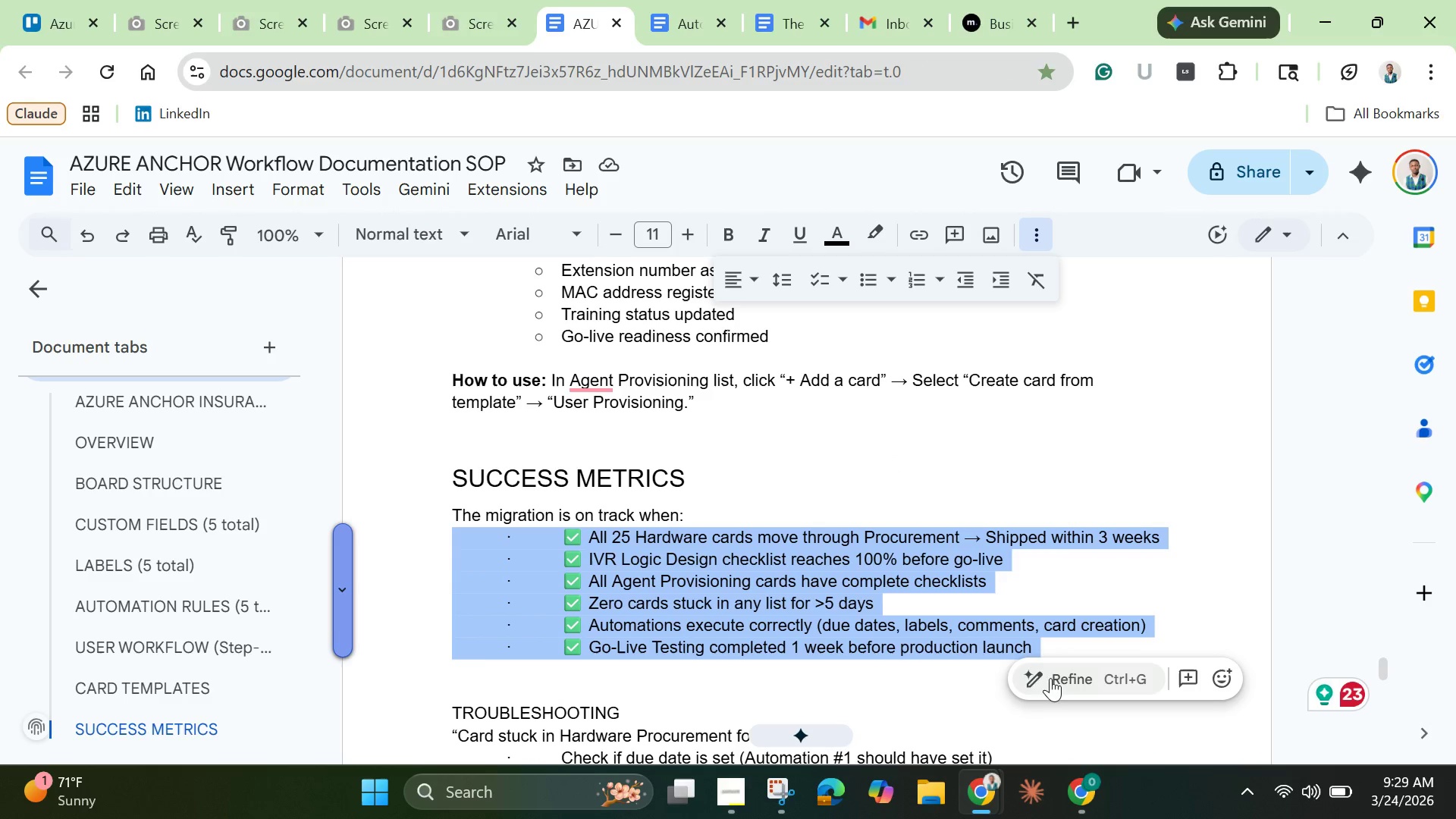 
right_click([883, 609])
 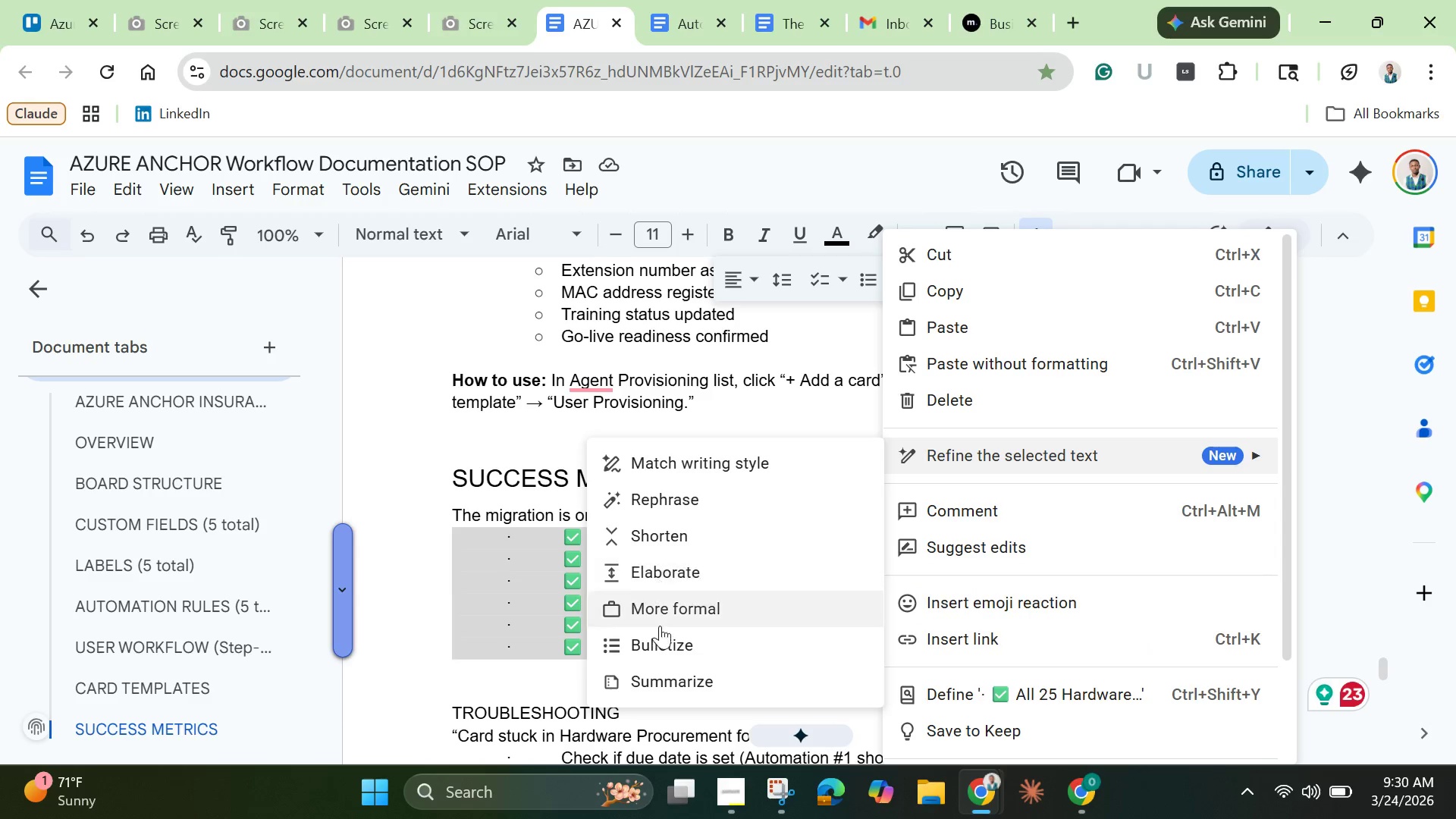 
wait(5.19)
 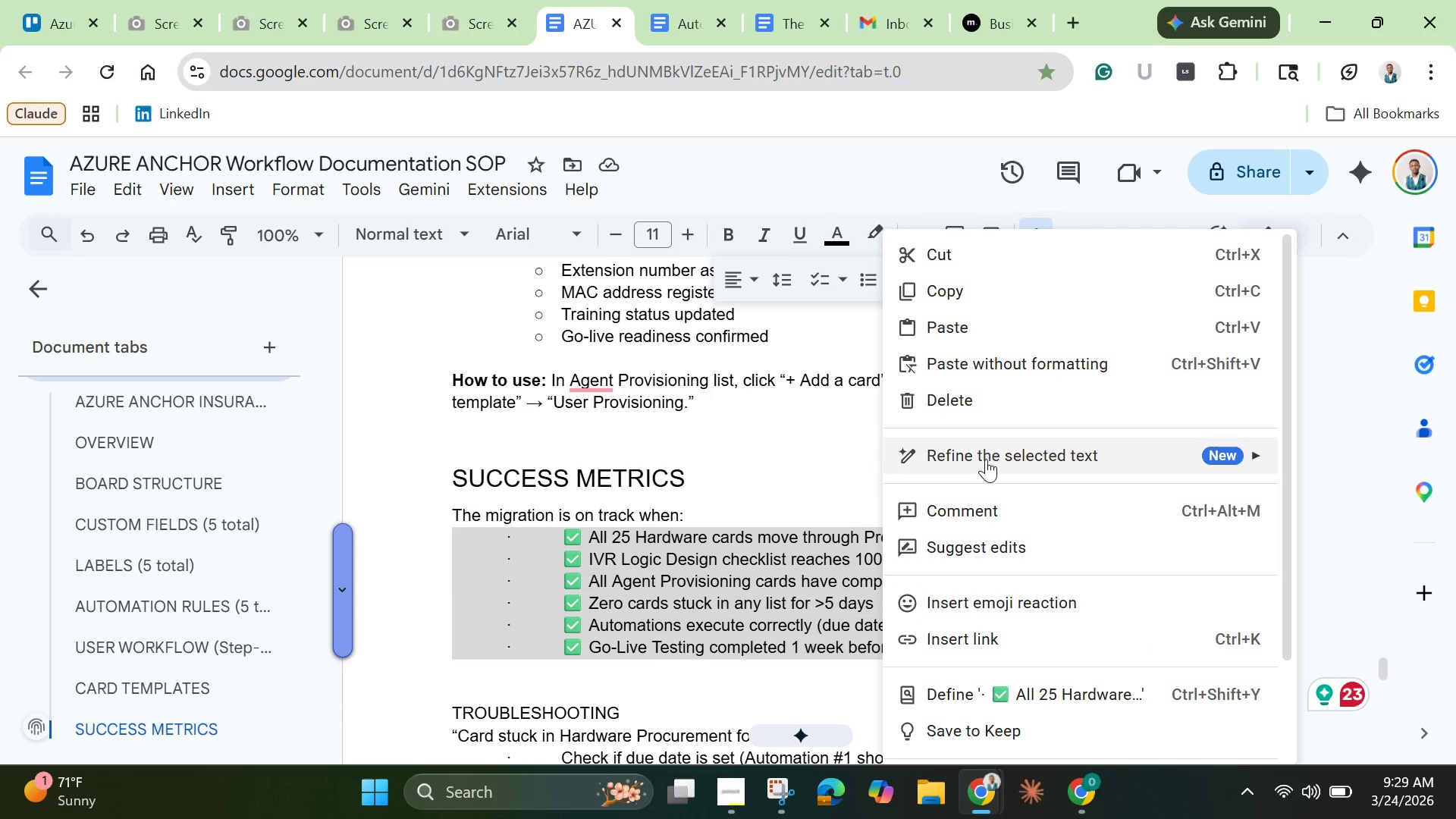 
left_click([664, 645])
 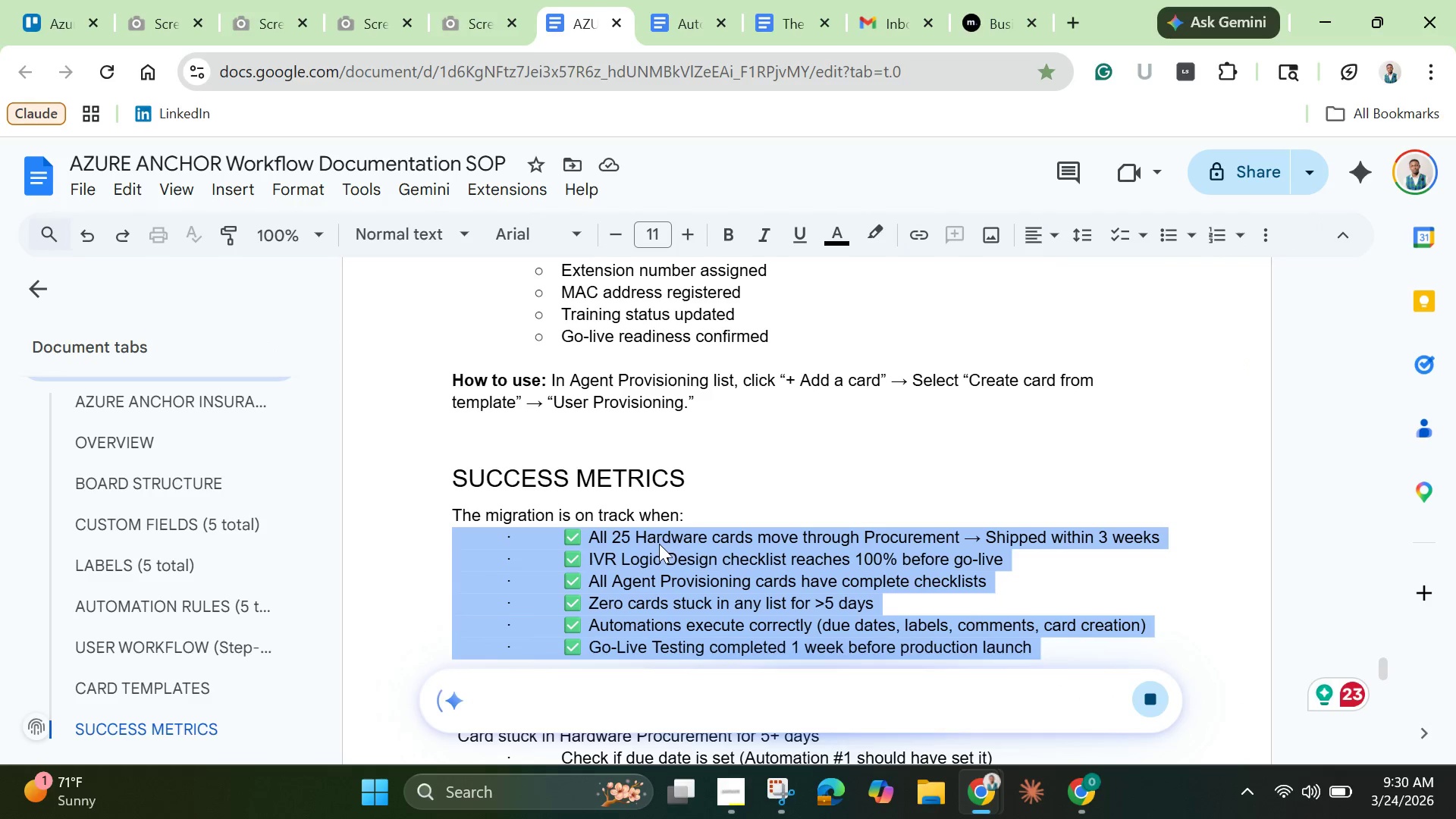 
scroll: coordinate [657, 524], scroll_direction: down, amount: 3.0
 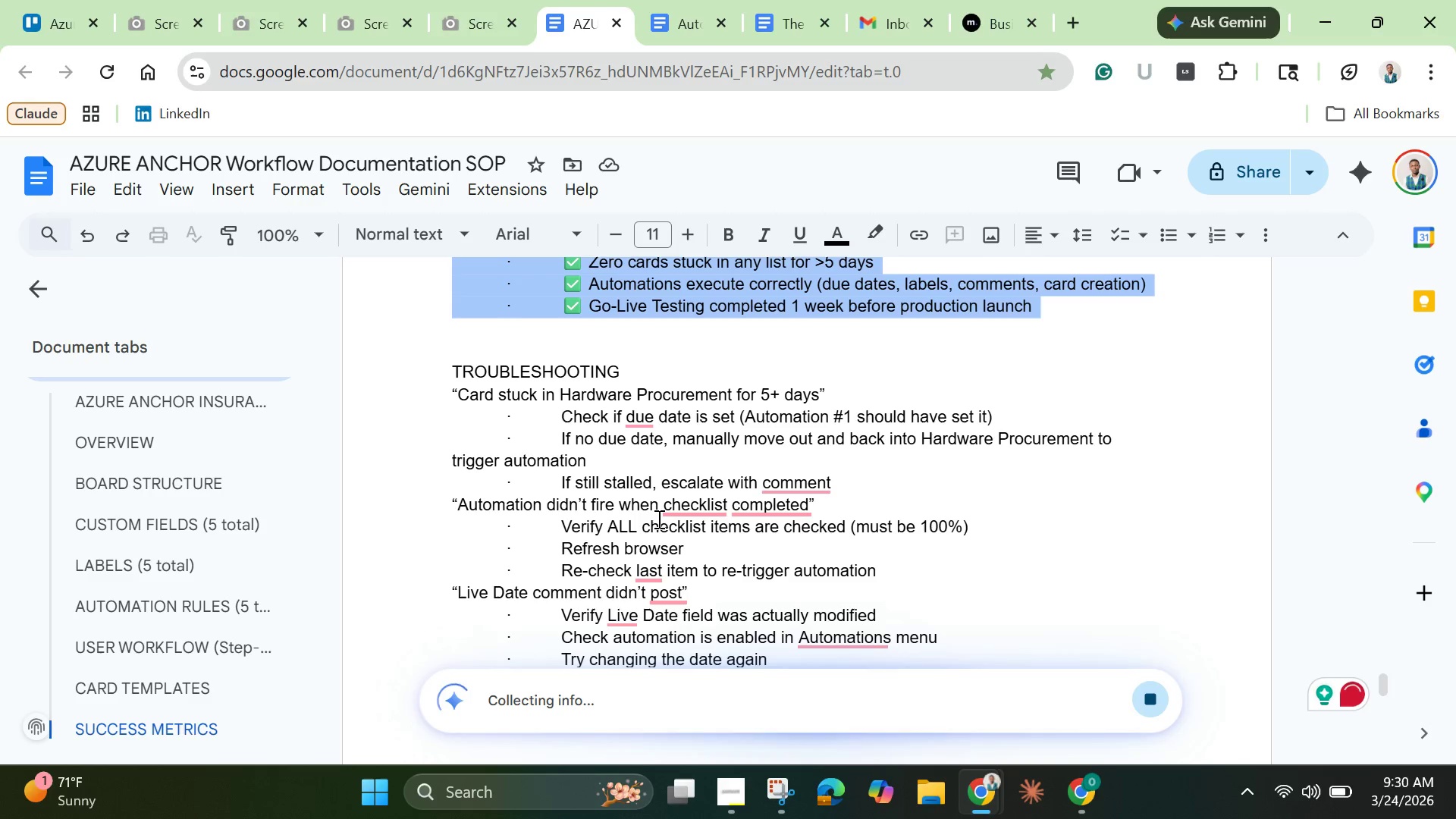 
scroll: coordinate [657, 519], scroll_direction: up, amount: 4.0
 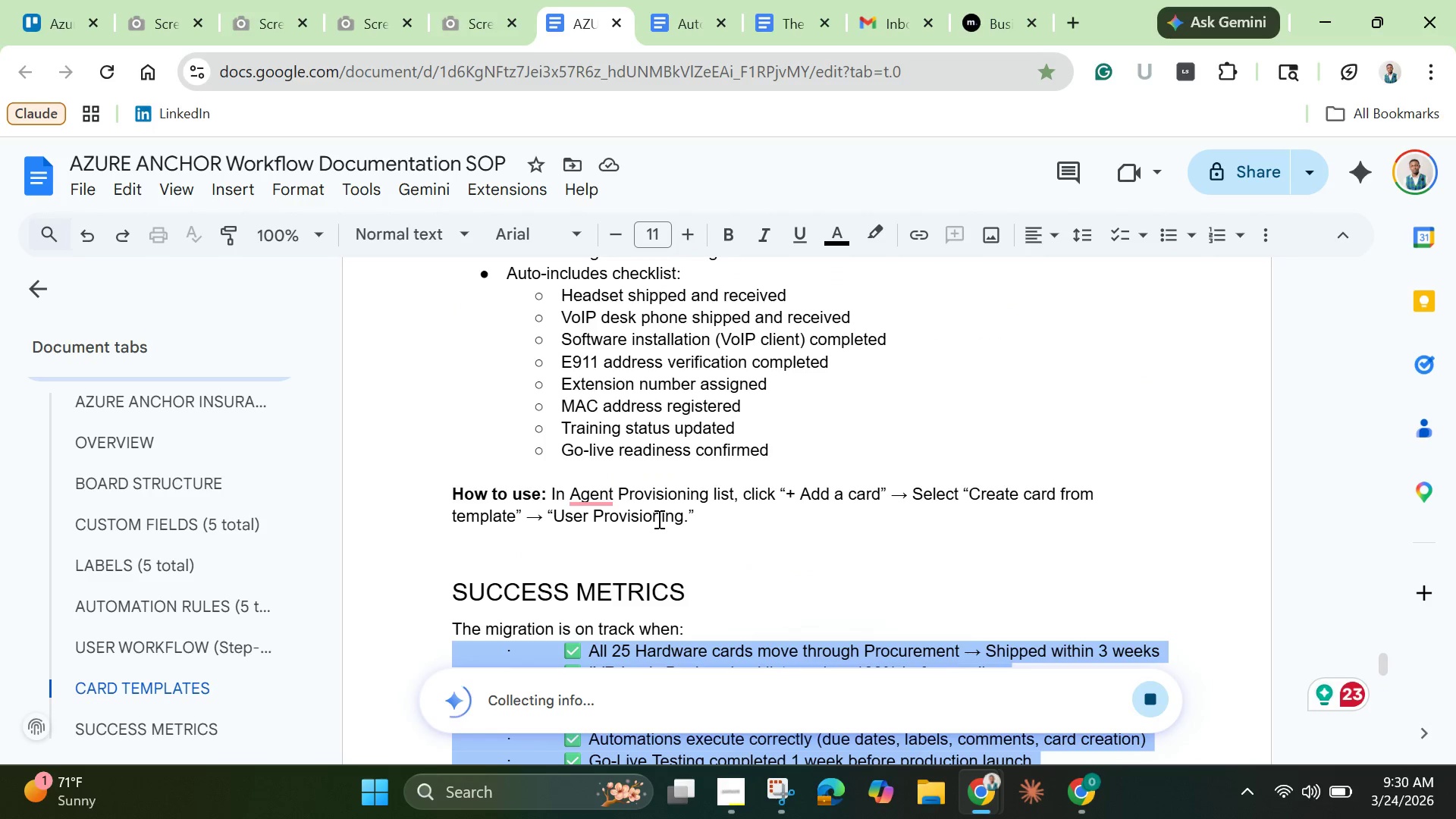 
scroll: coordinate [657, 519], scroll_direction: down, amount: 2.0
 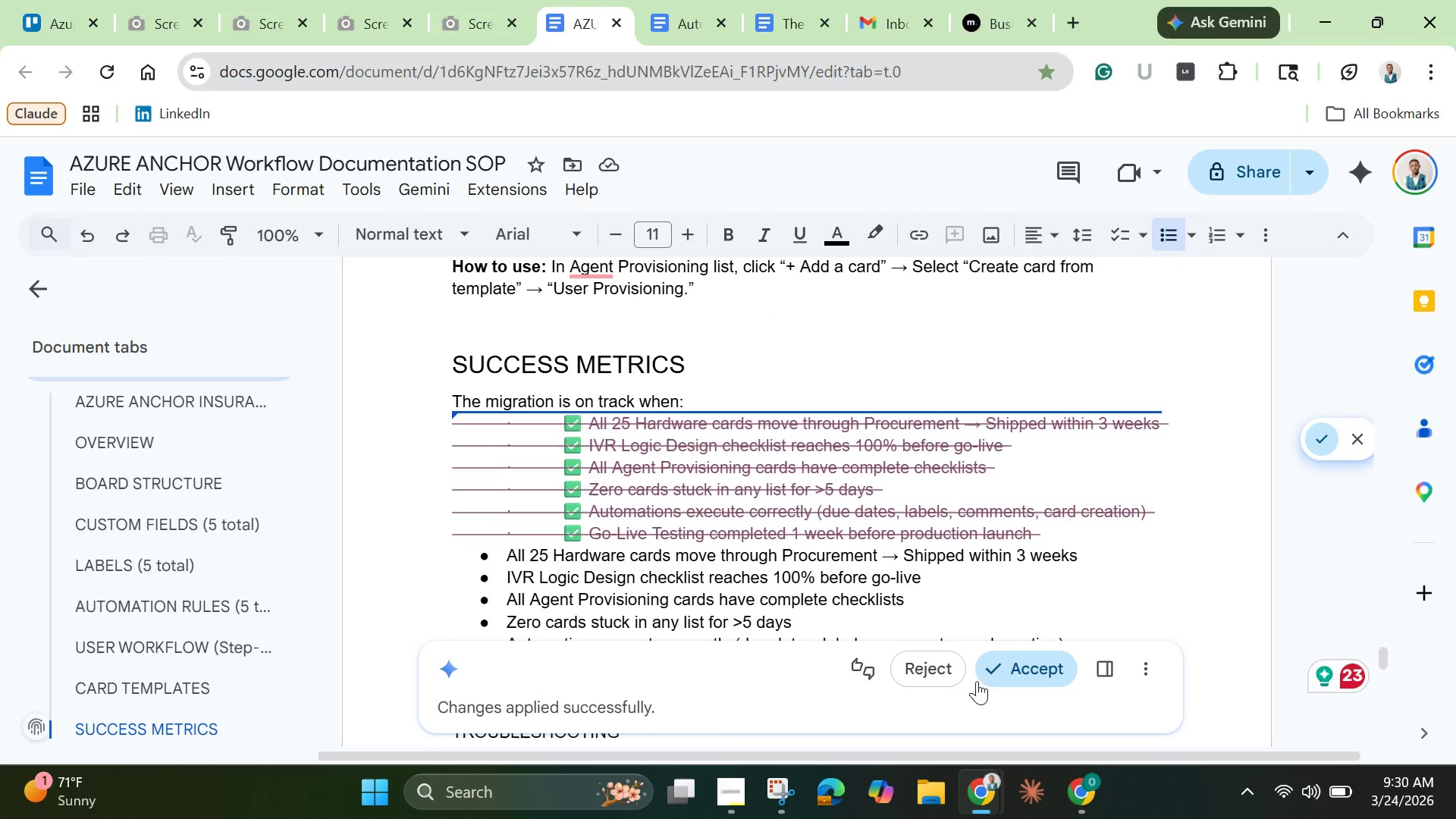 
left_click([1020, 676])
 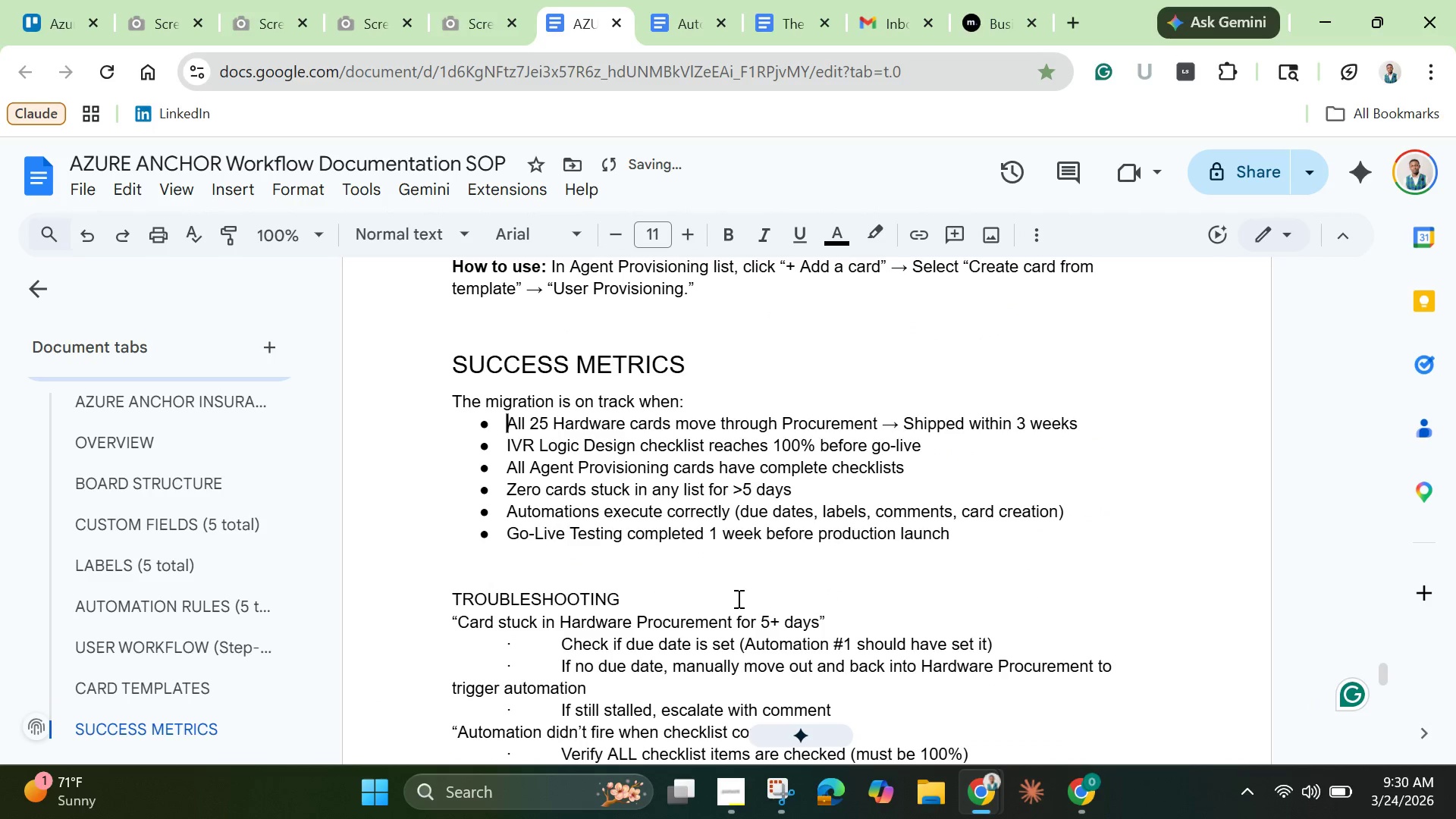 
left_click([522, 570])
 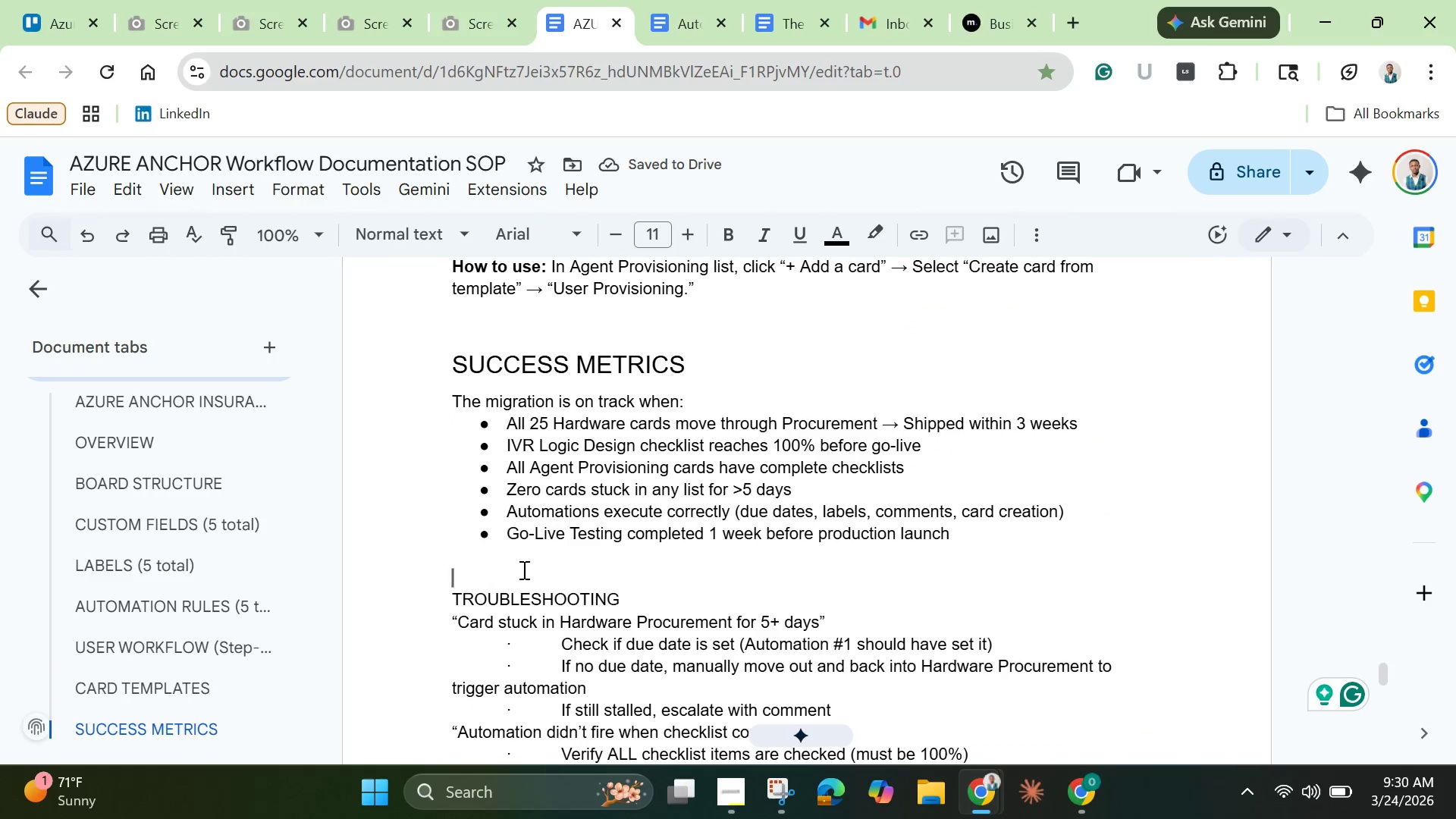 
key(Backspace)
 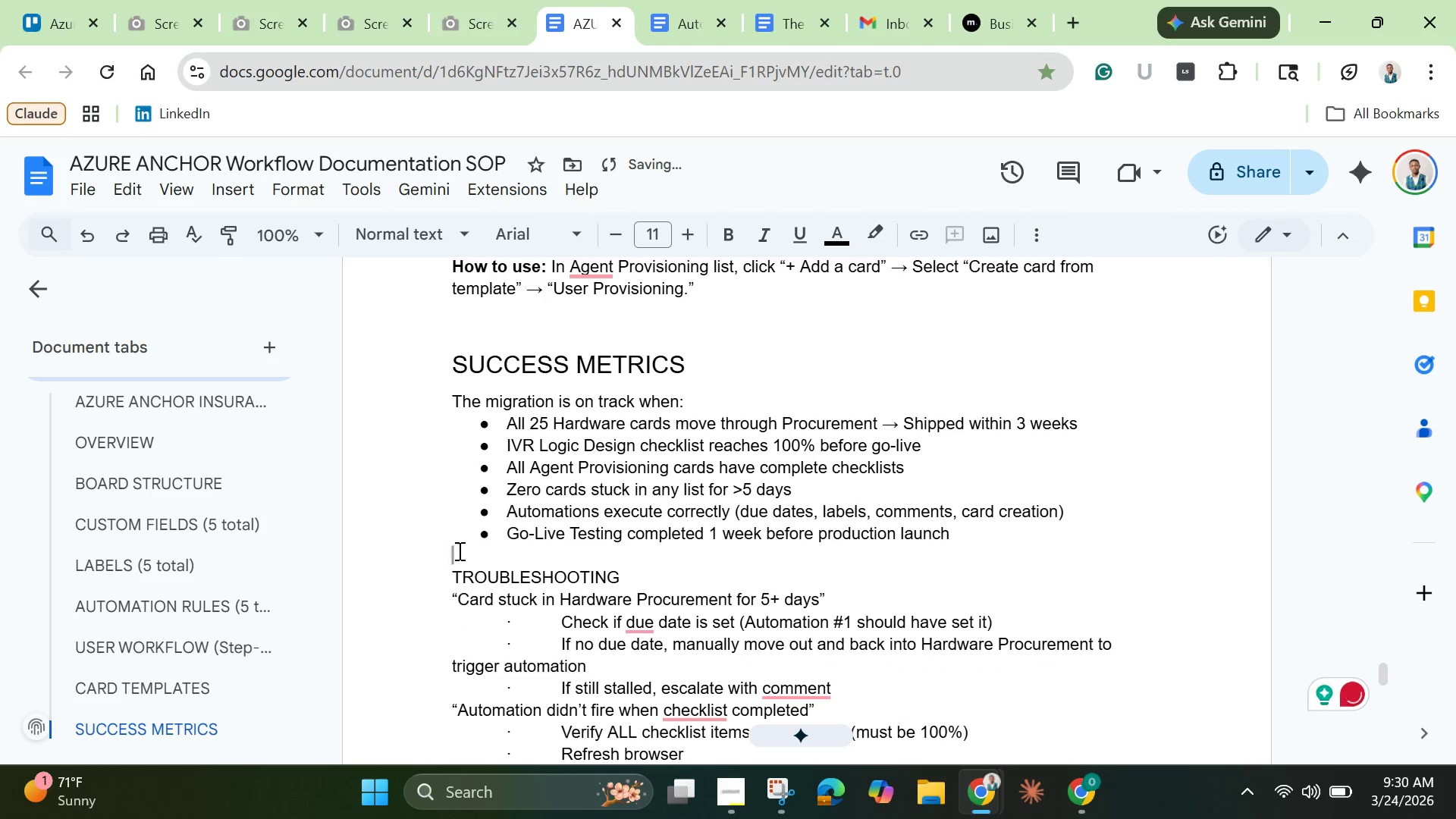 
left_click([453, 569])
 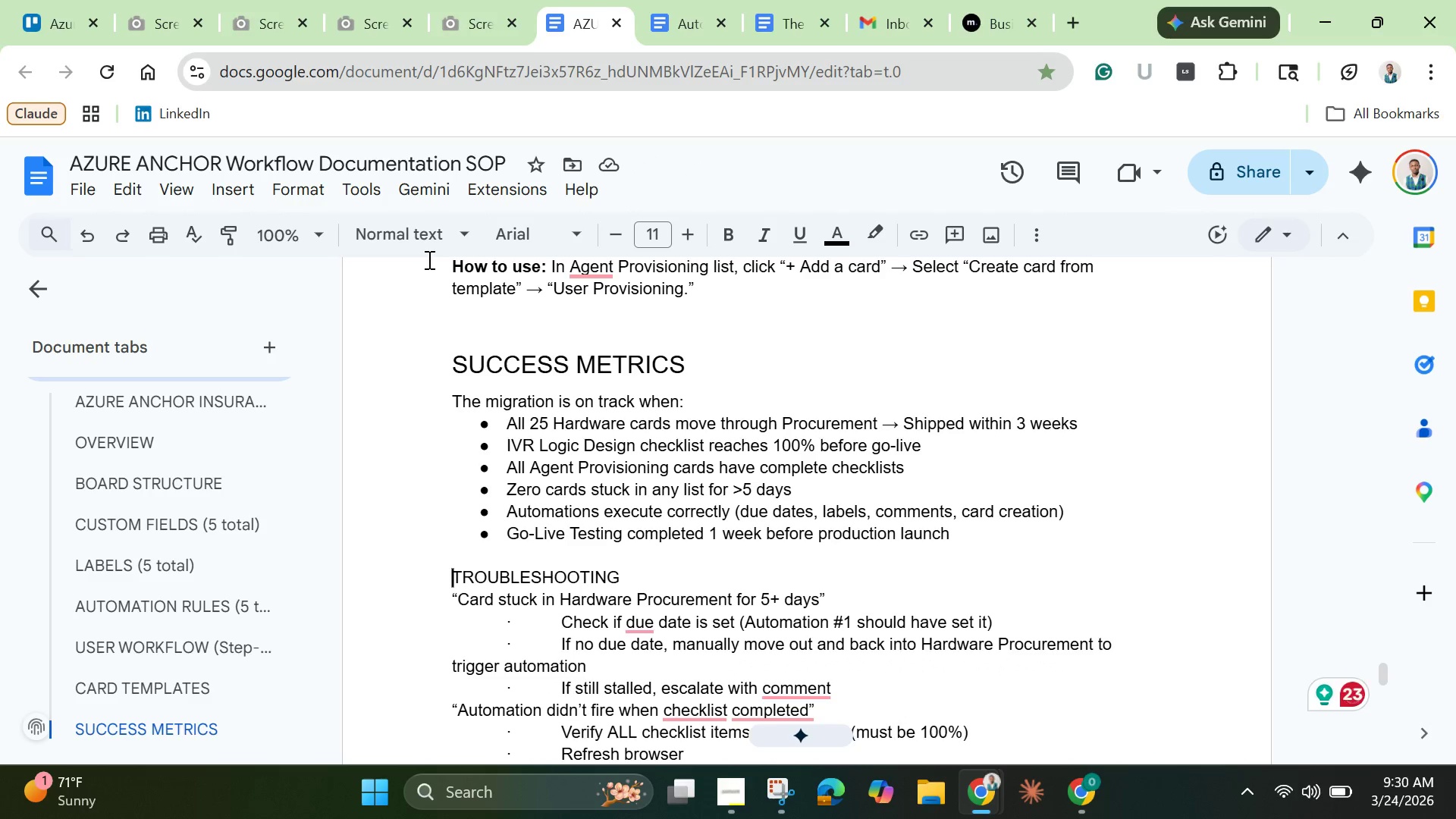 
wait(5.56)
 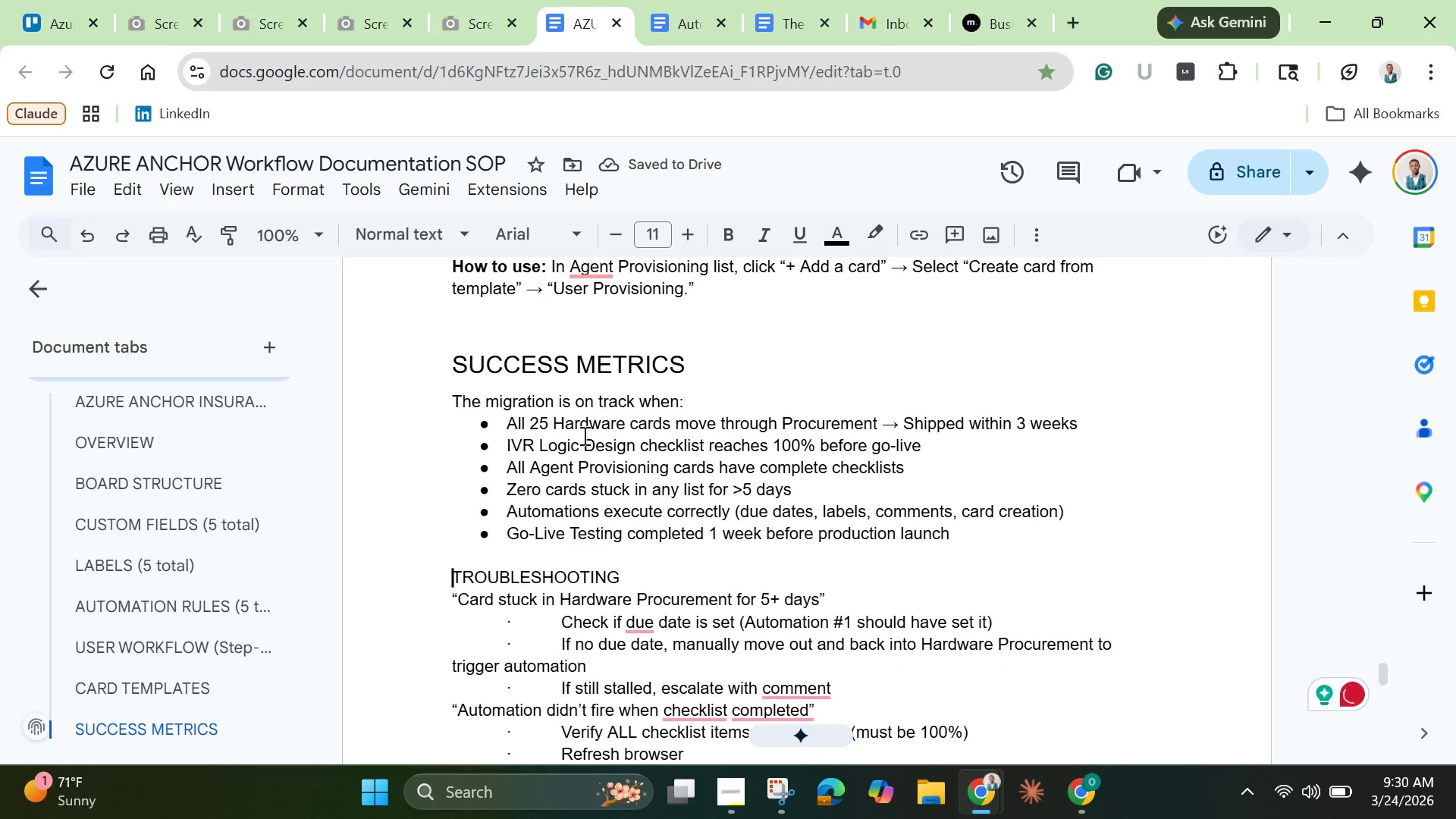 
left_click([464, 242])
 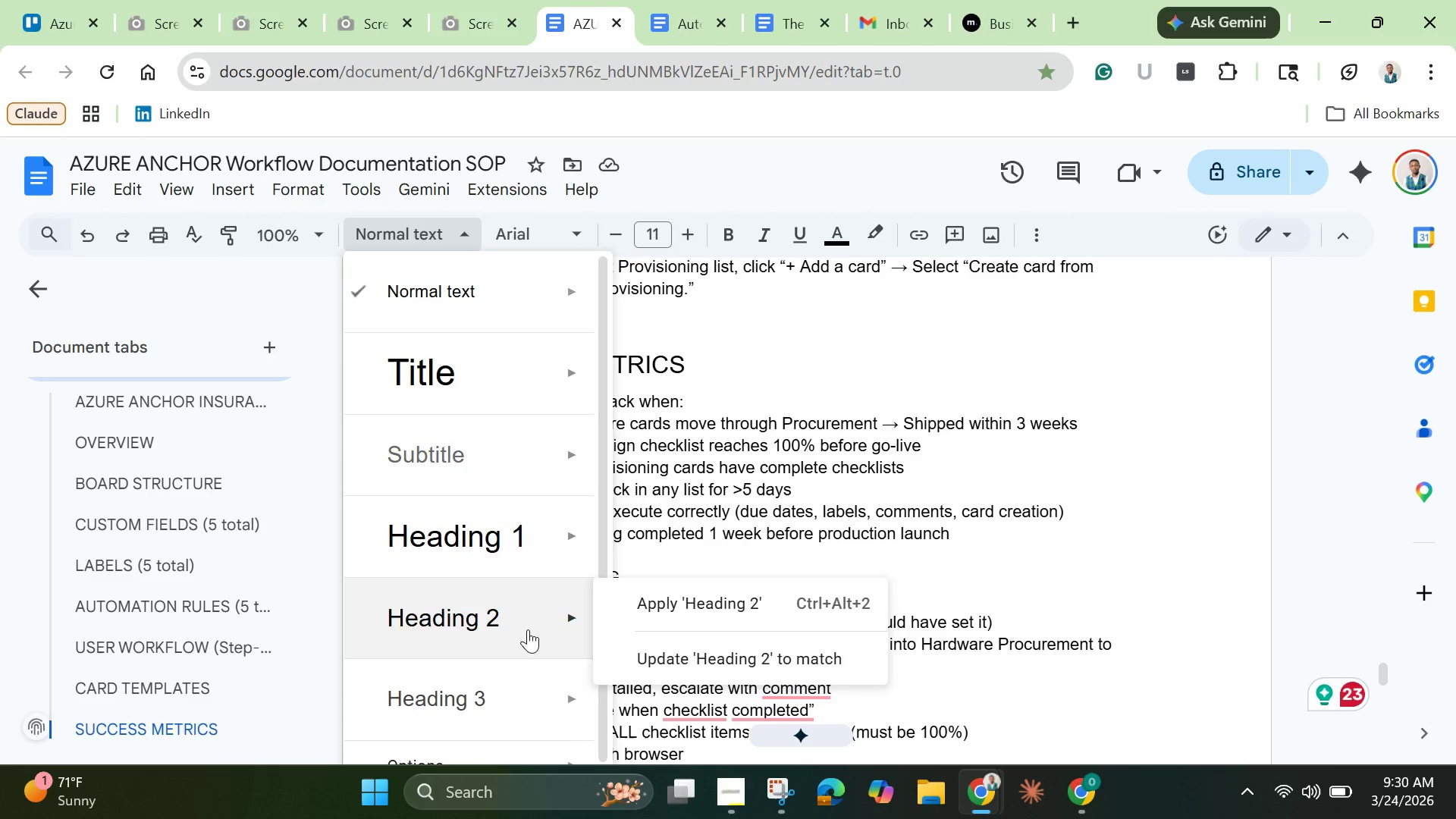 
left_click([528, 629])
 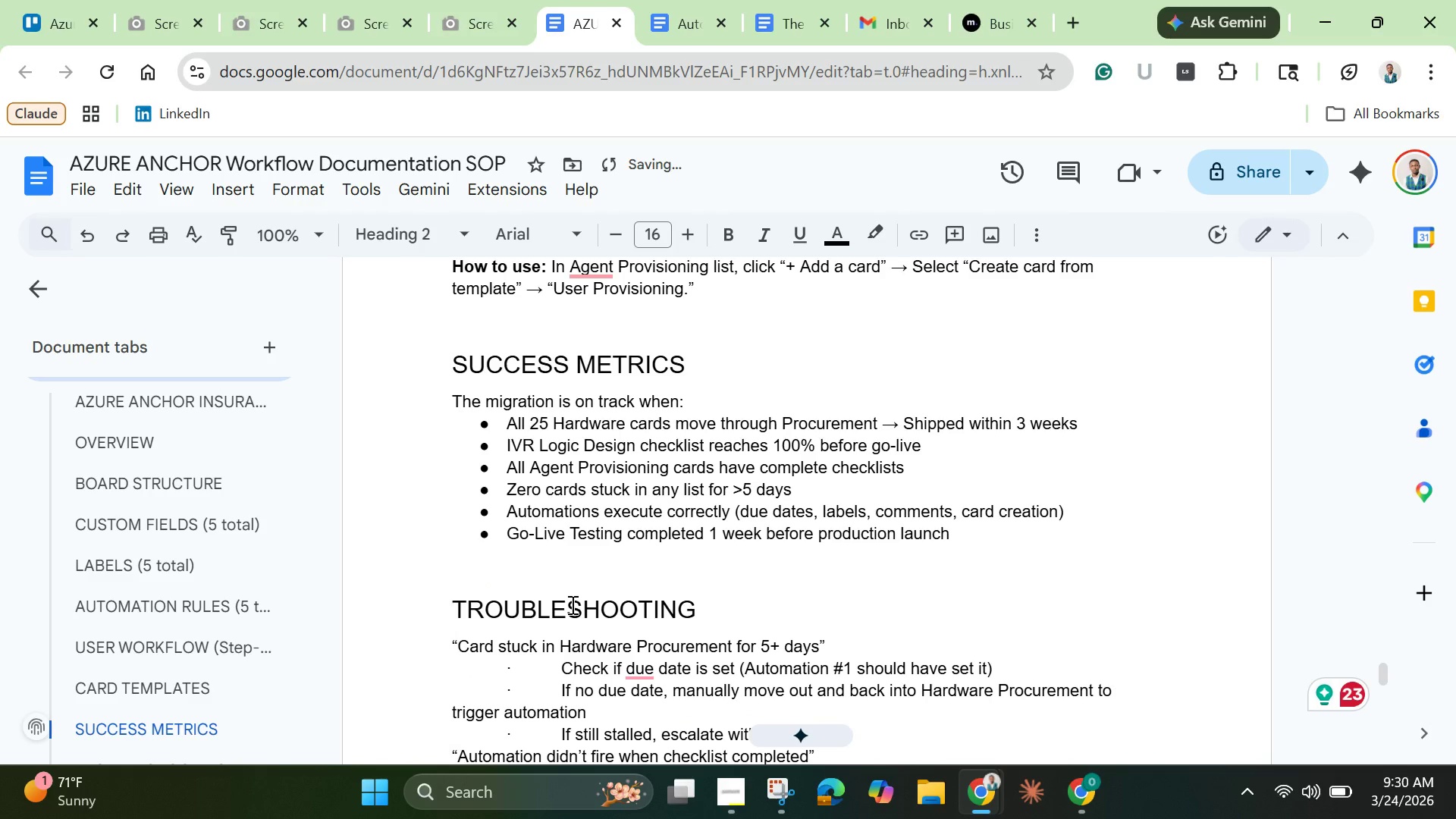 
scroll: coordinate [571, 604], scroll_direction: down, amount: 1.0
 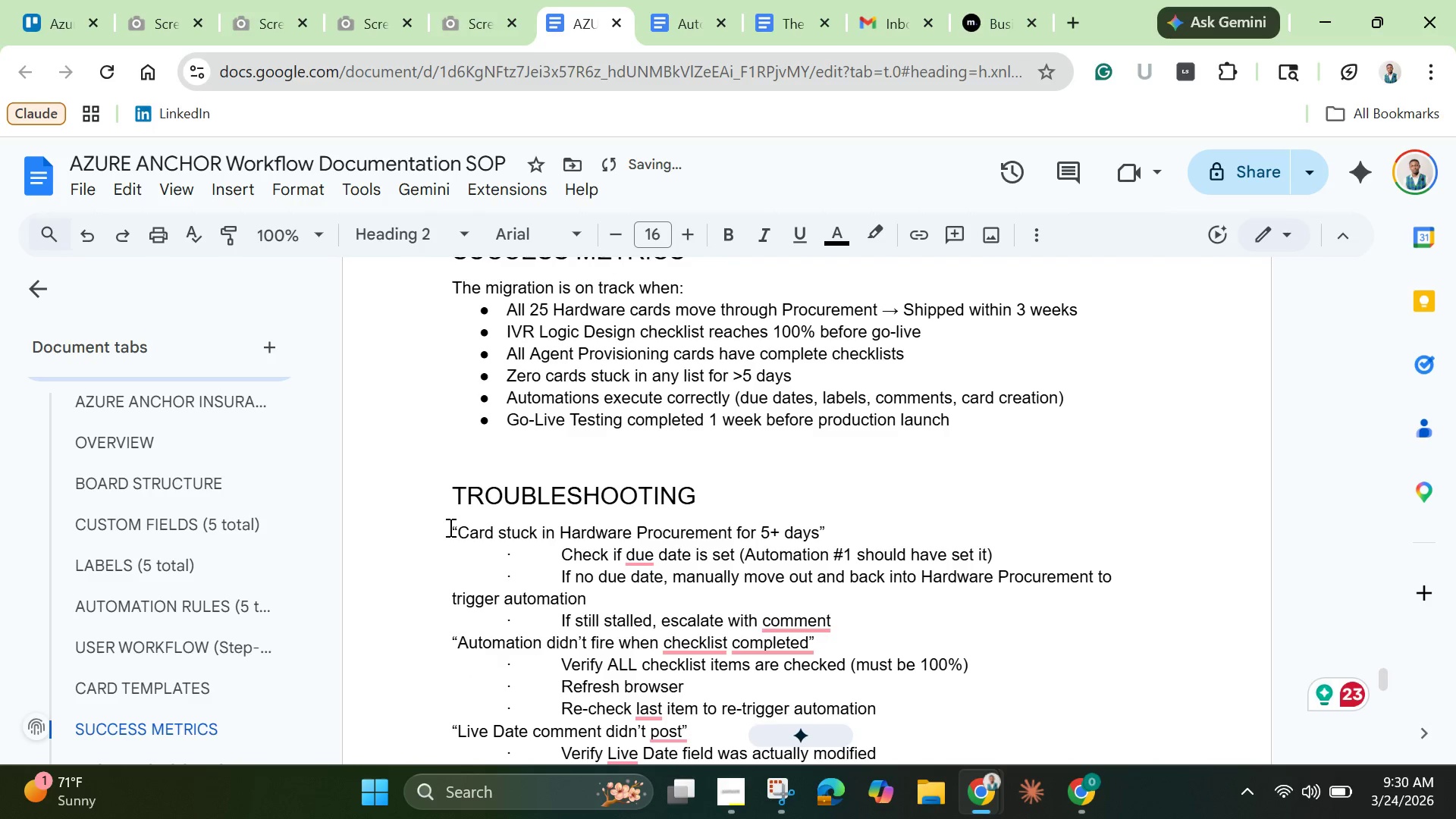 
left_click_drag(start_coordinate=[449, 527], to_coordinate=[828, 394])
 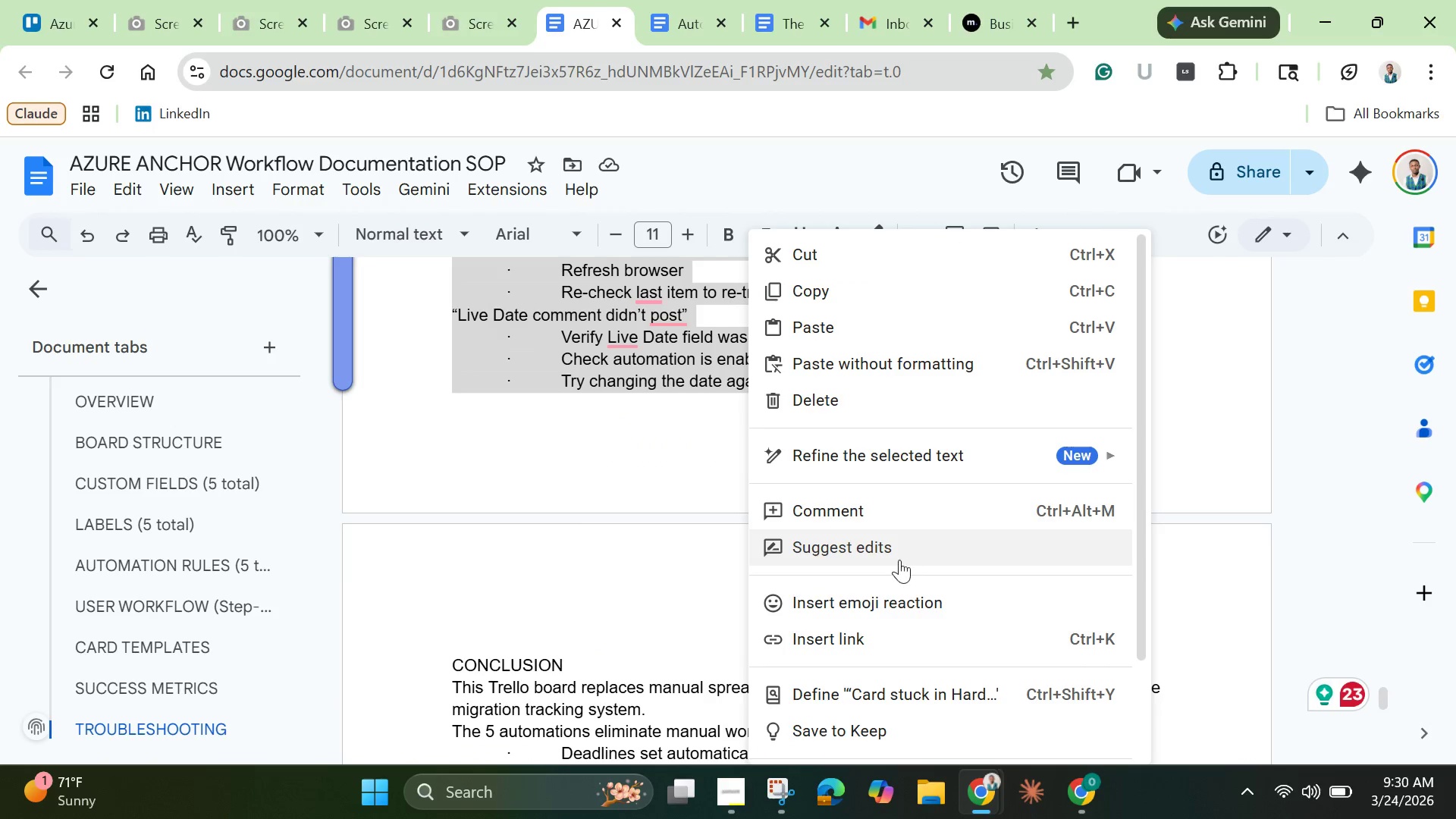 
left_click([902, 468])
 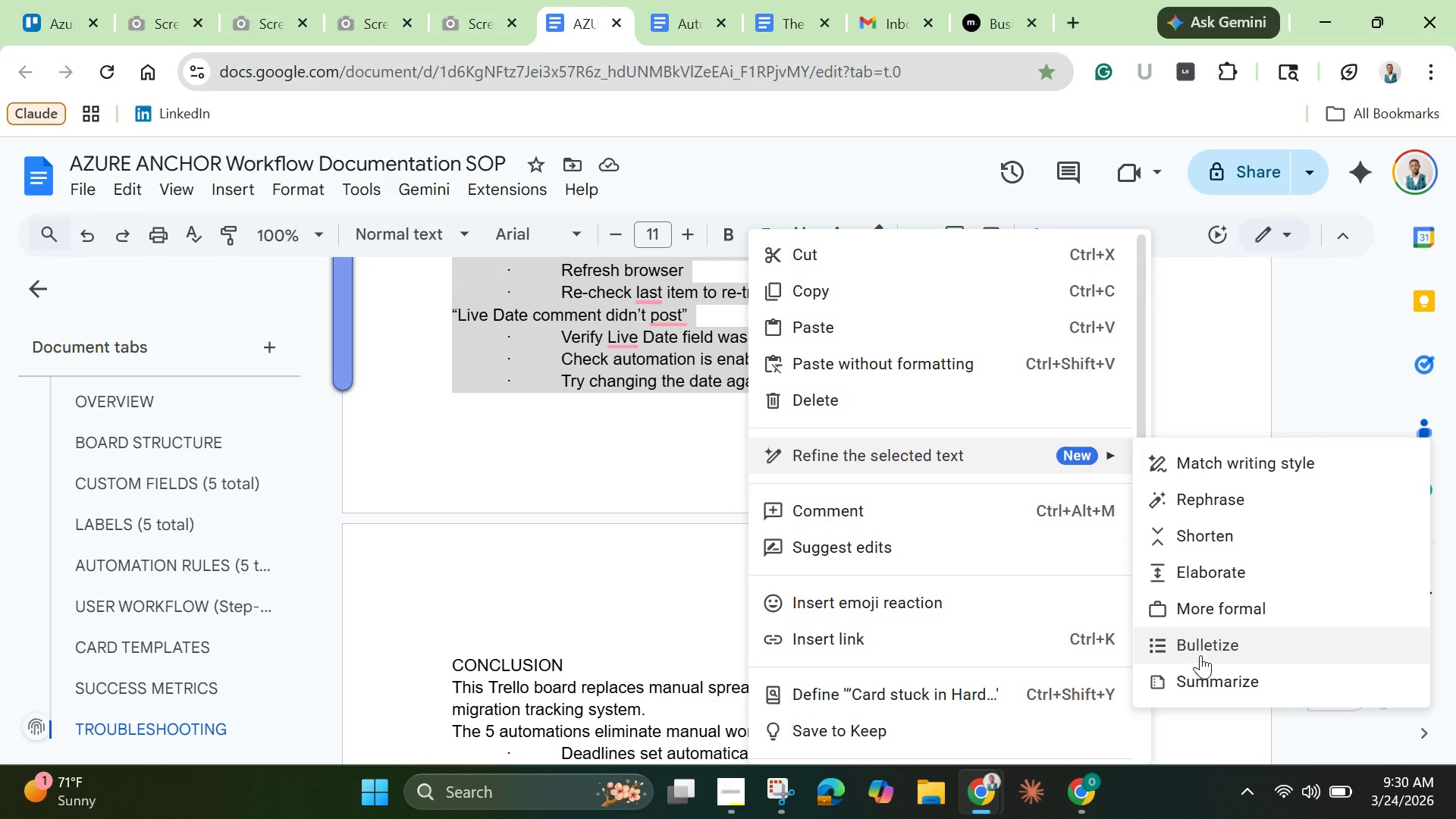 
left_click([1200, 653])
 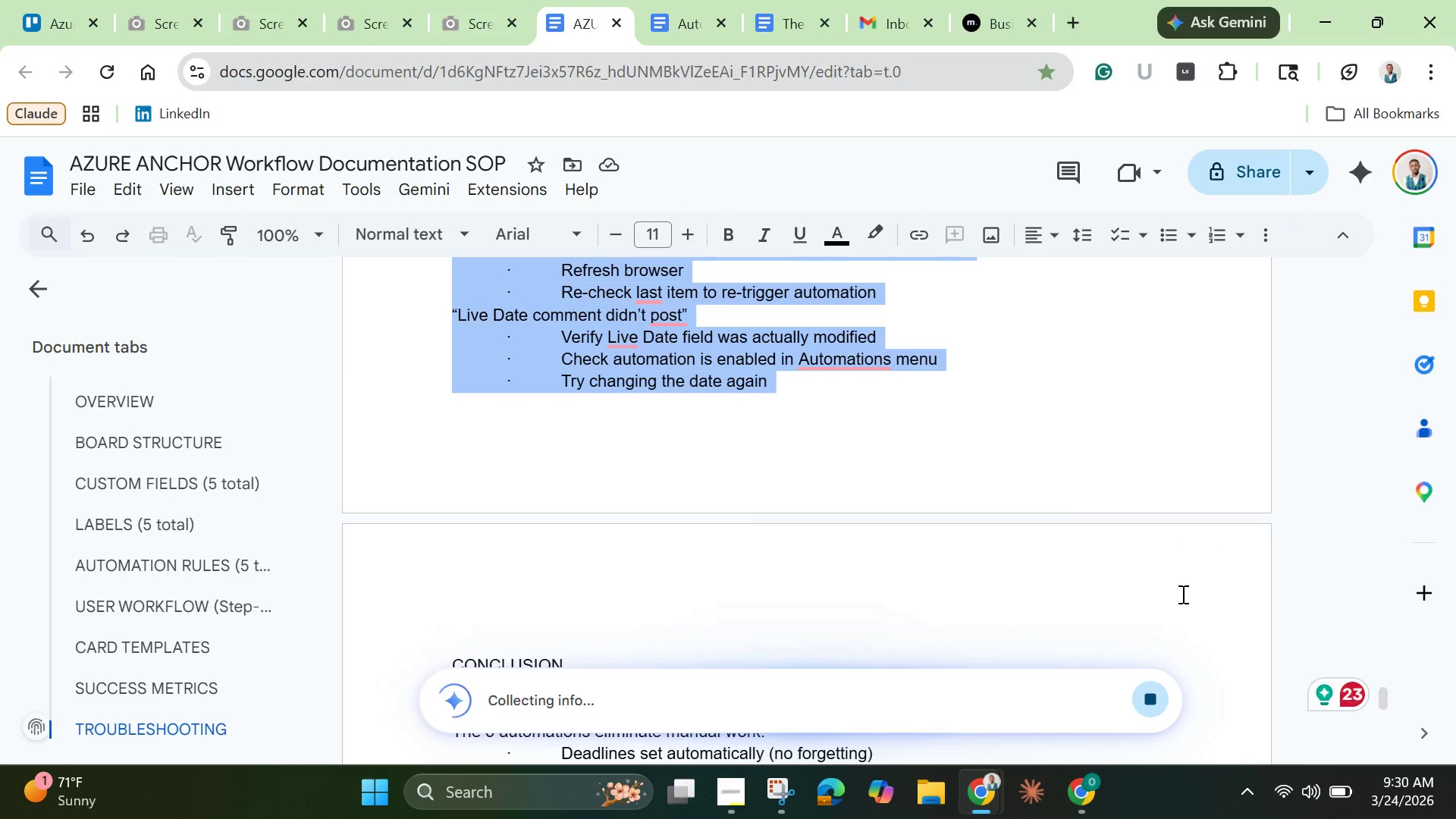 
wait(11.81)
 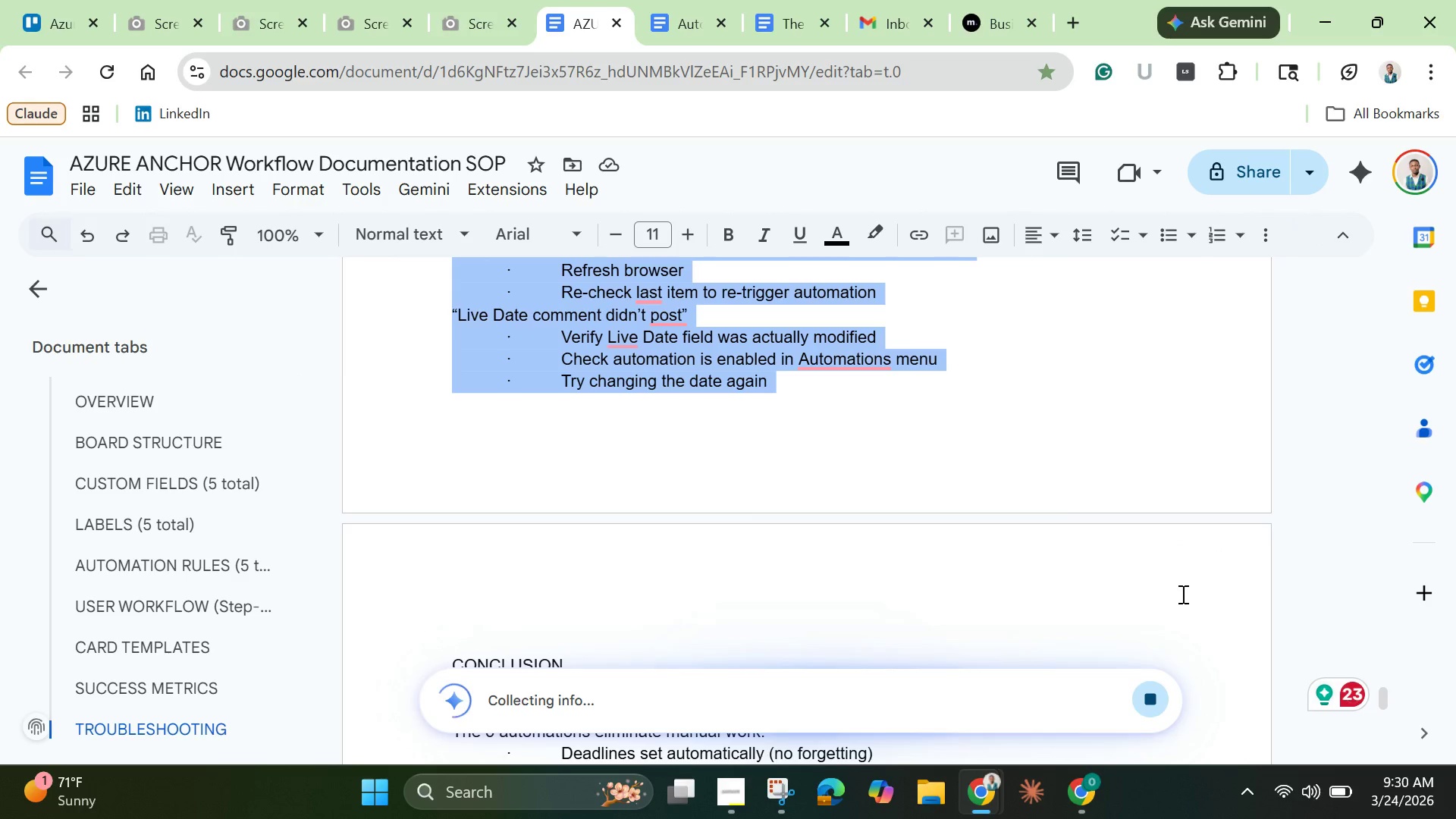 
left_click([1018, 660])
 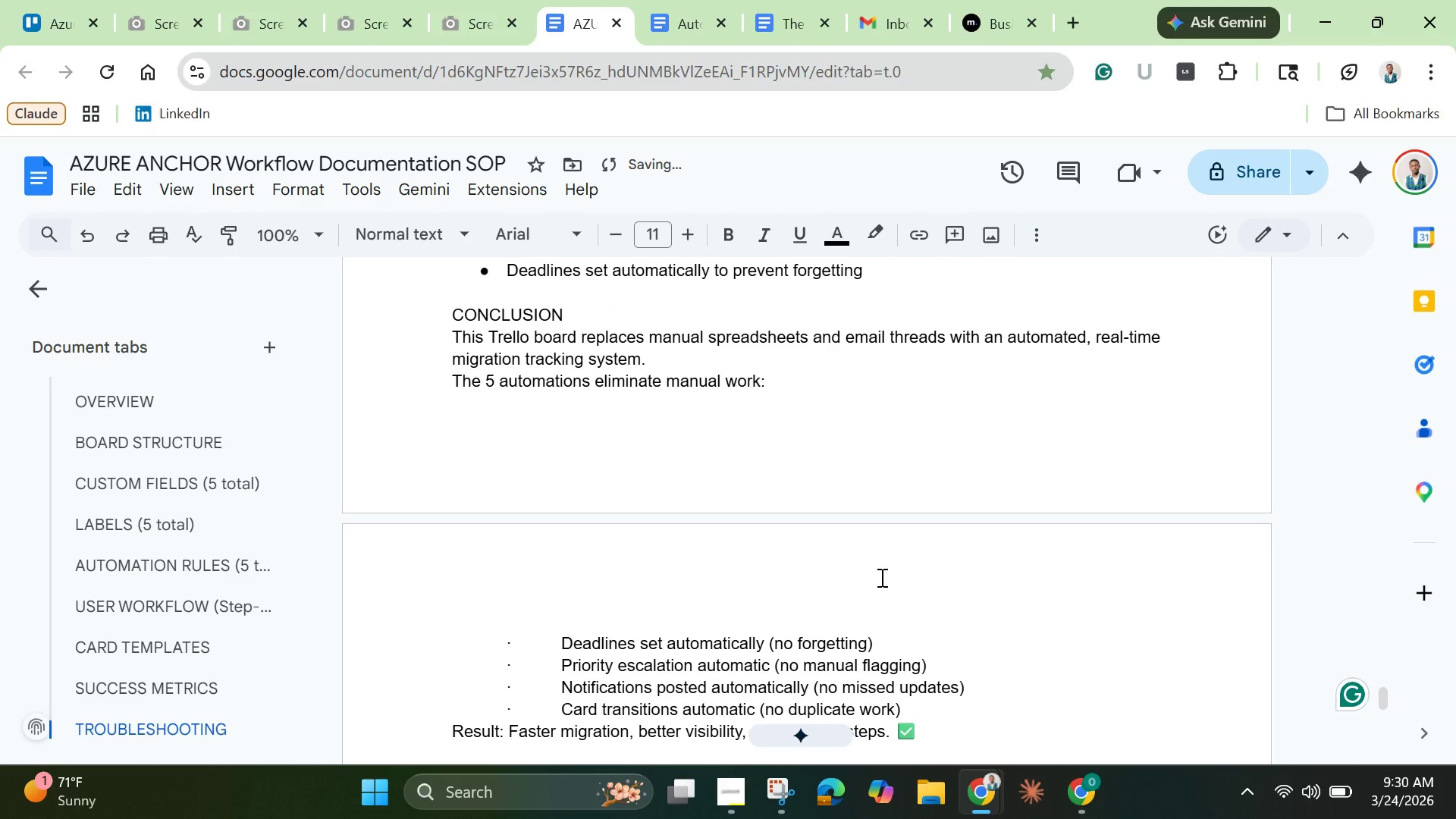 
scroll: coordinate [880, 577], scroll_direction: up, amount: 1.0
 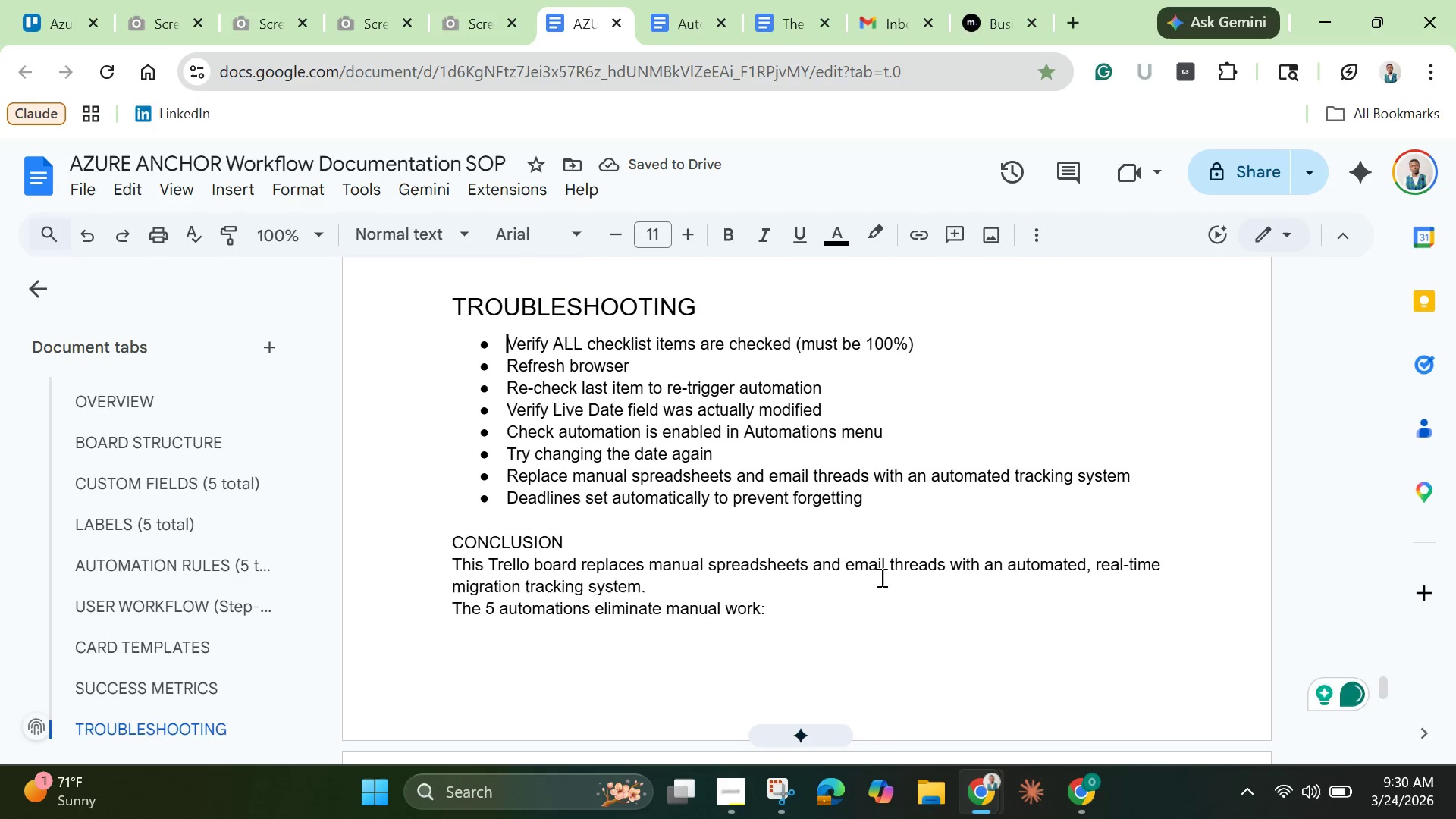 
scroll: coordinate [880, 577], scroll_direction: down, amount: 1.0
 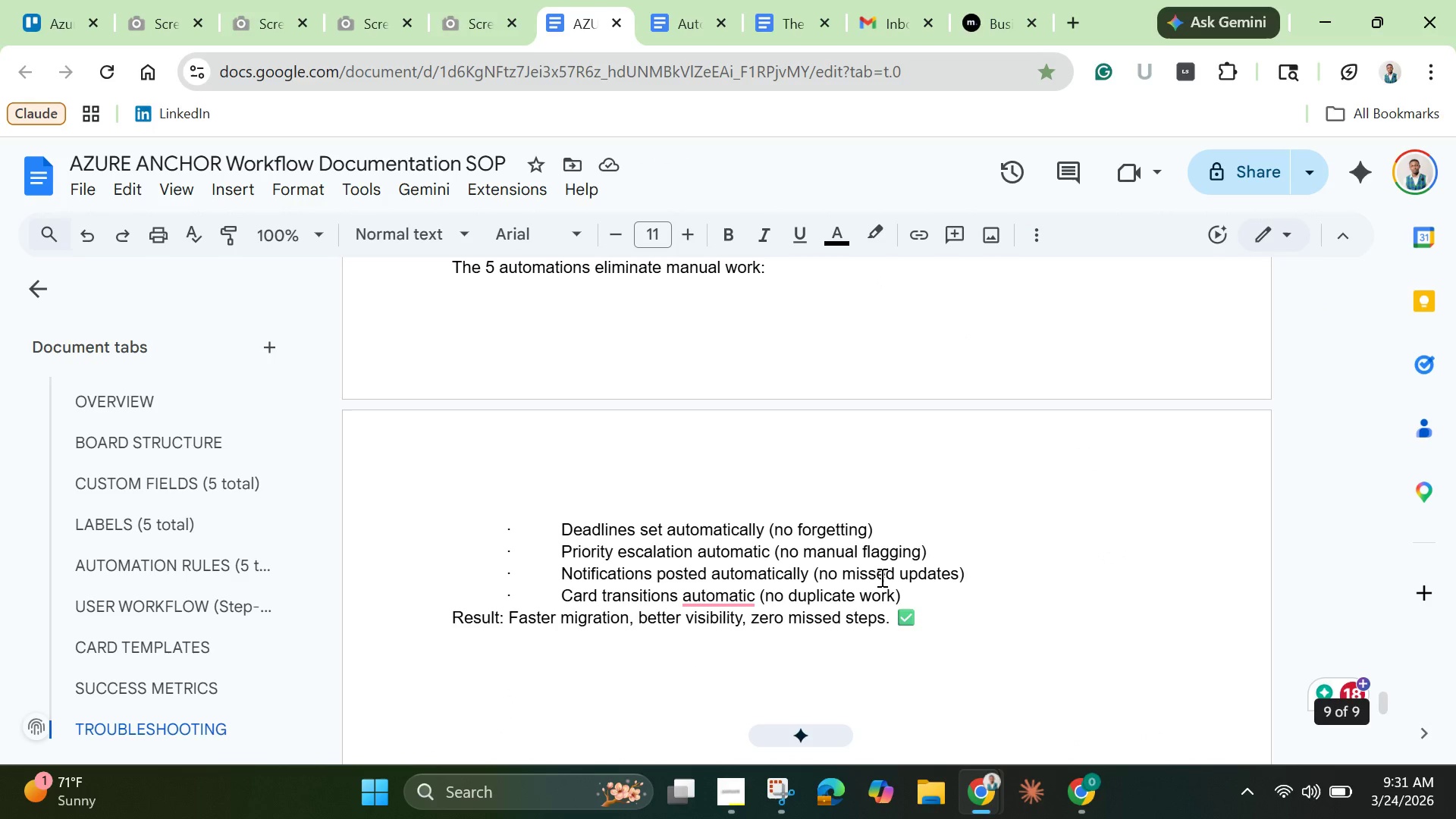 
scroll: coordinate [880, 577], scroll_direction: up, amount: 1.0
 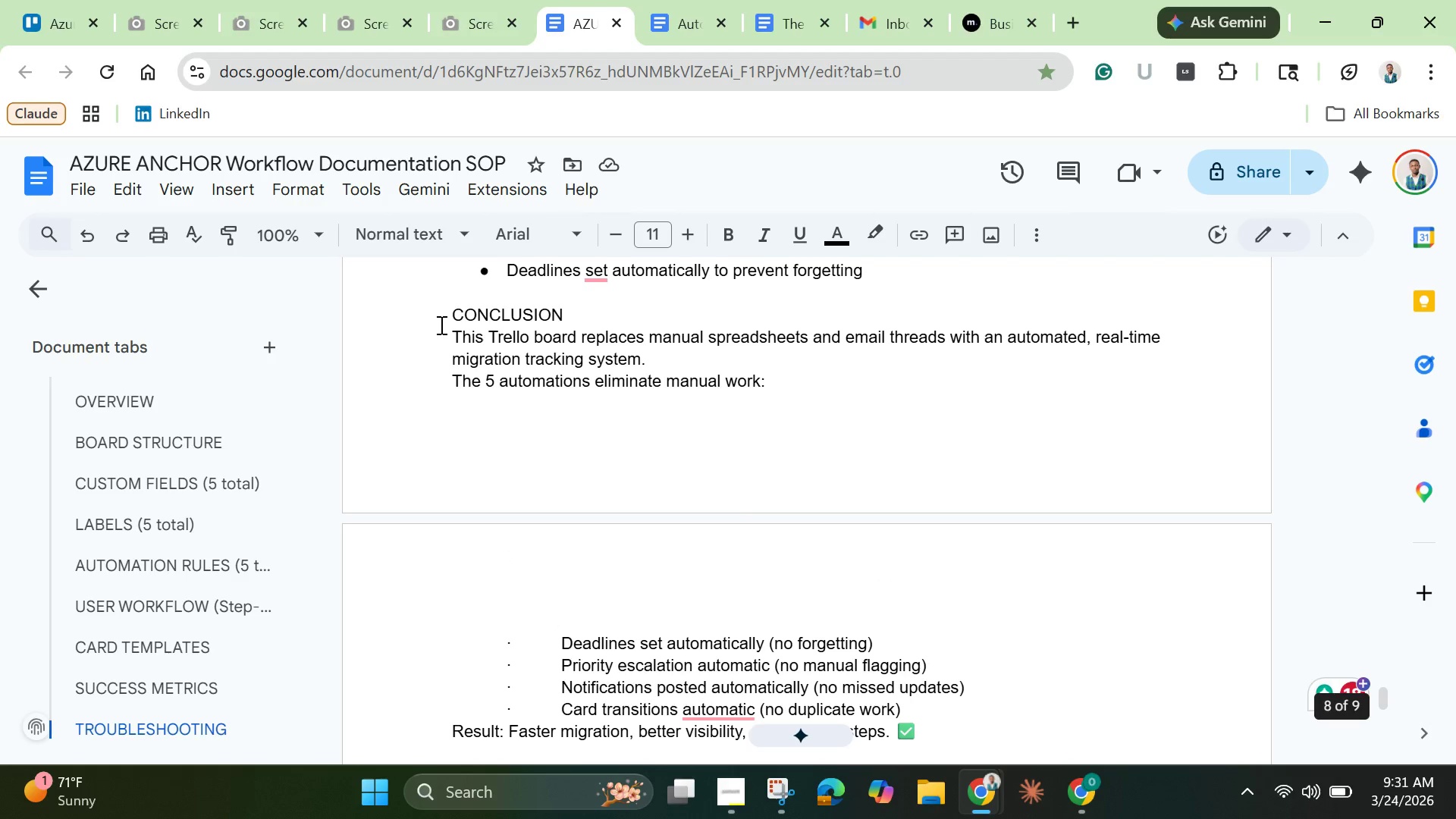 
left_click([441, 325])
 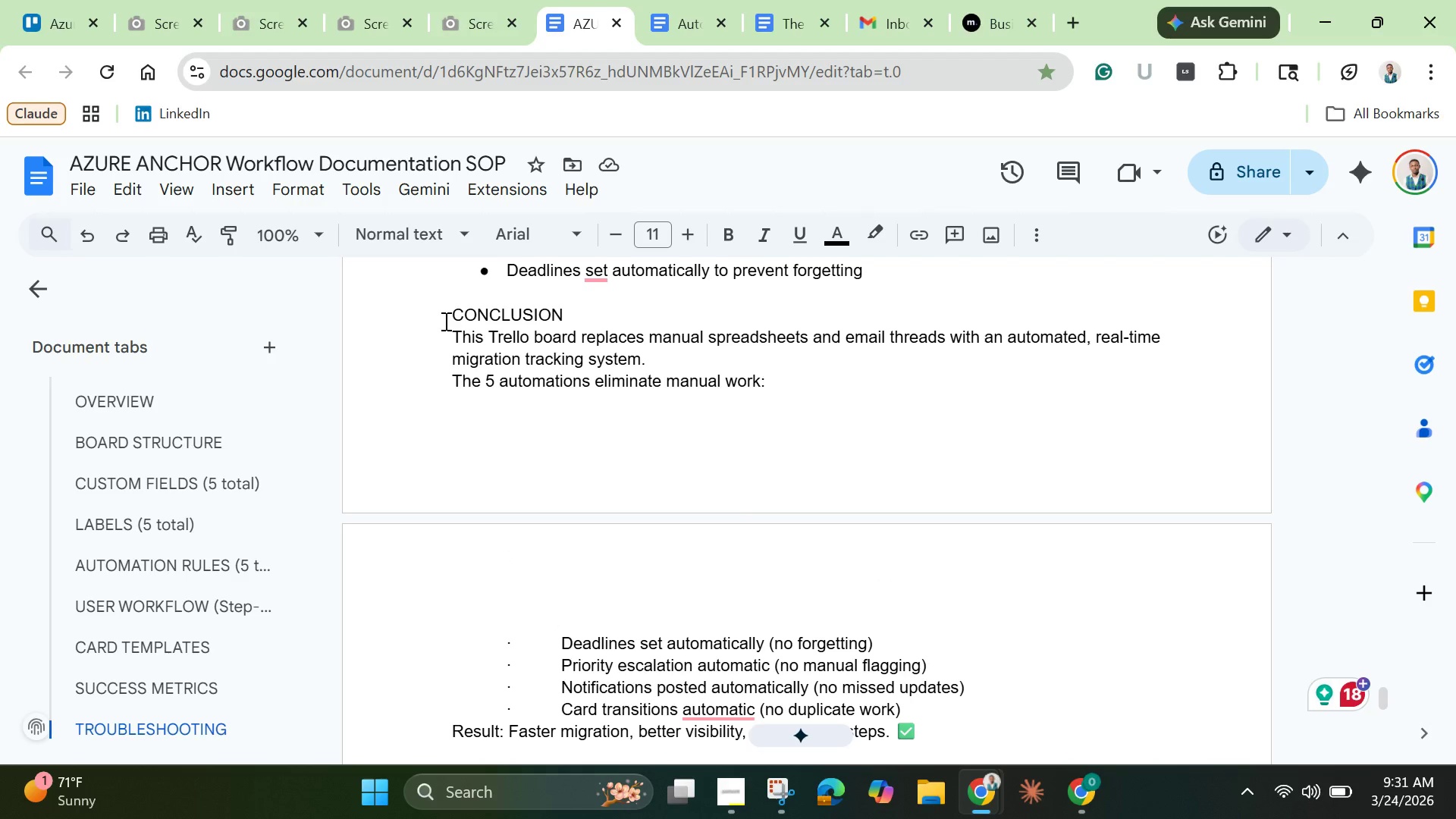 
key(Enter)
 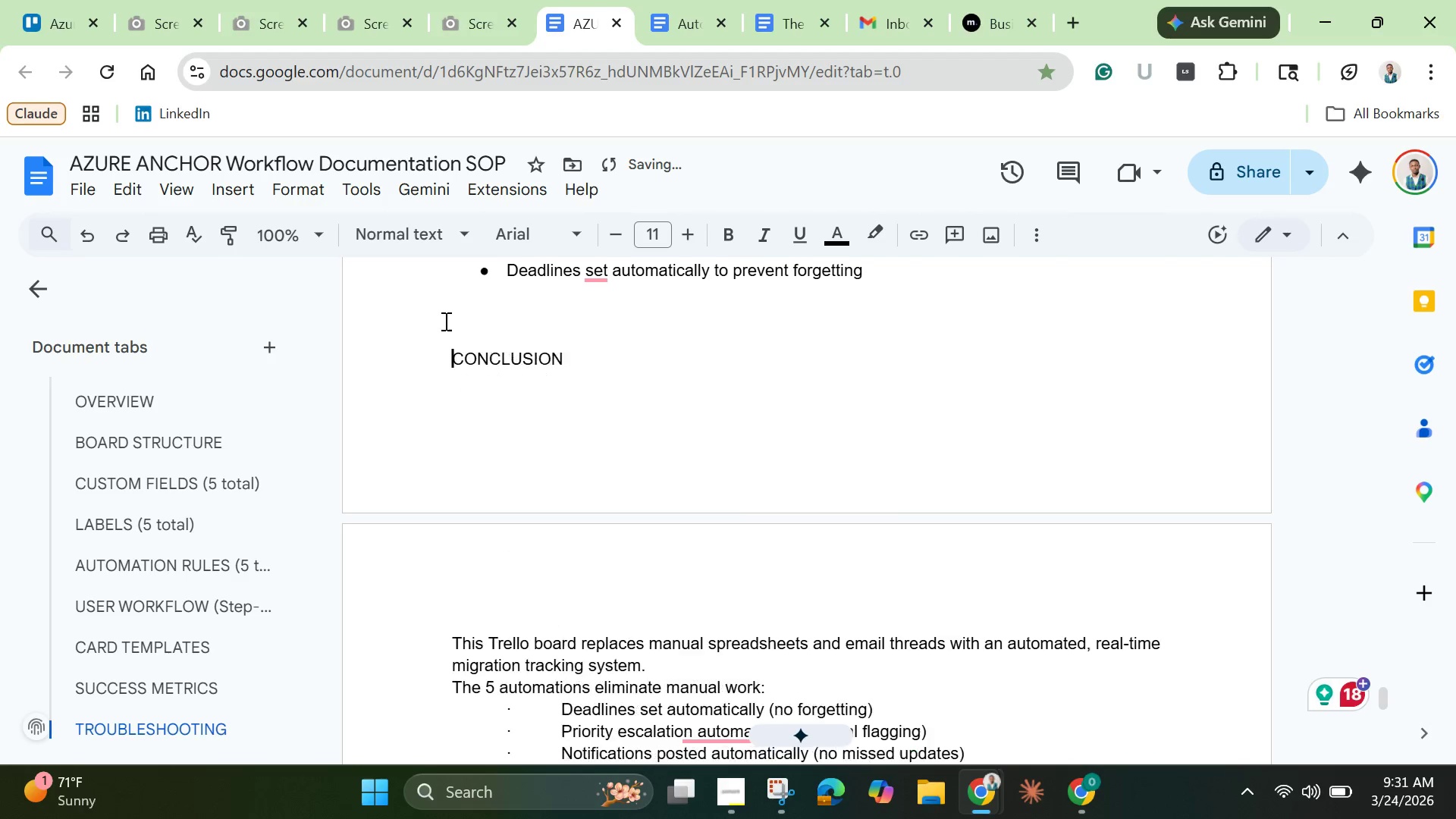 
key(Enter)
 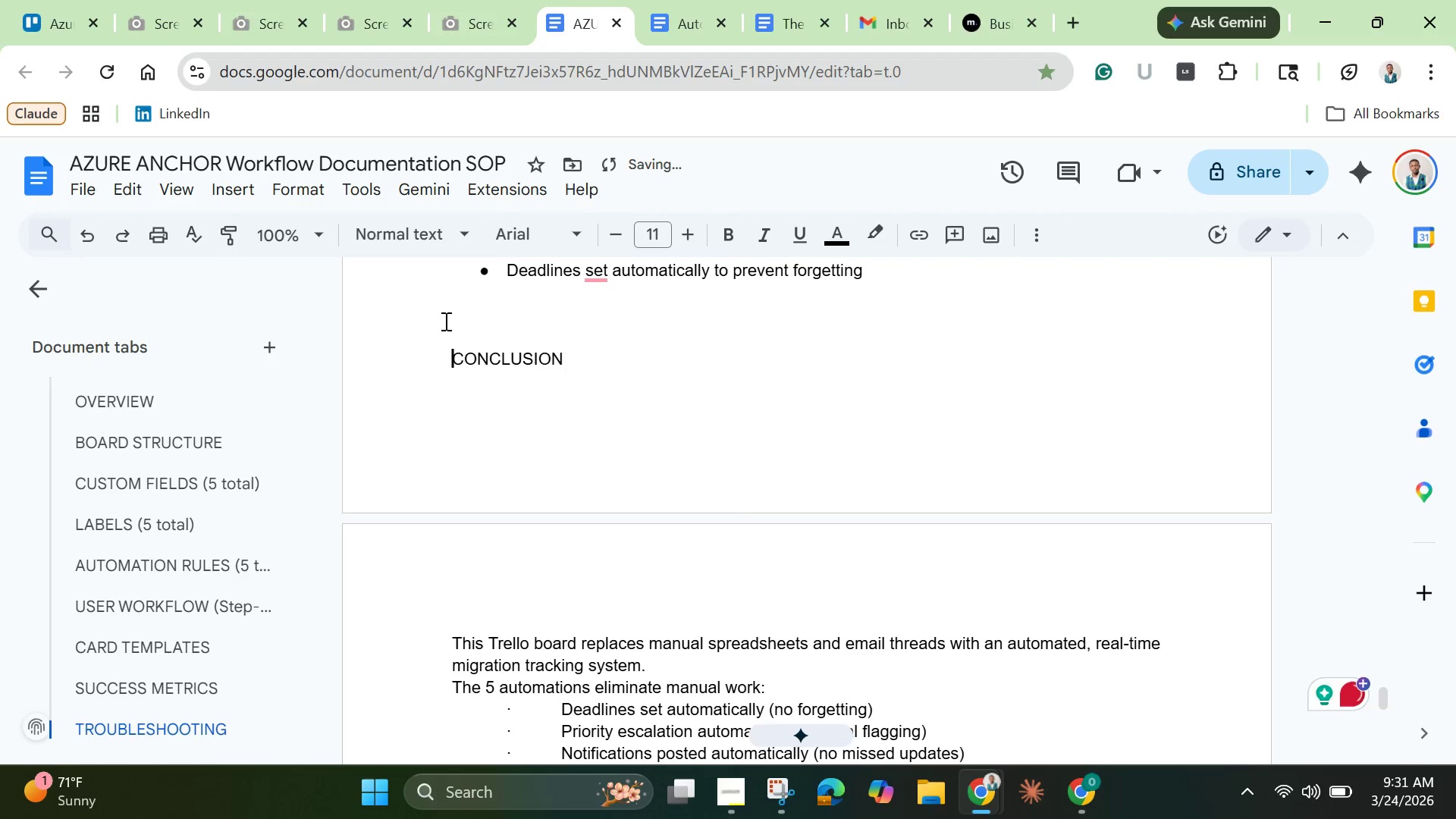 
key(Enter)
 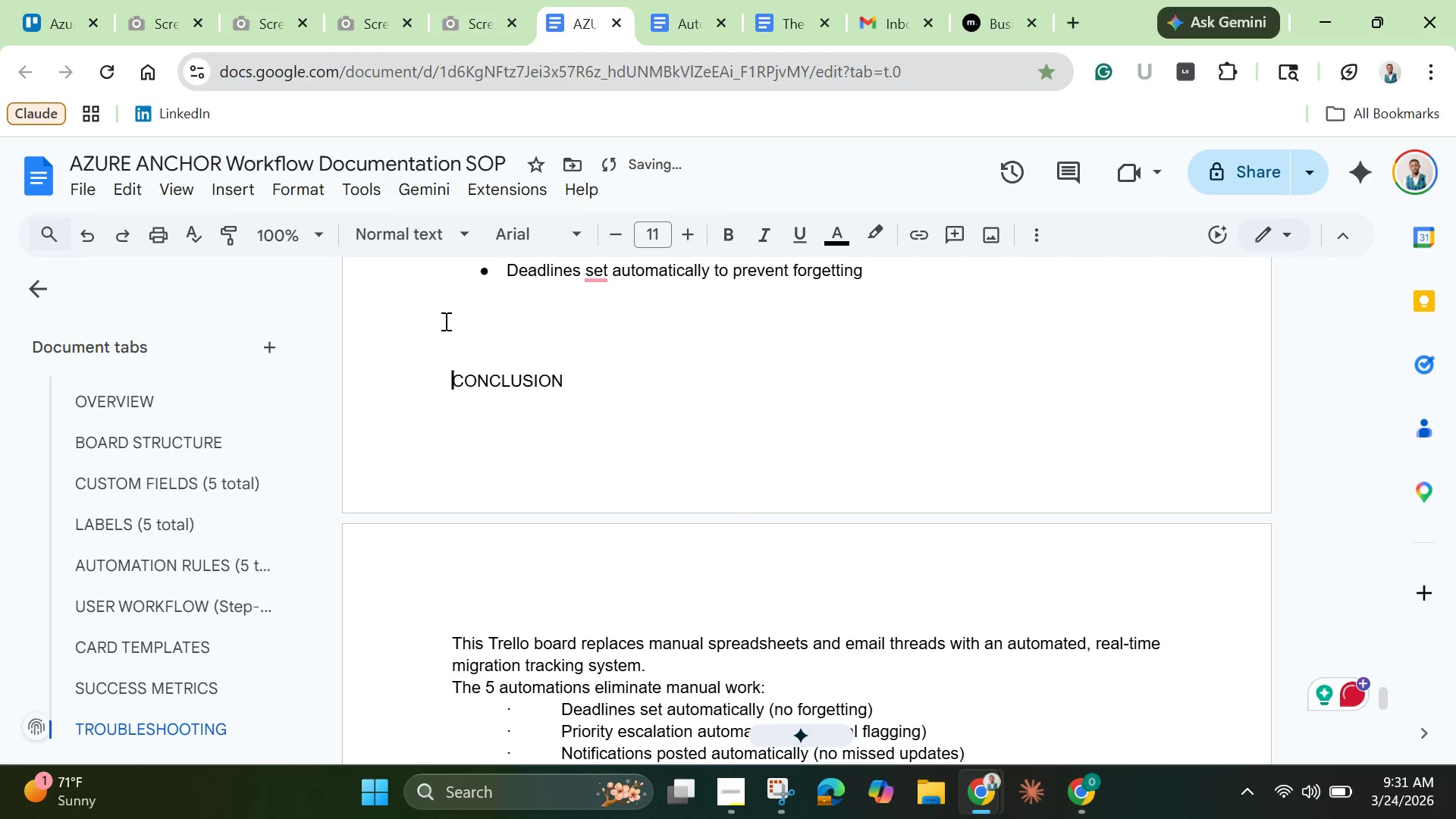 
key(Enter)
 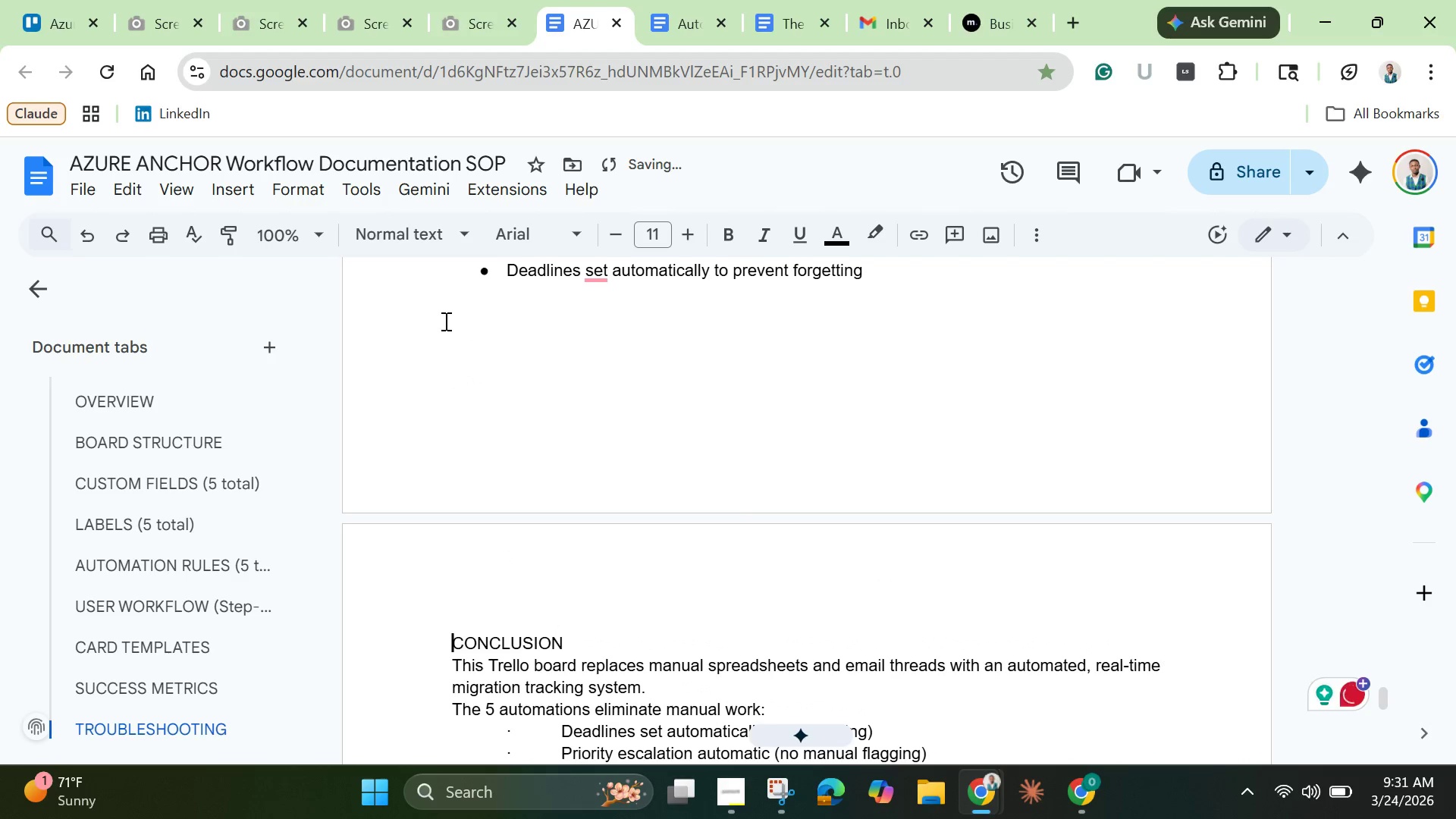 
key(Backspace)
 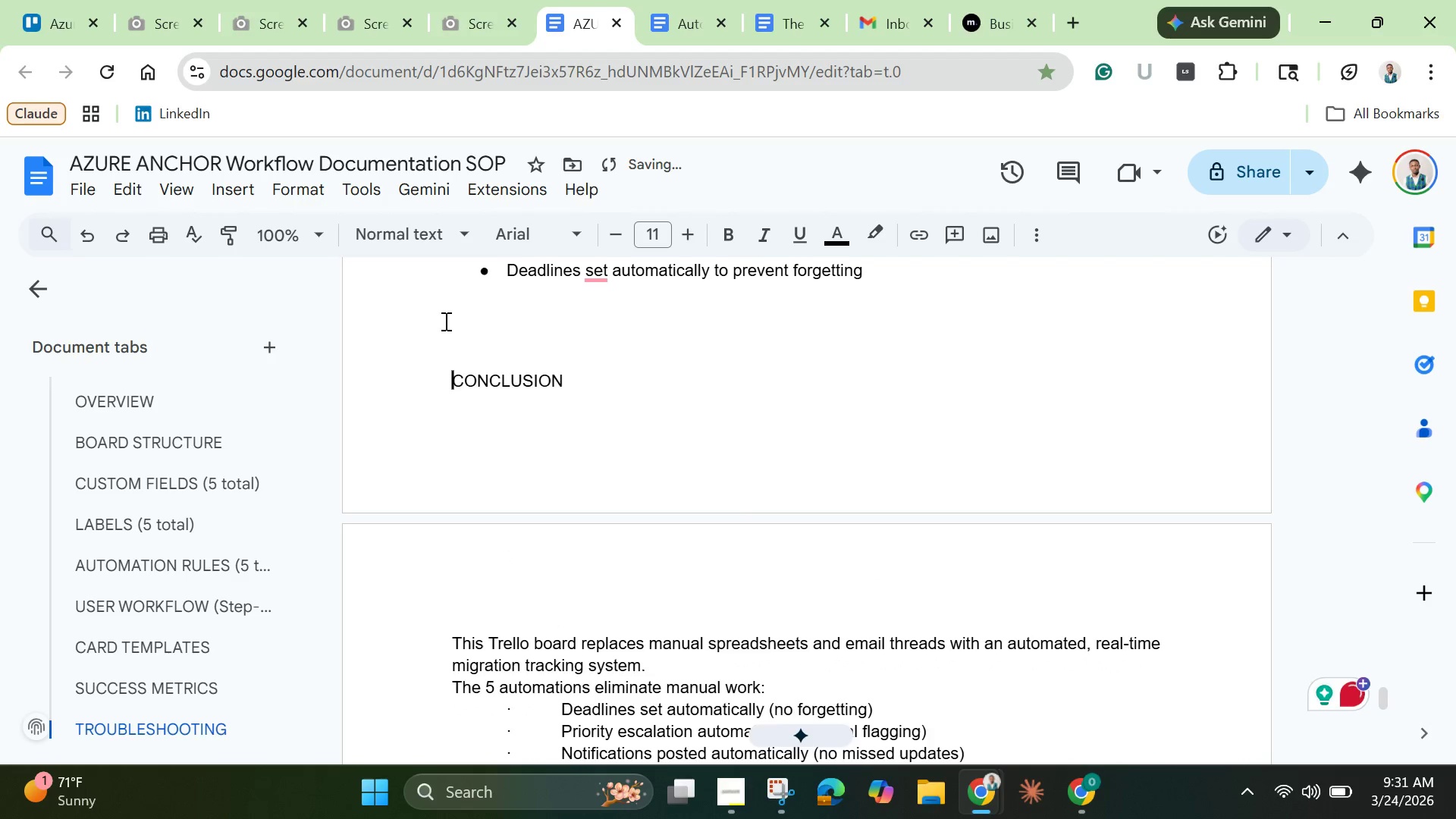 
key(Enter)
 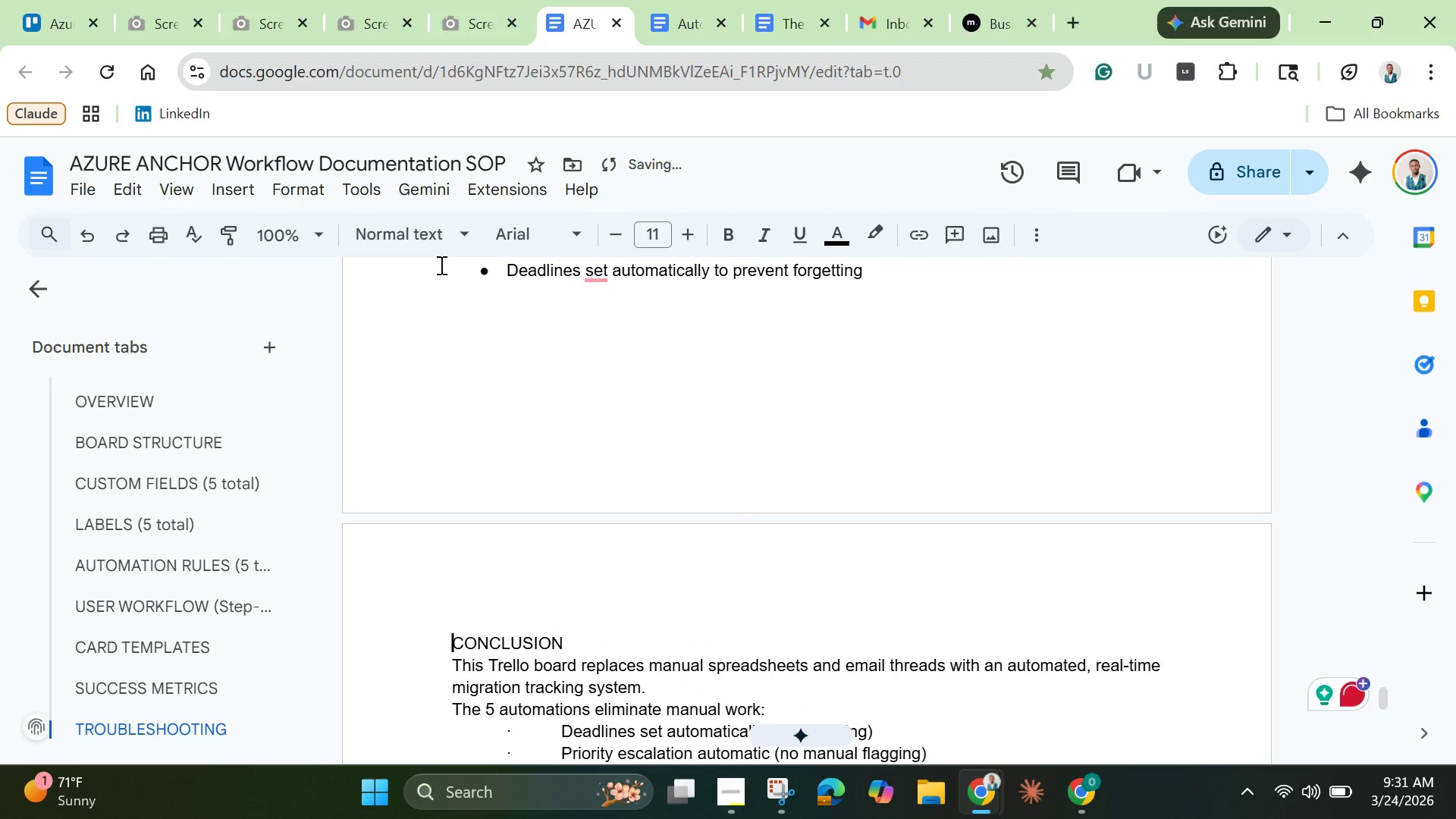 
left_click([437, 230])
 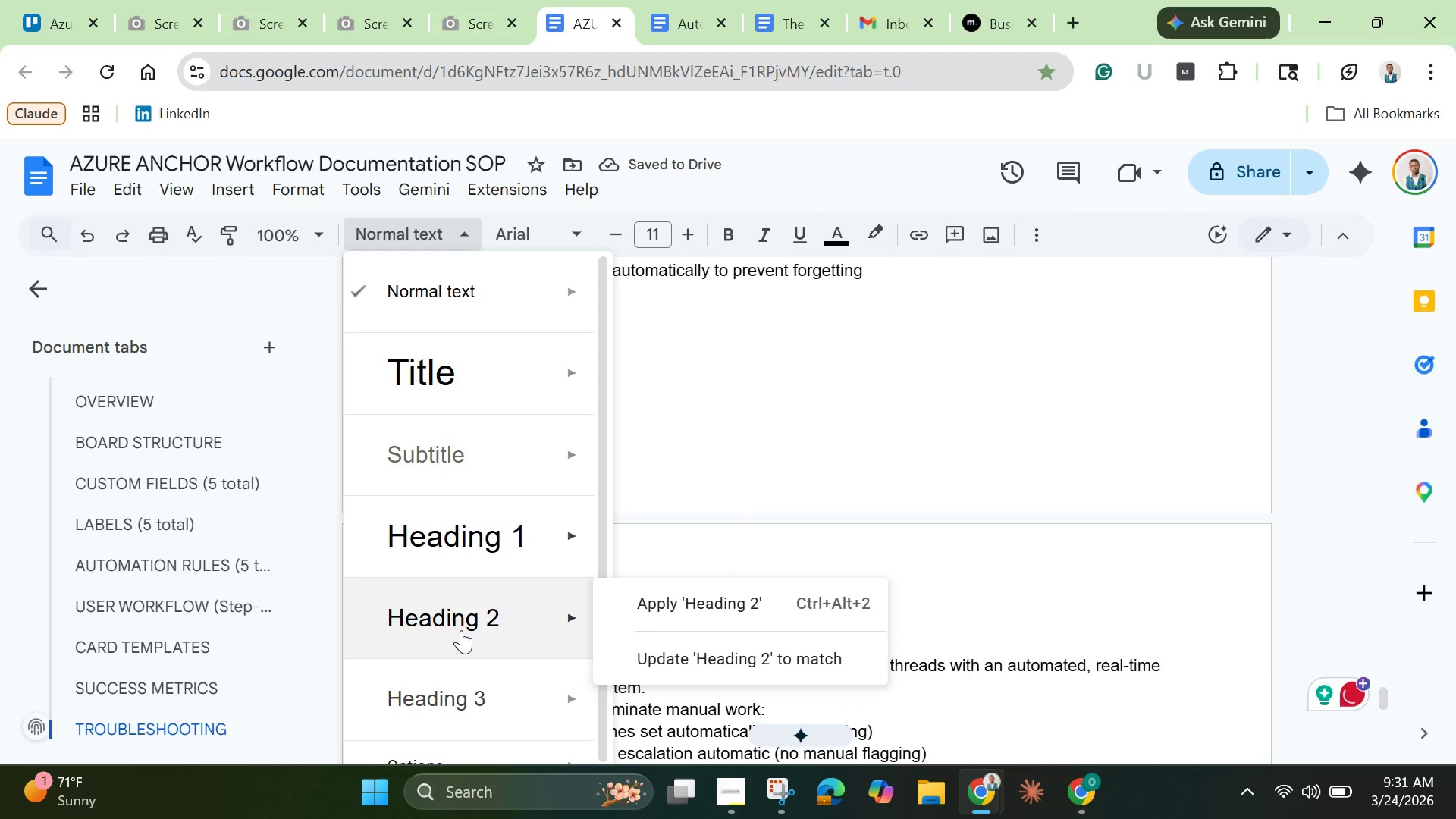 
left_click([459, 634])
 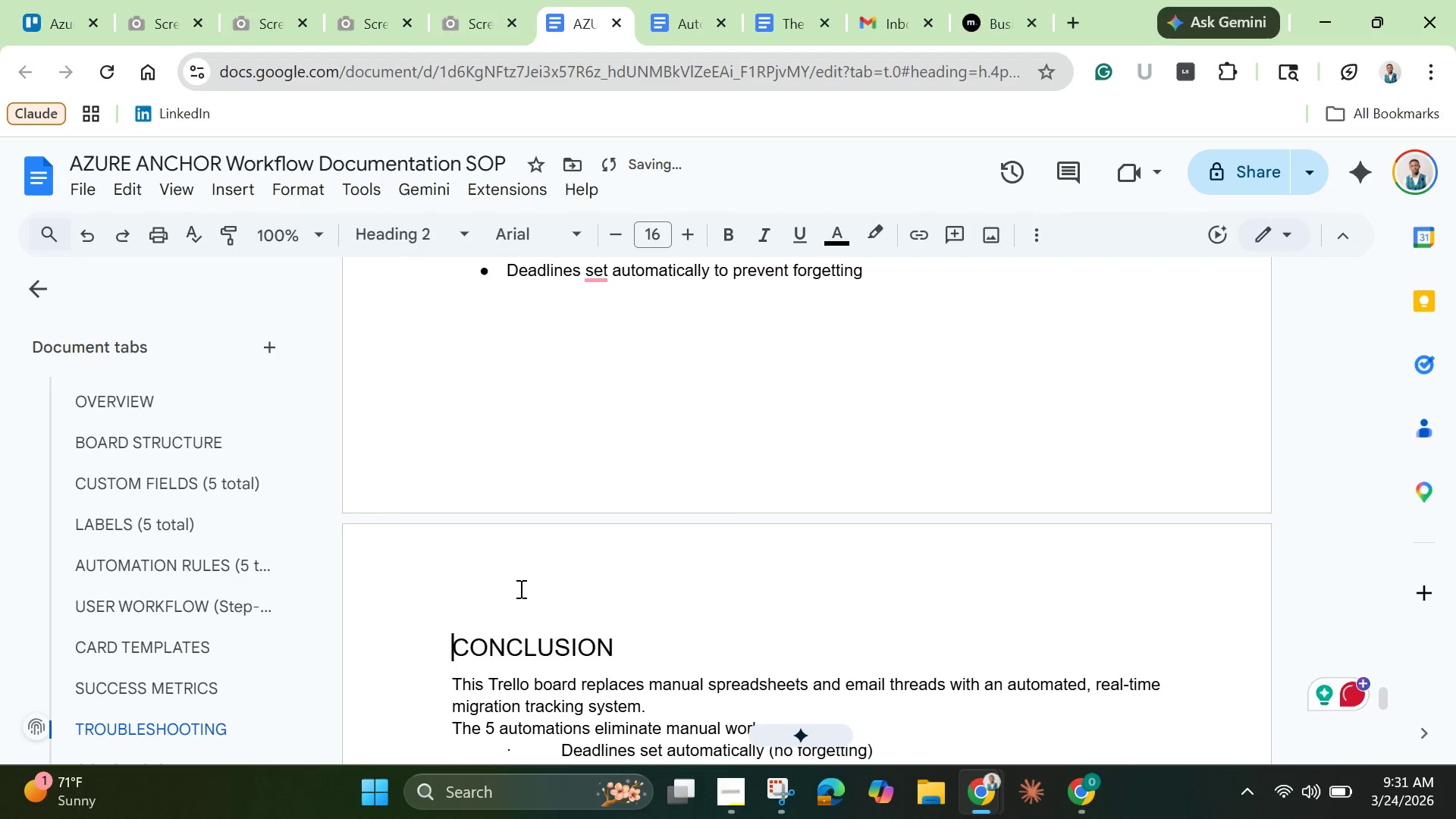 
scroll: coordinate [519, 588], scroll_direction: down, amount: 2.0
 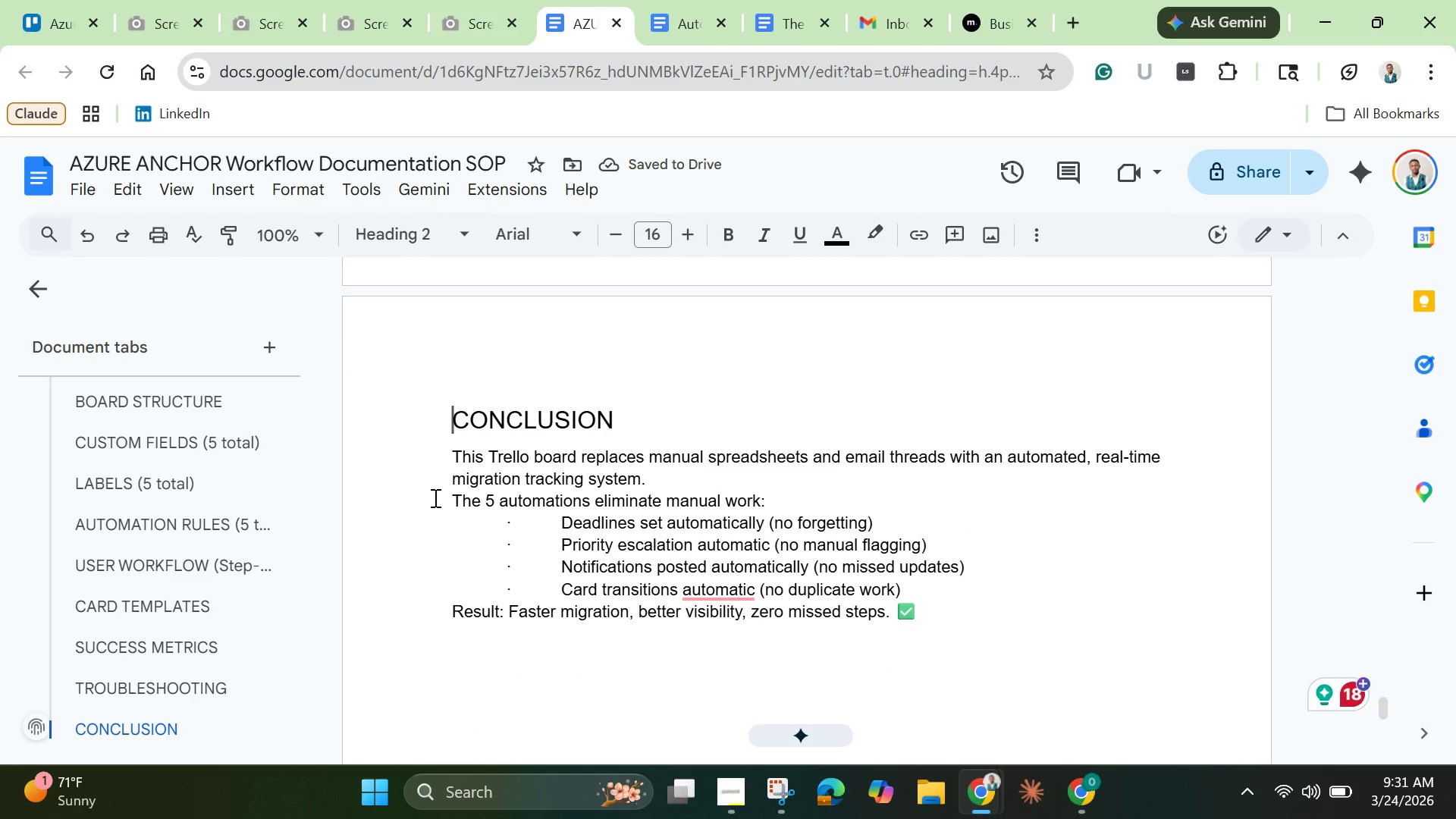 
left_click_drag(start_coordinate=[439, 500], to_coordinate=[948, 597])
 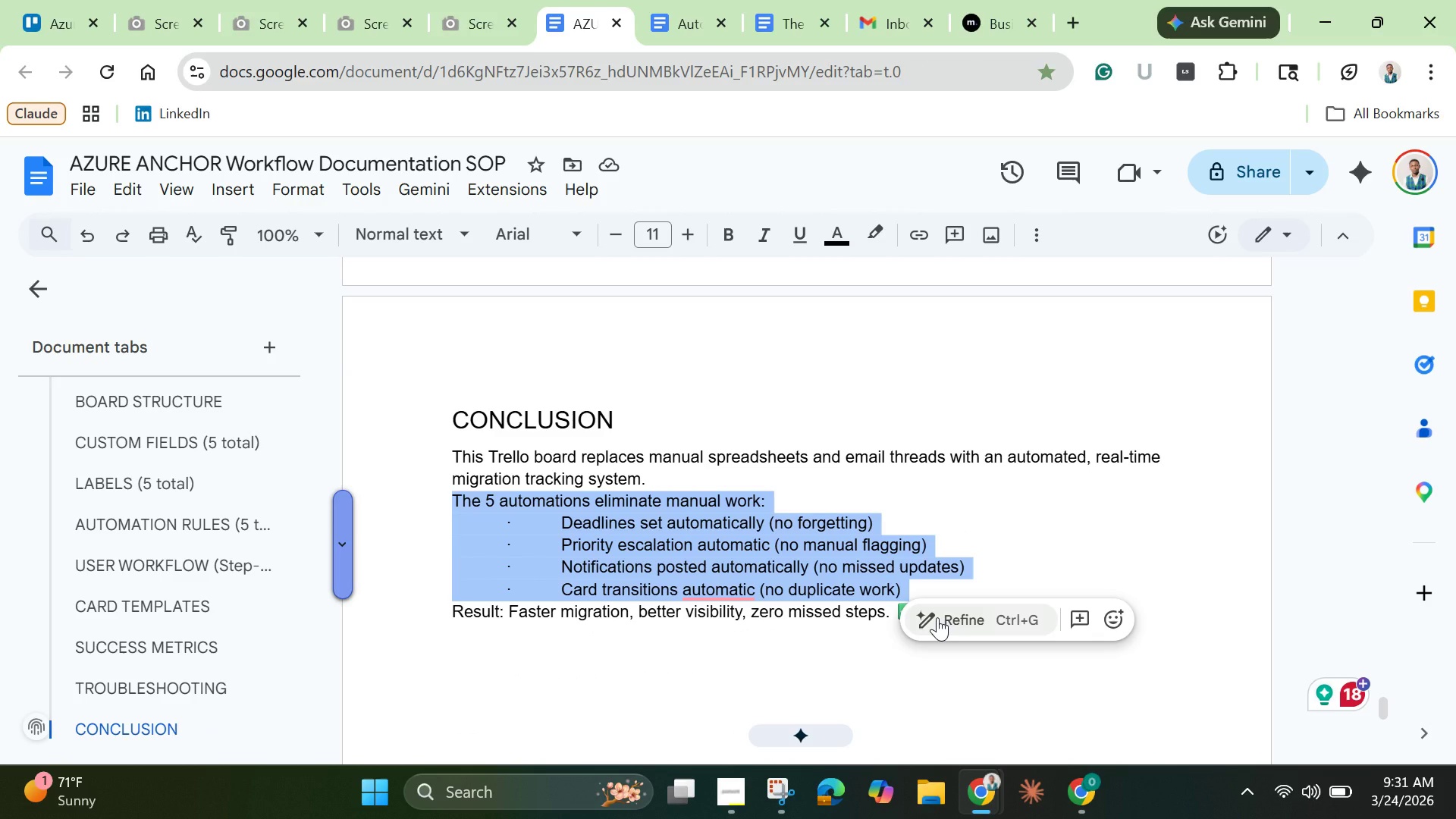 
right_click([959, 613])
 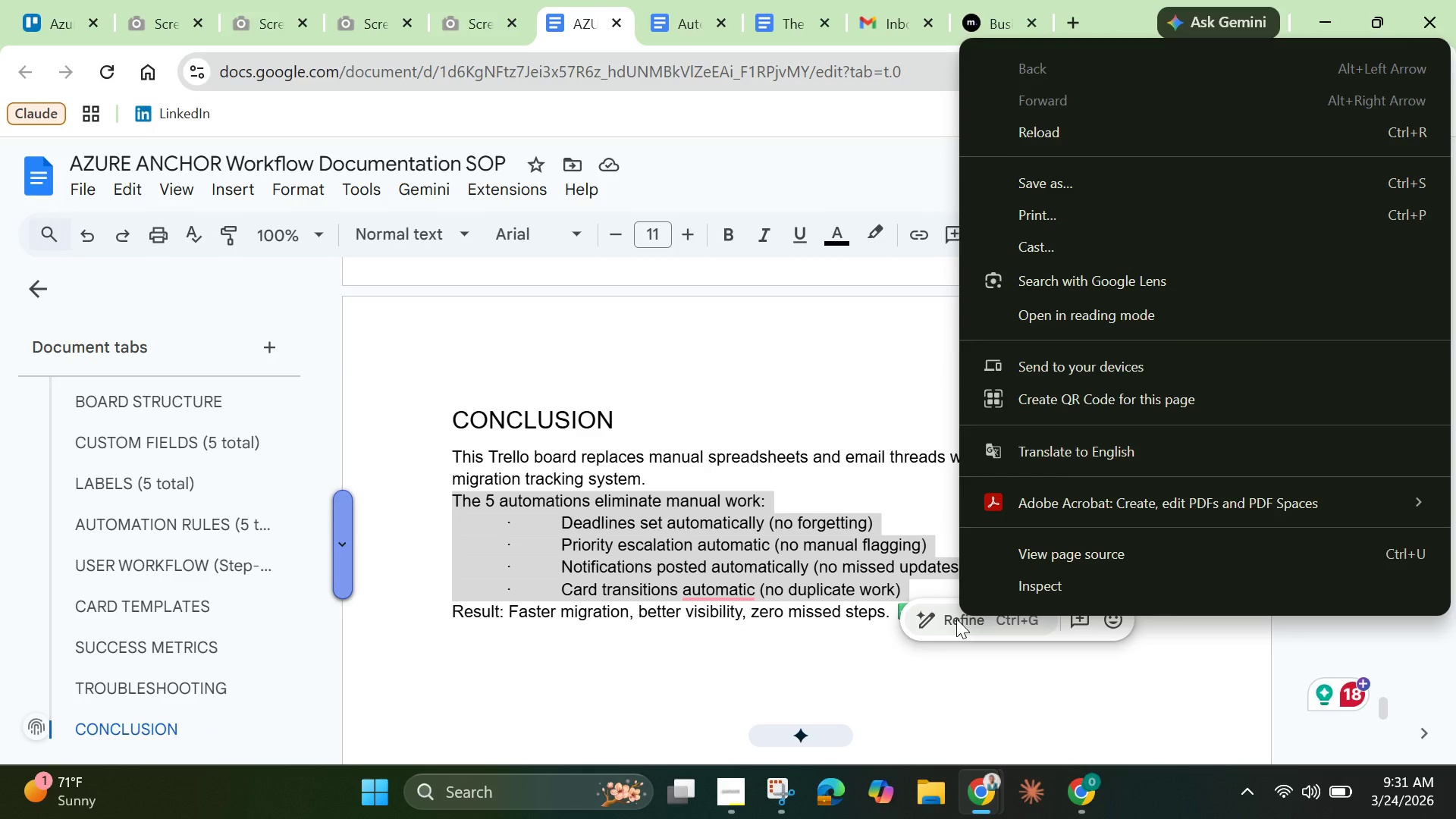 
left_click([956, 619])
 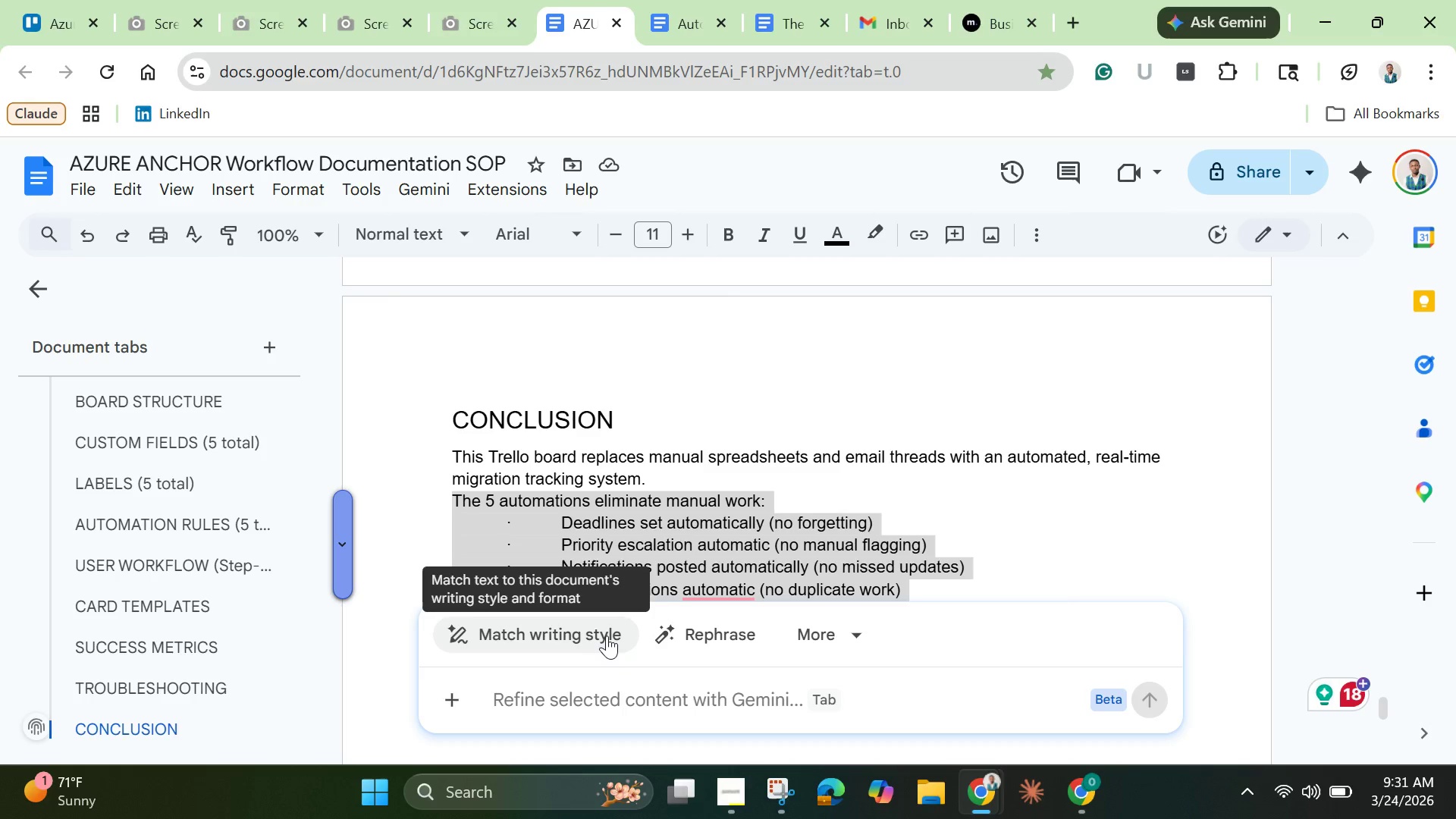 
wait(6.39)
 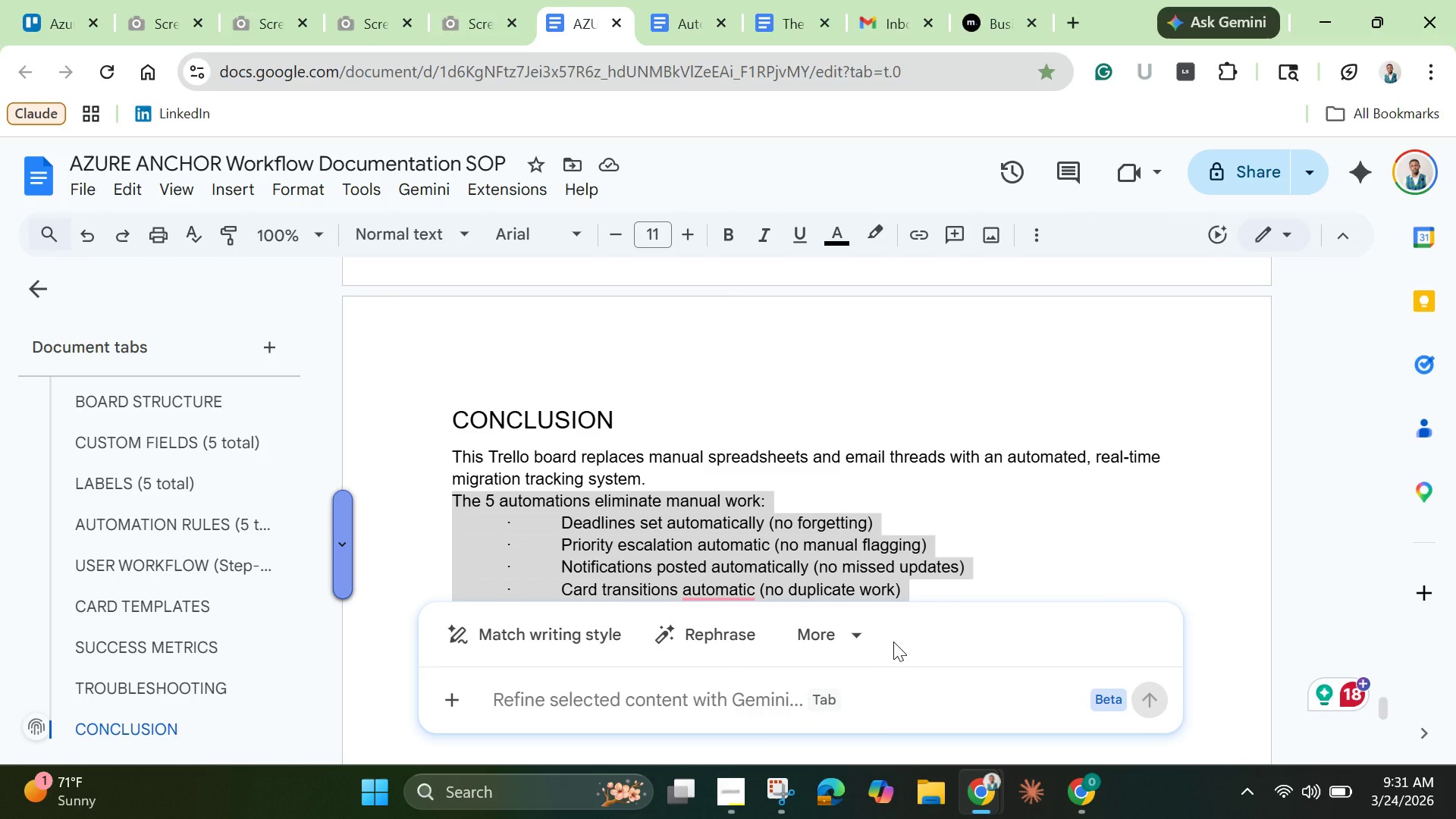 
left_click([607, 635])
 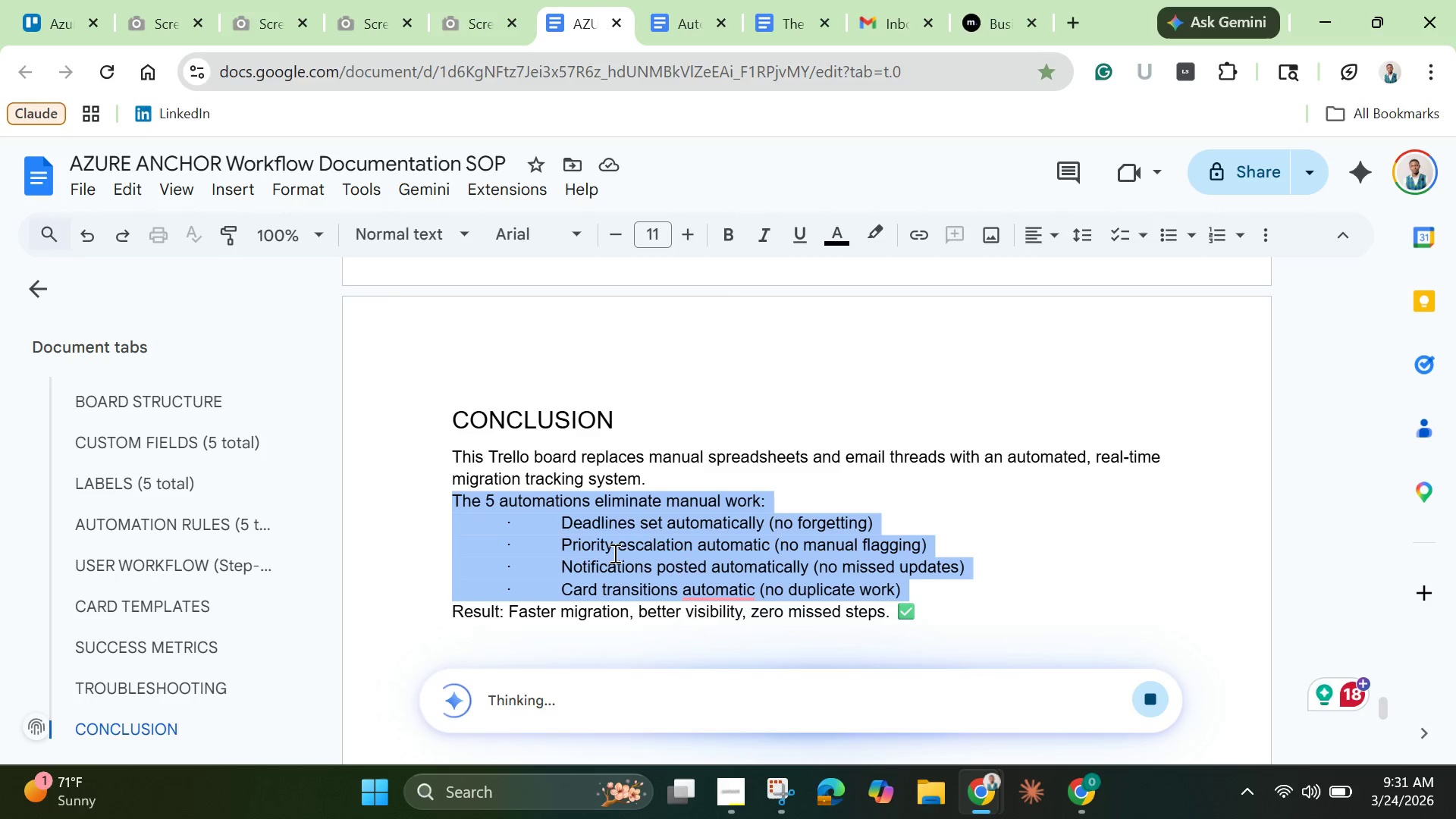 
wait(30.77)
 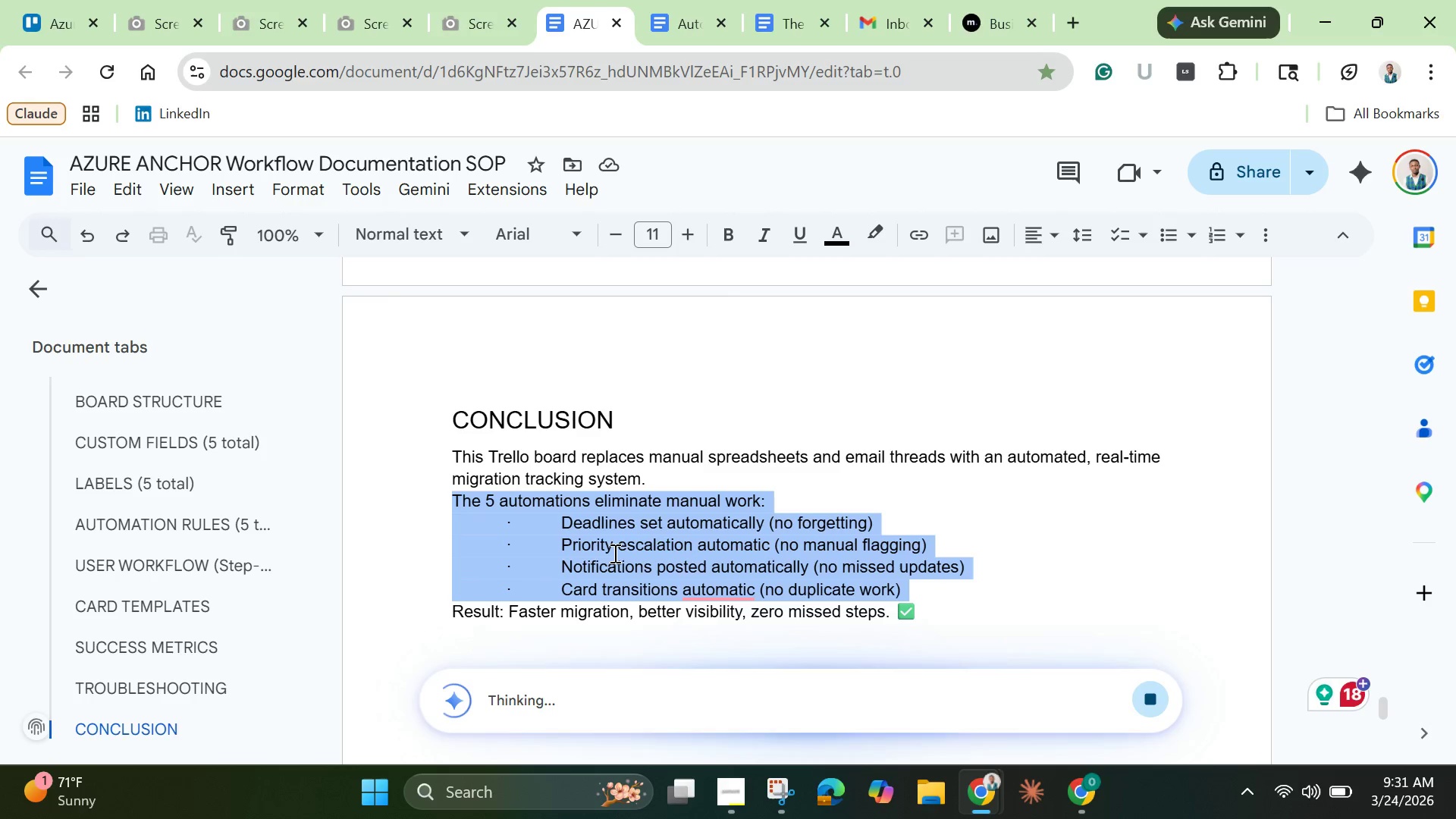 
scroll: coordinate [645, 527], scroll_direction: down, amount: 3.0
 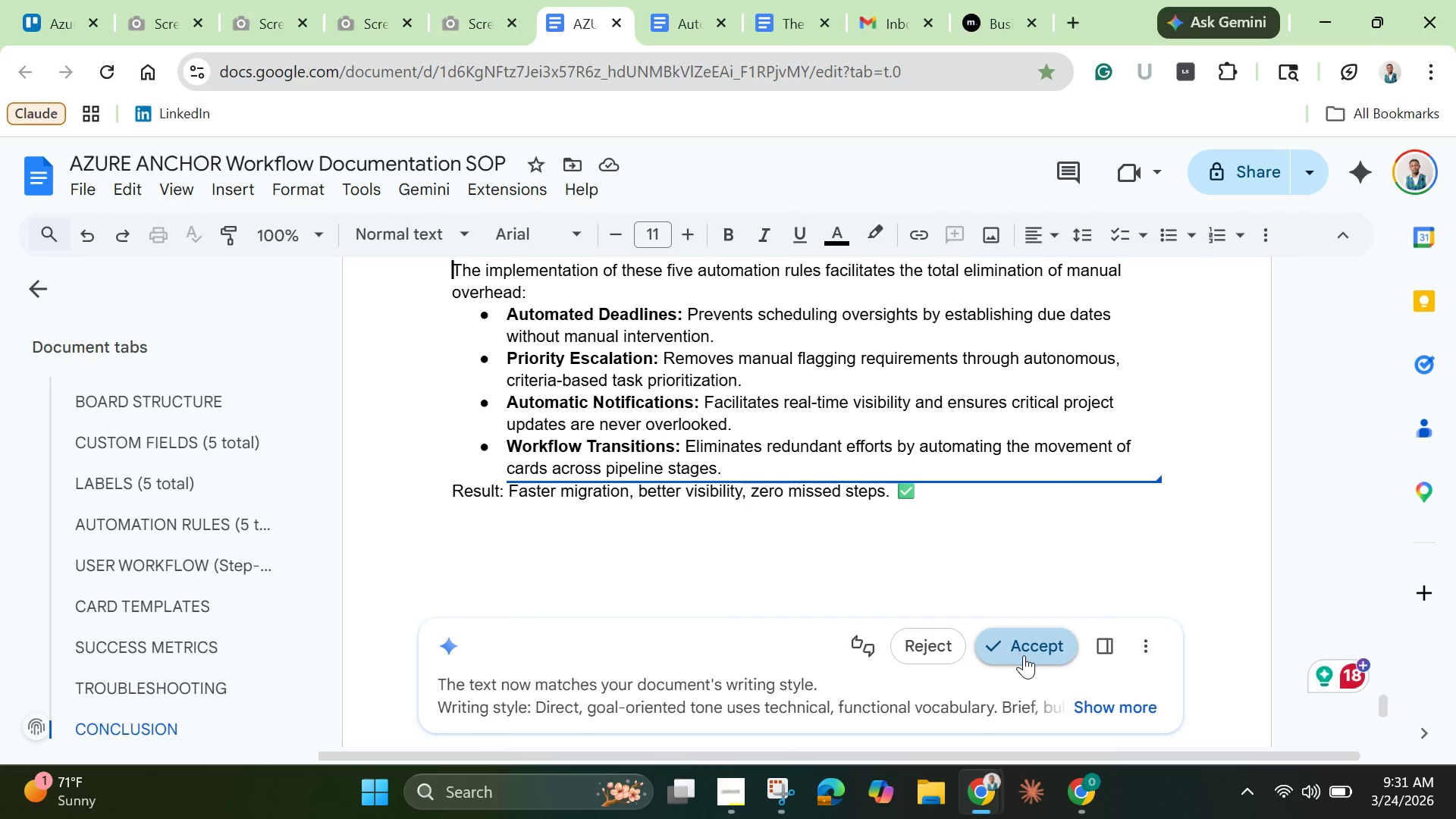 
left_click([1027, 653])
 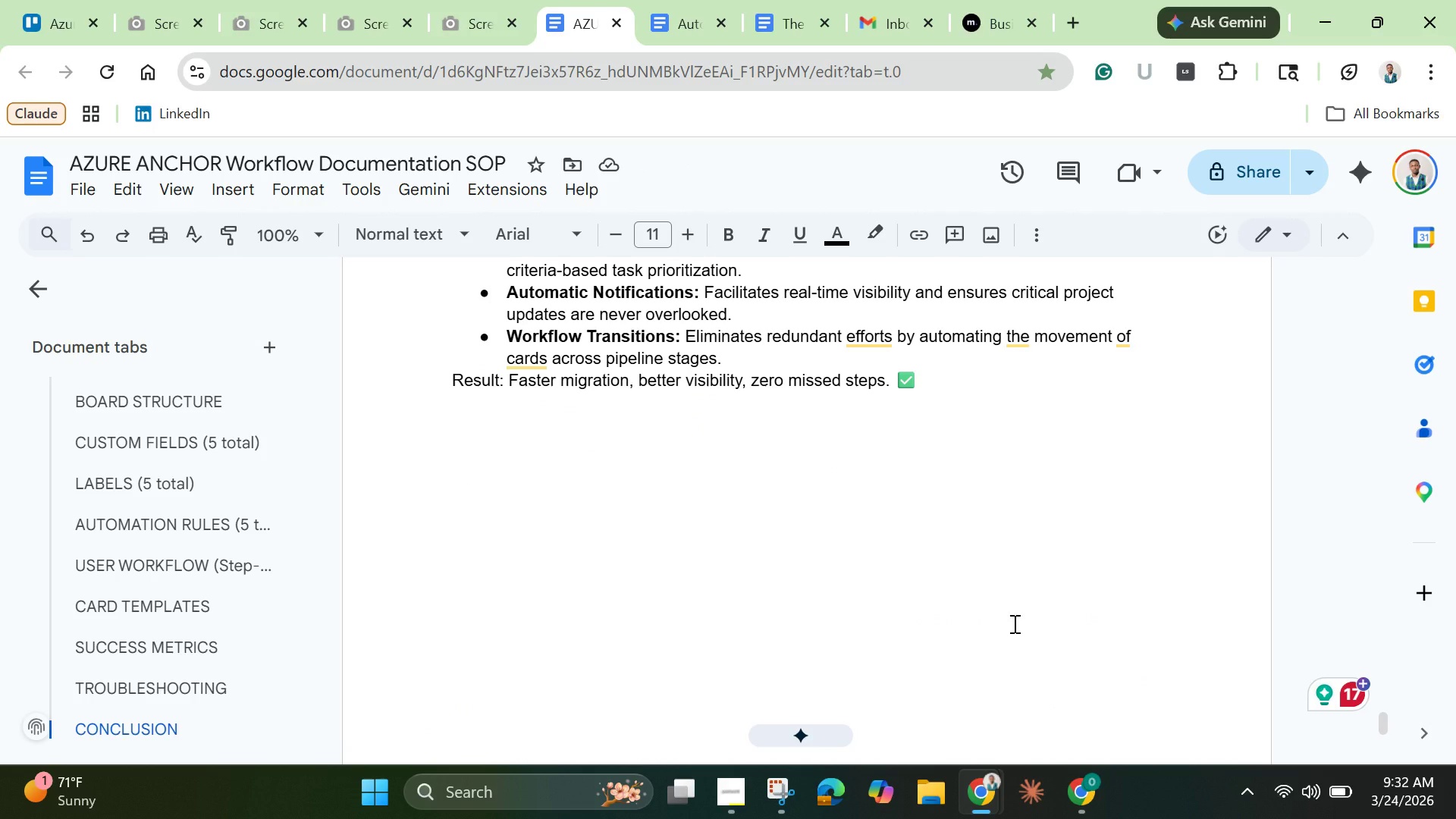 
wait(32.25)
 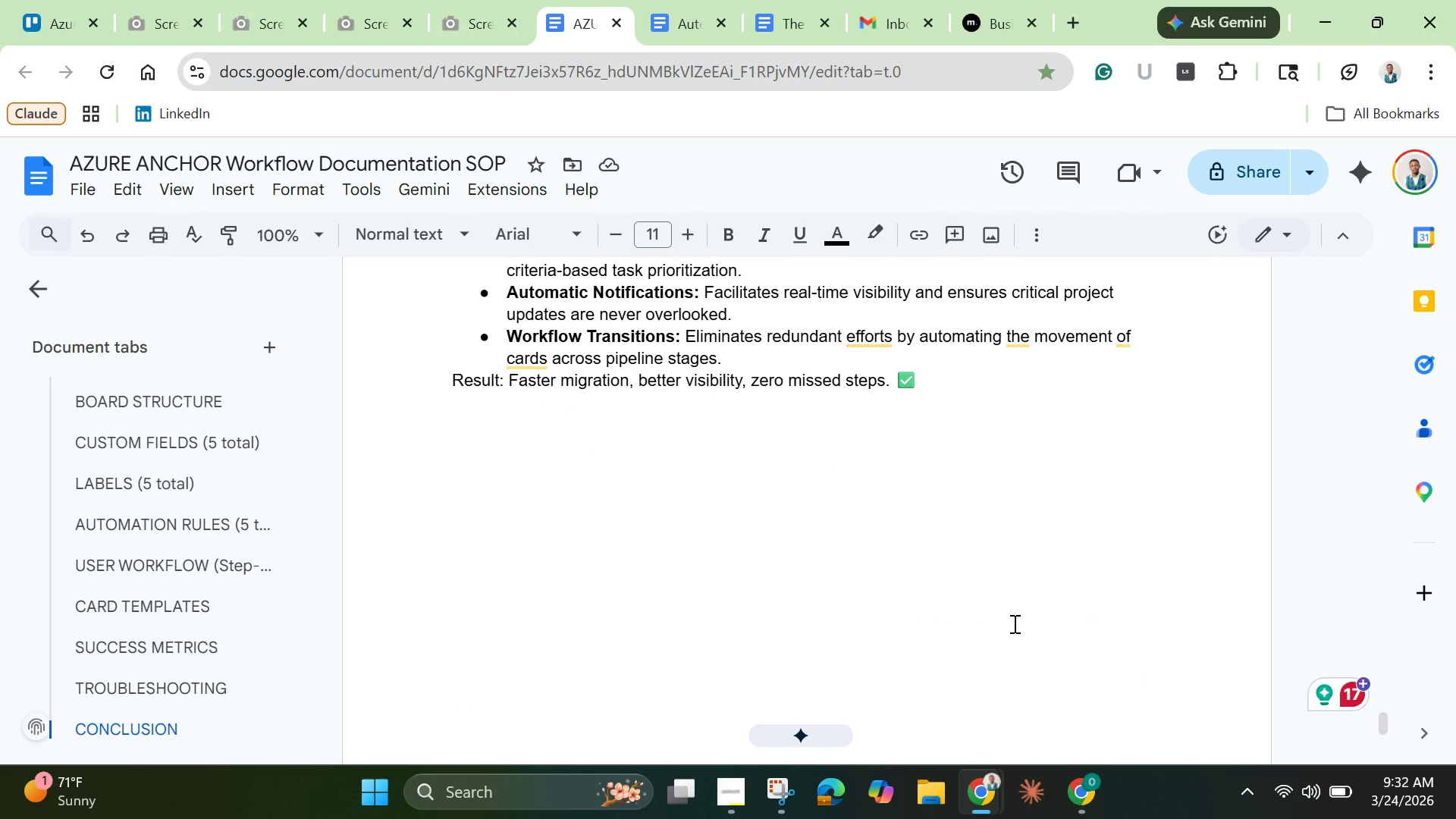 
left_click([918, 379])
 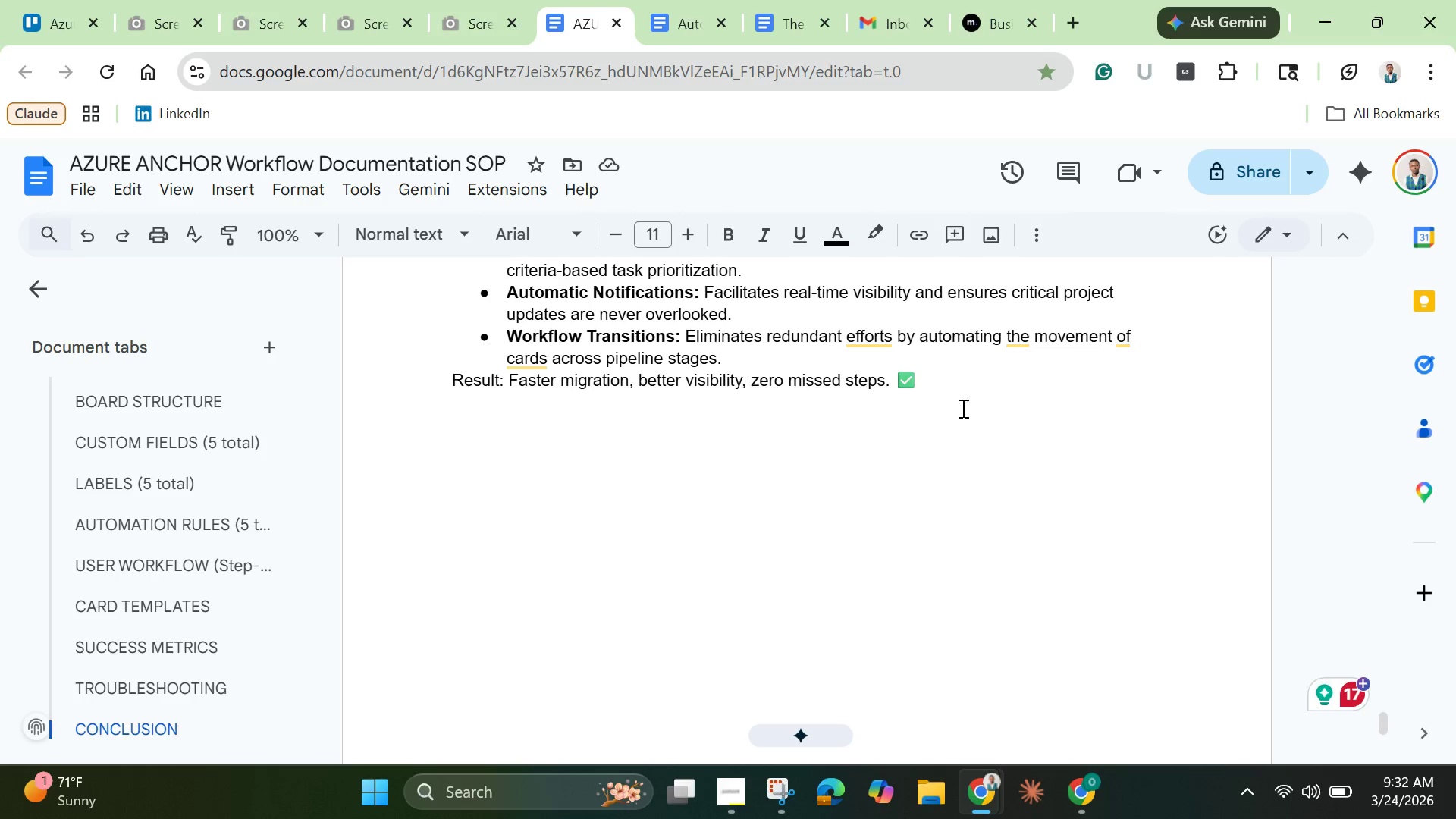 
key(Backspace)
 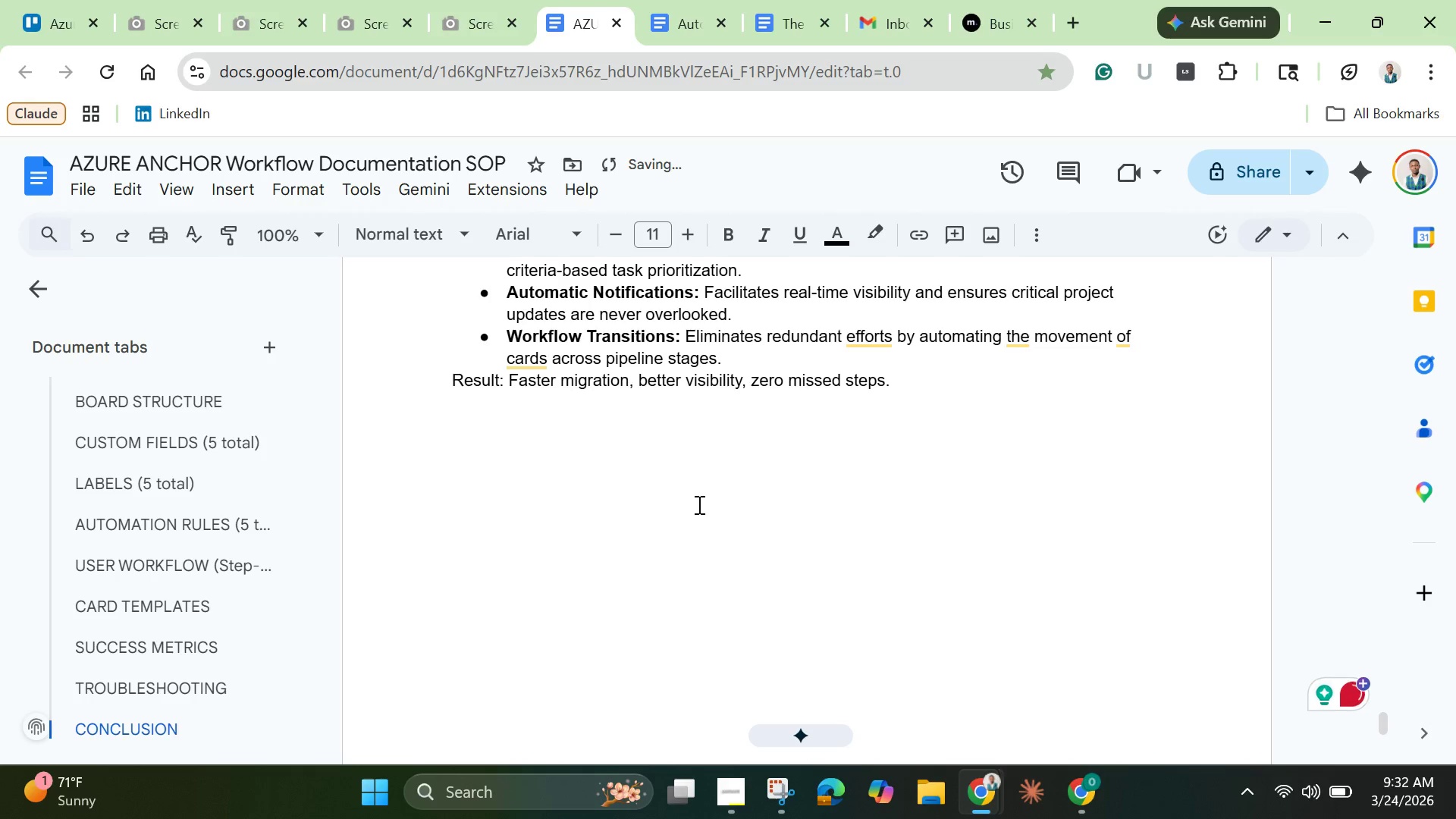 
scroll: coordinate [637, 519], scroll_direction: up, amount: 6.0
 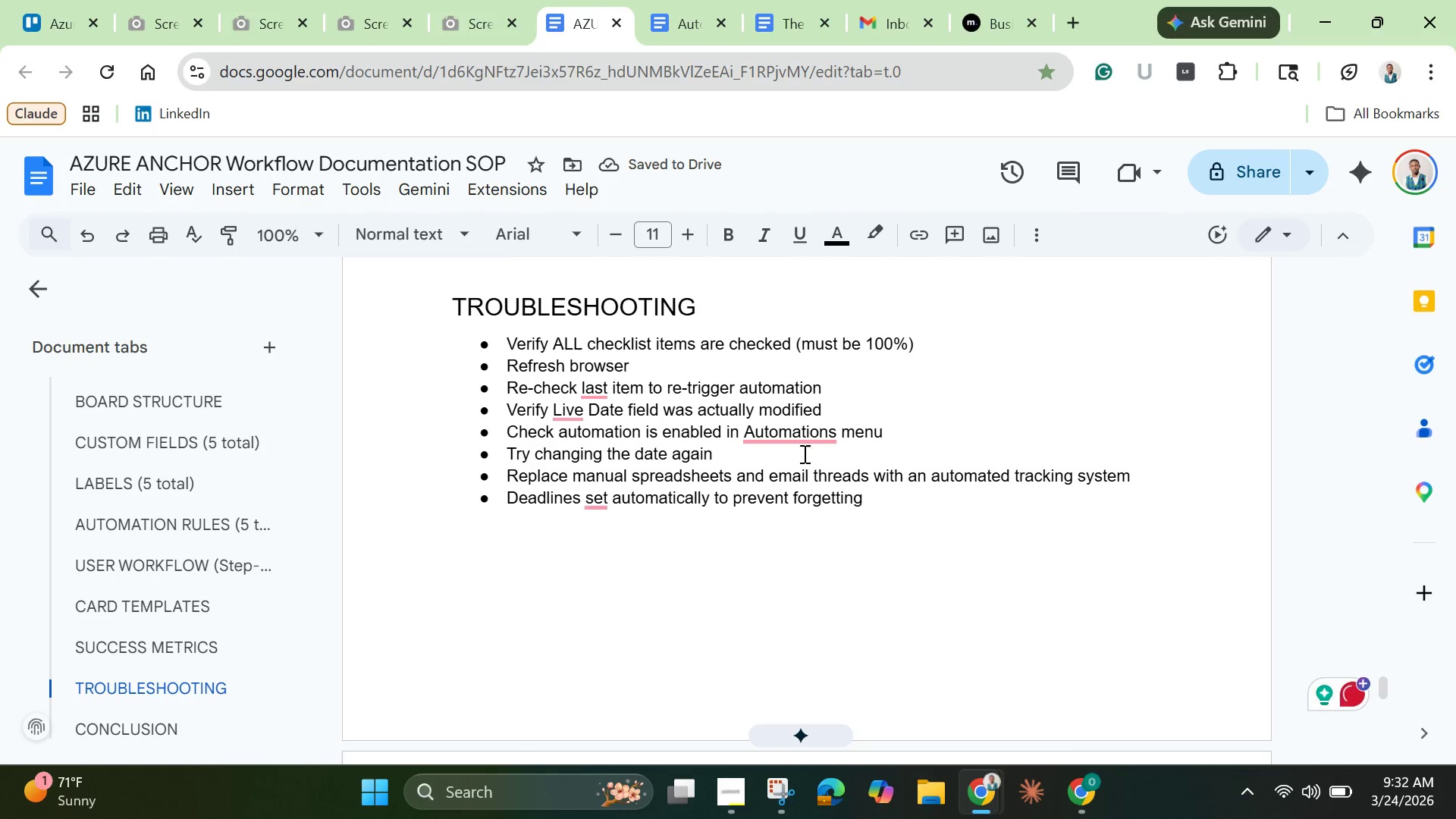 
left_click([796, 441])
 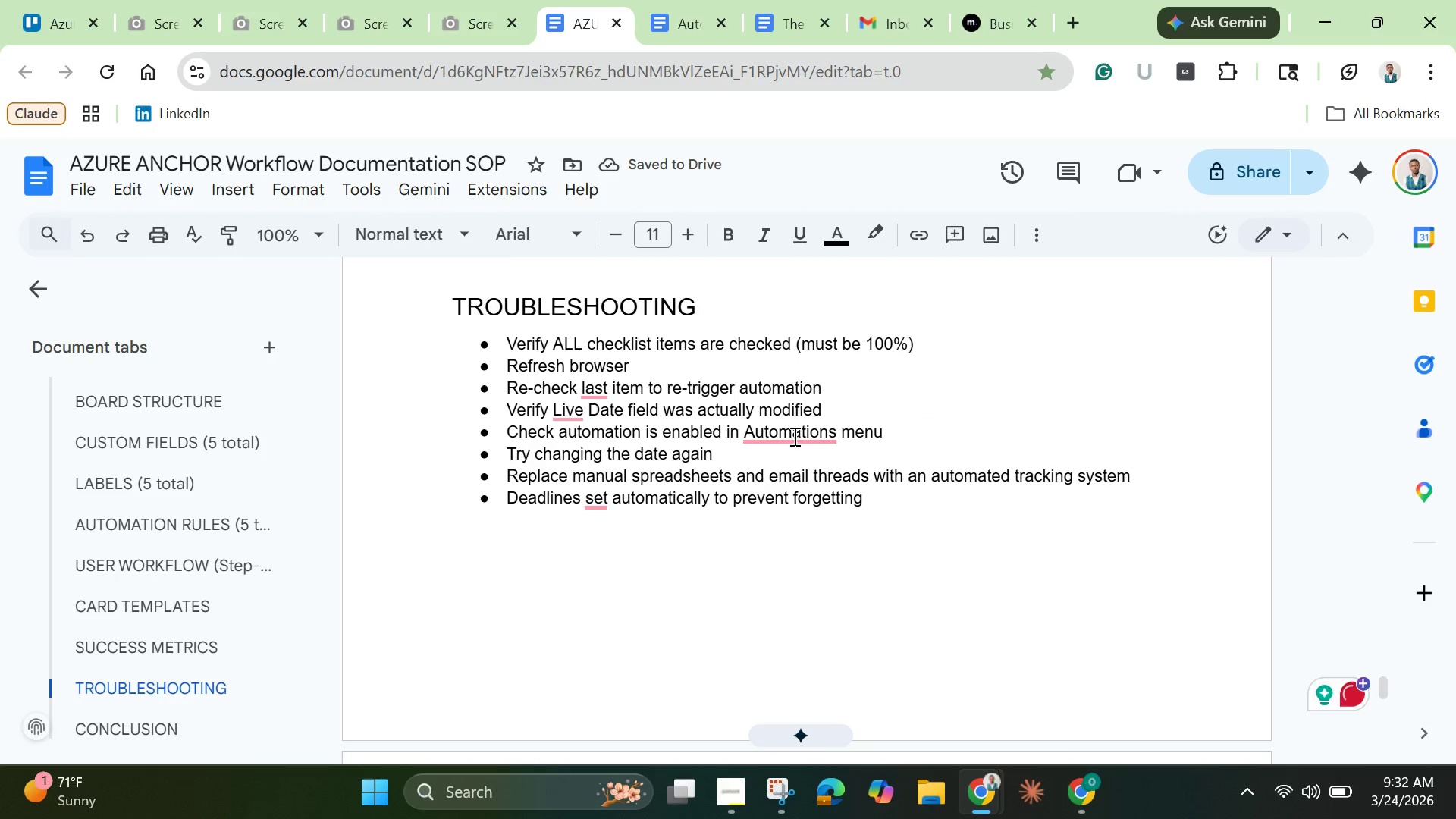 
left_click([792, 435])
 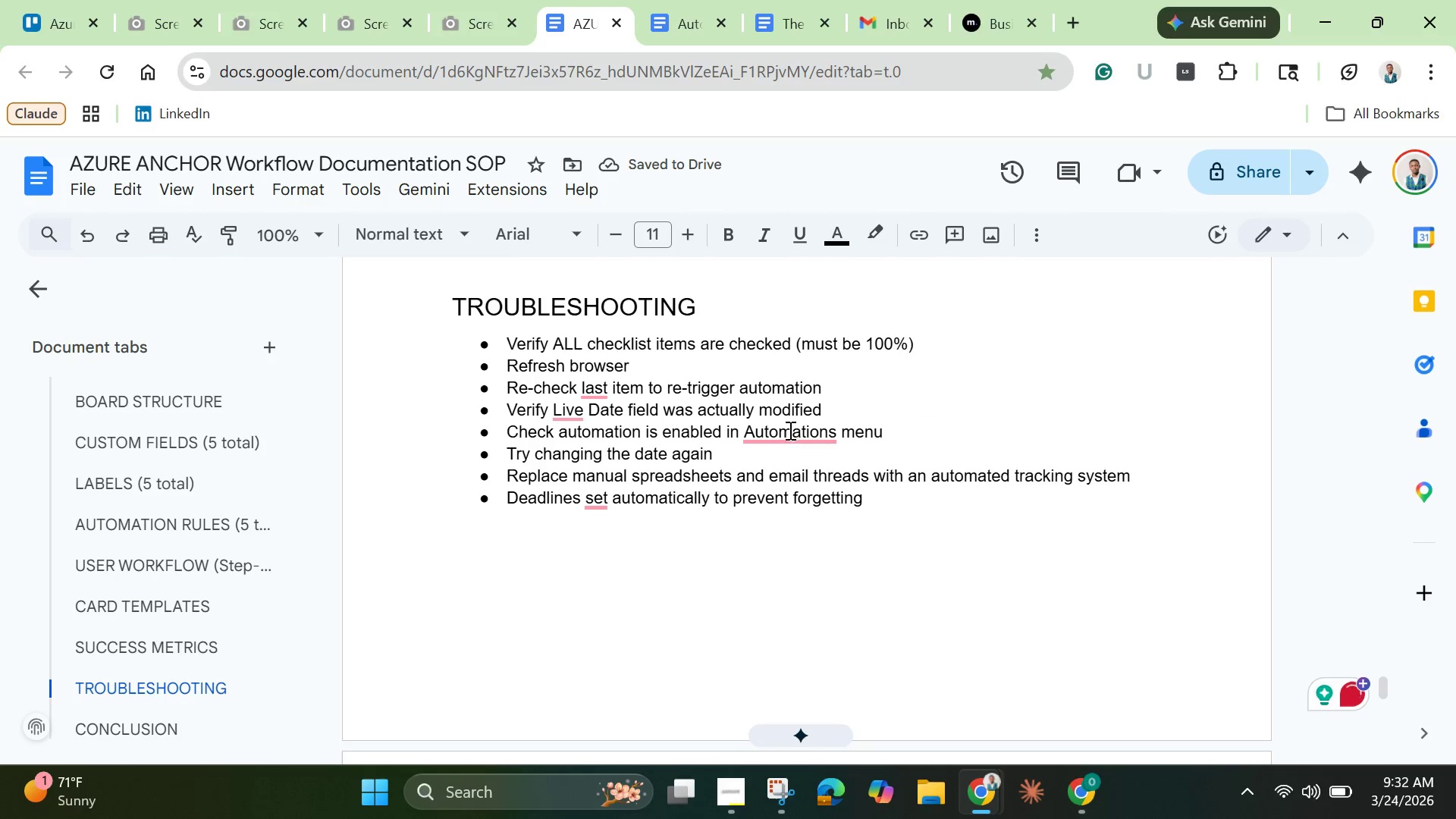 
left_click([789, 430])
 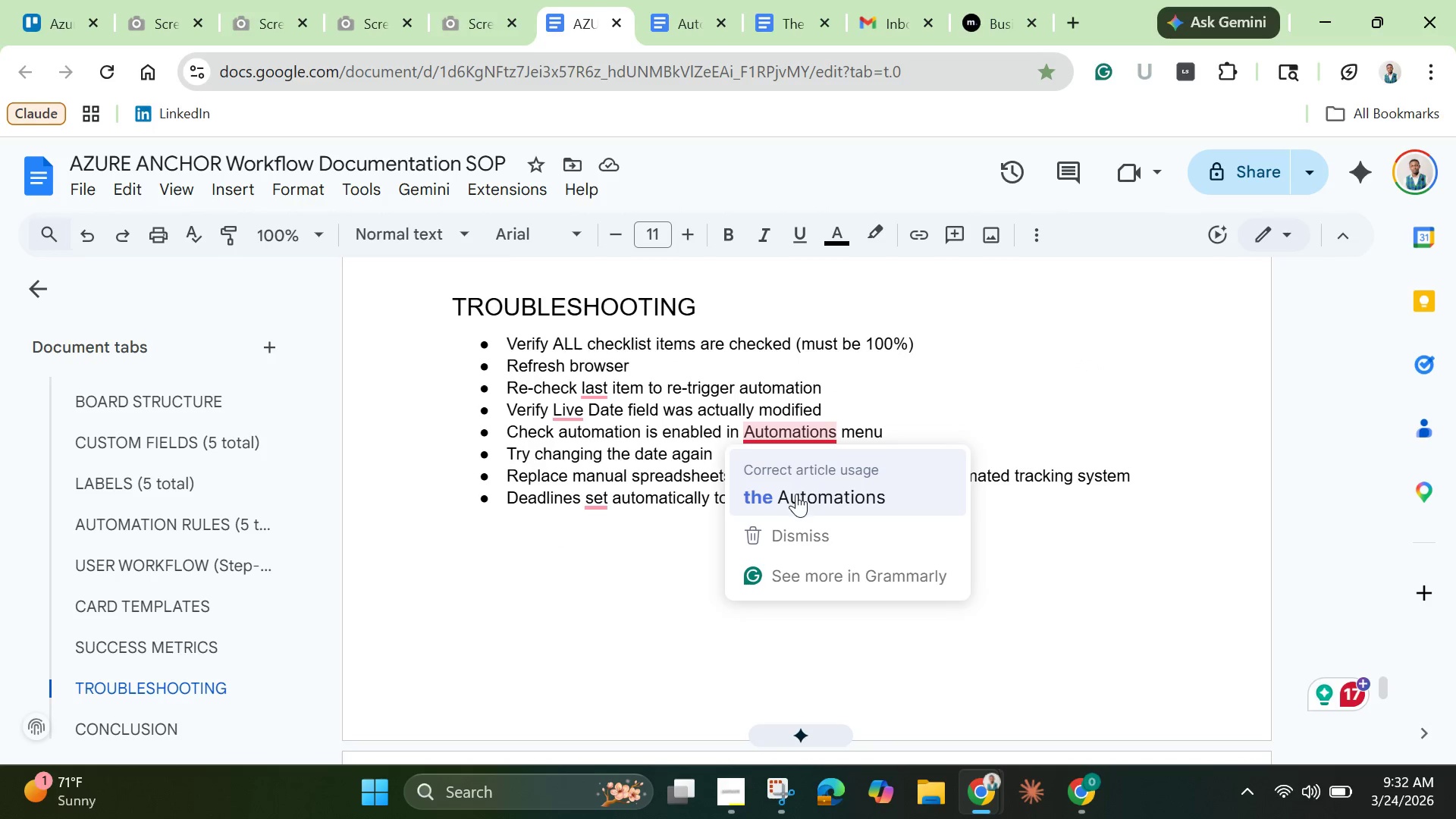 
left_click([796, 494])
 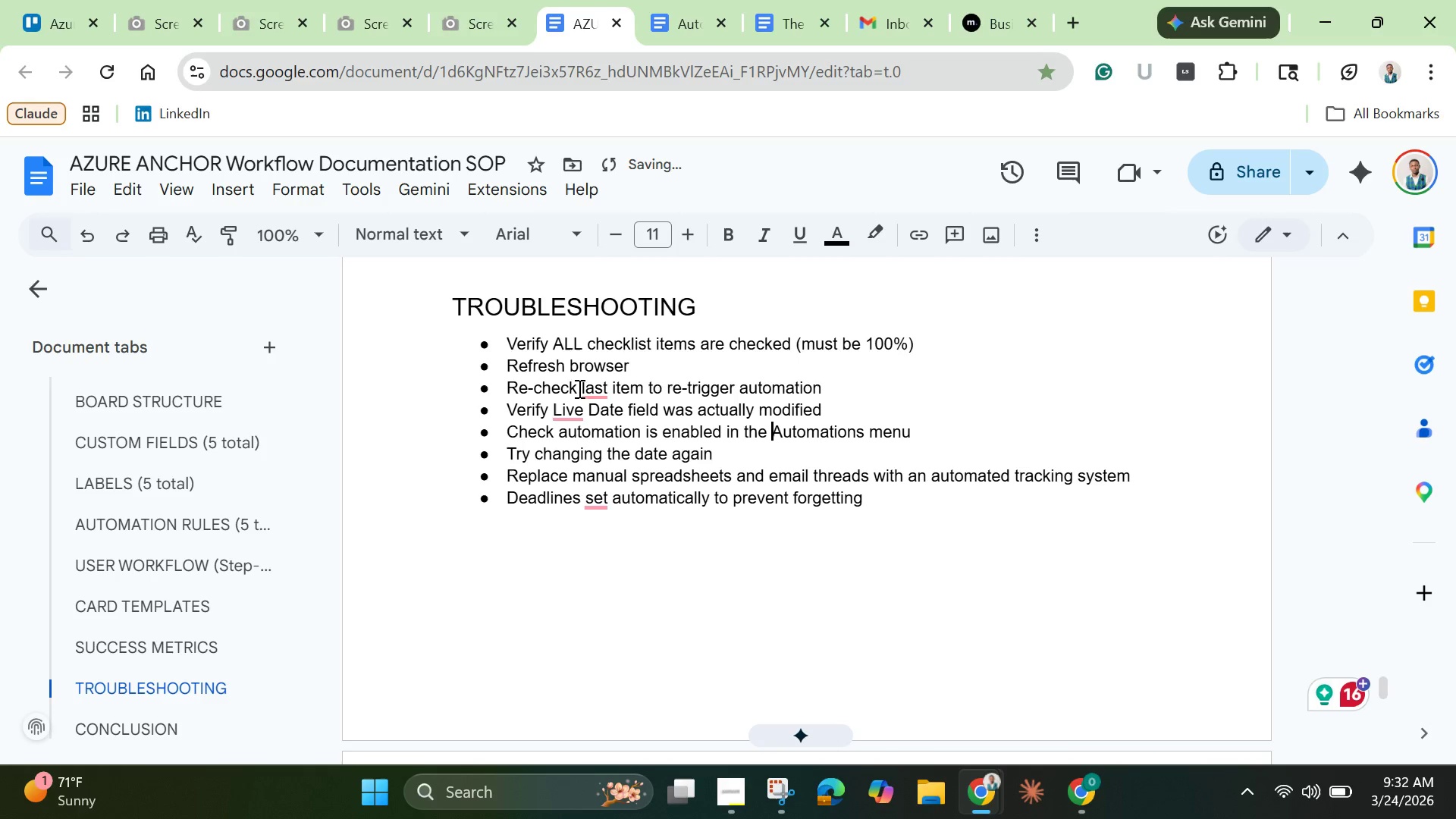 
left_click([592, 398])
 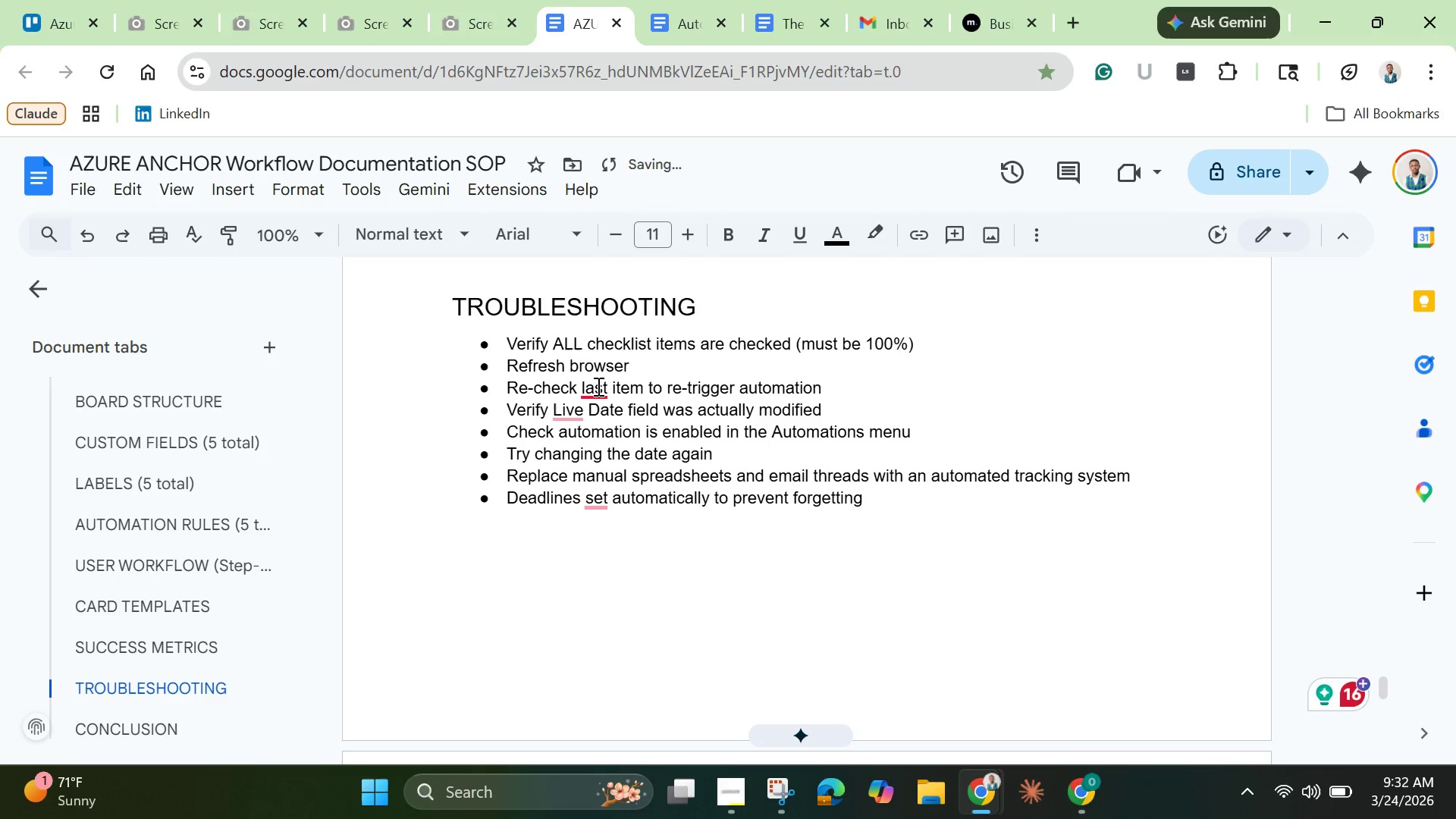 
left_click([597, 386])
 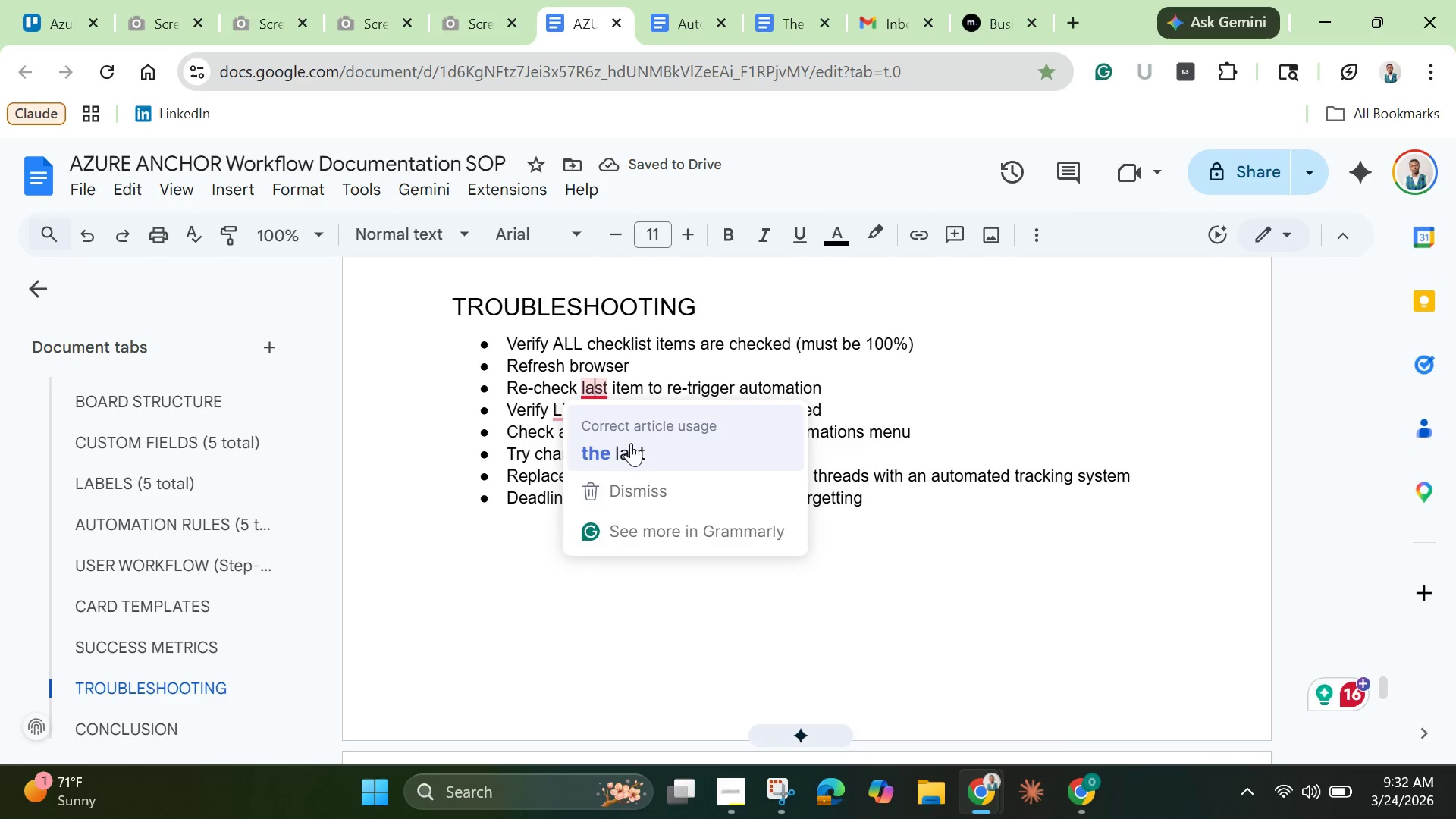 
left_click([631, 443])
 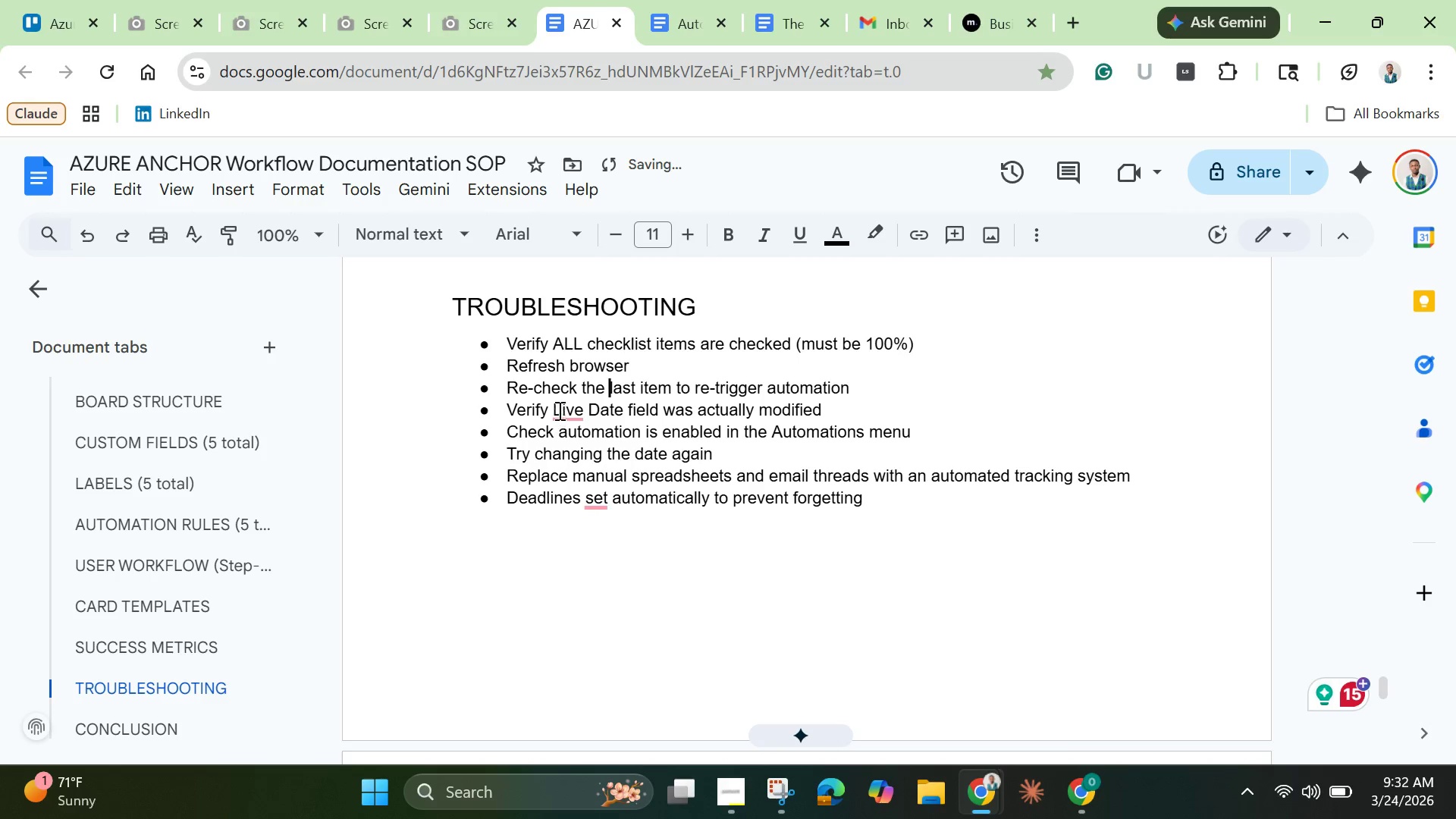 
left_click([558, 408])
 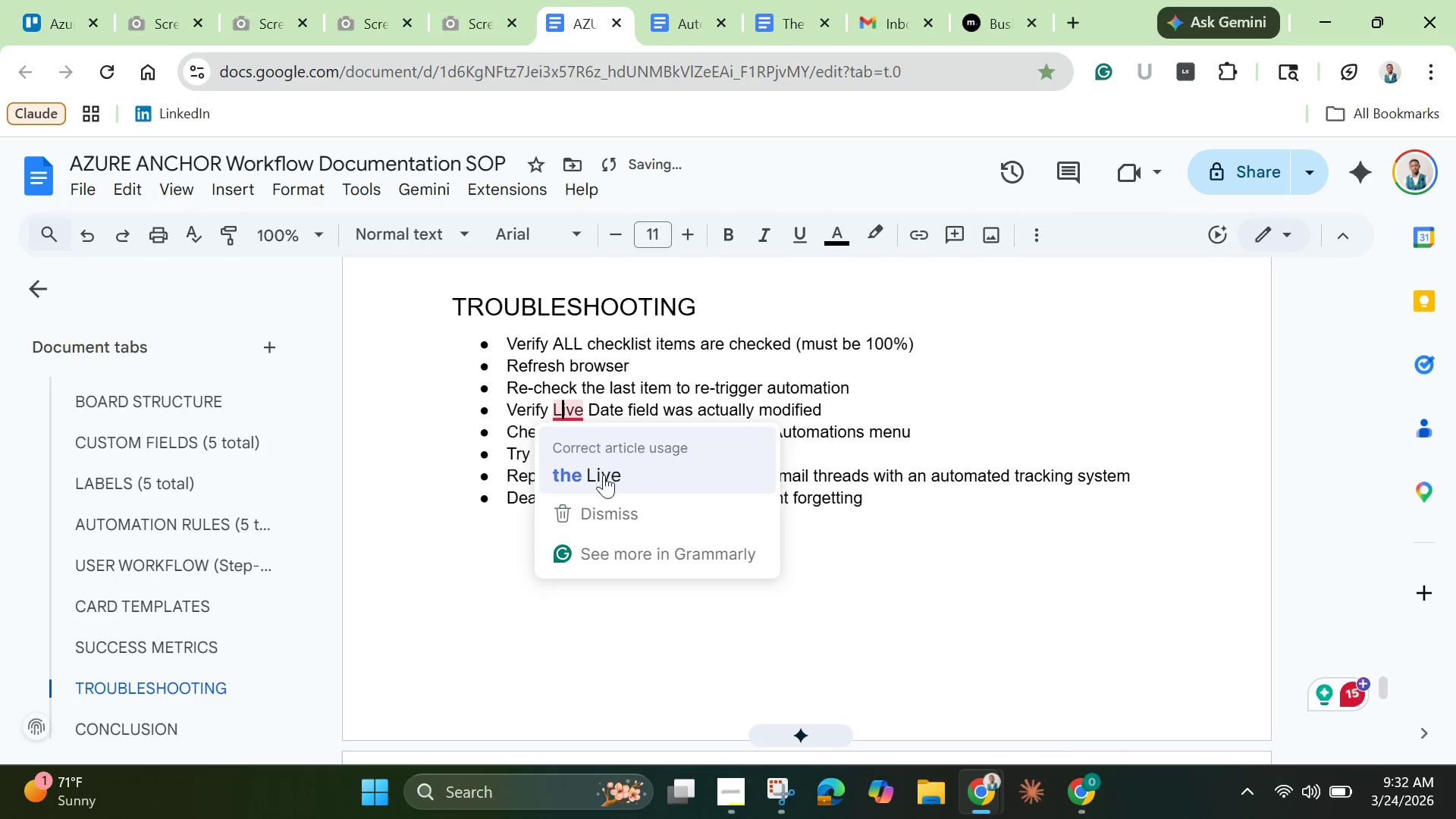 
left_click([604, 475])
 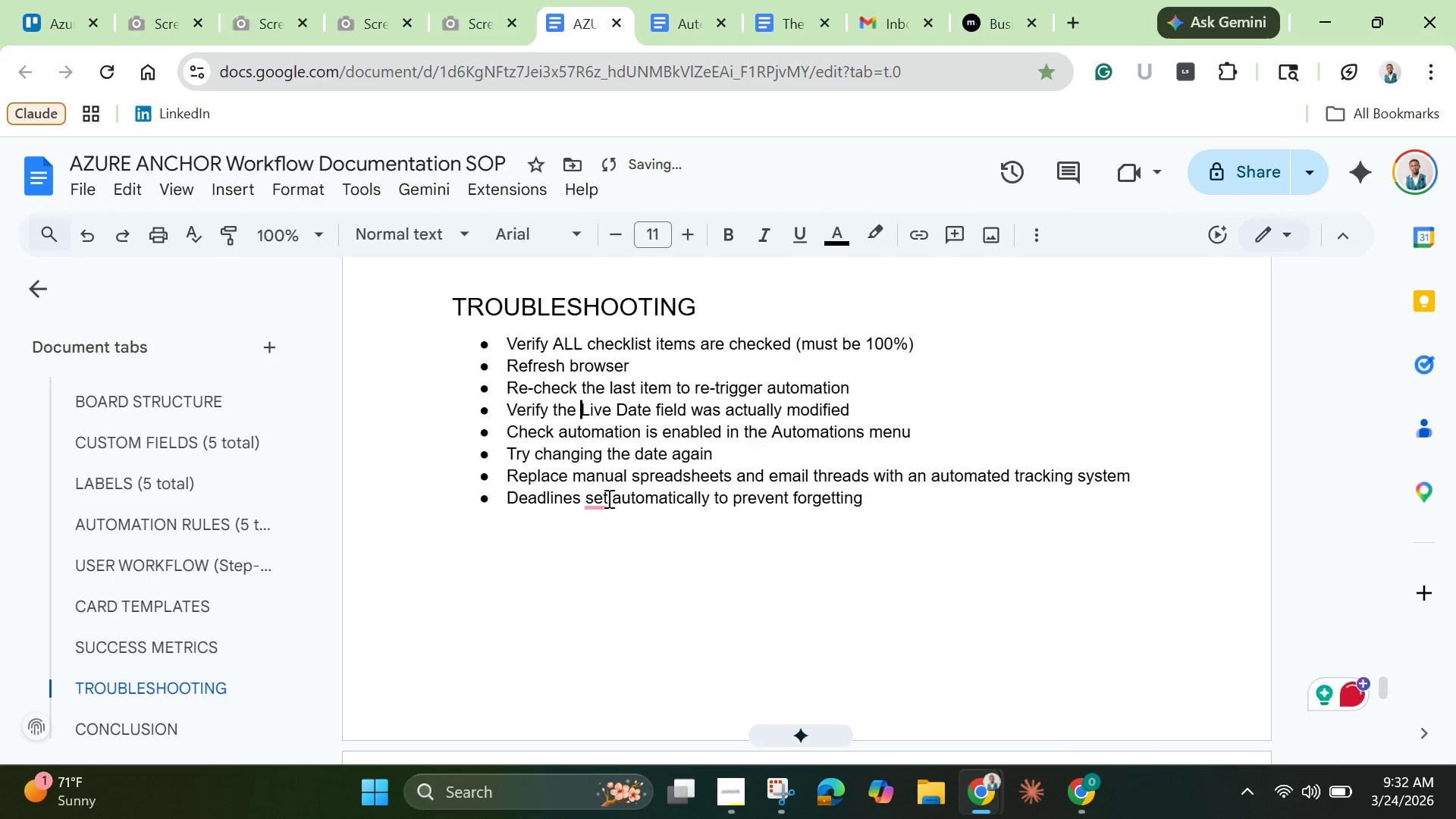 
mouse_move([599, 513])
 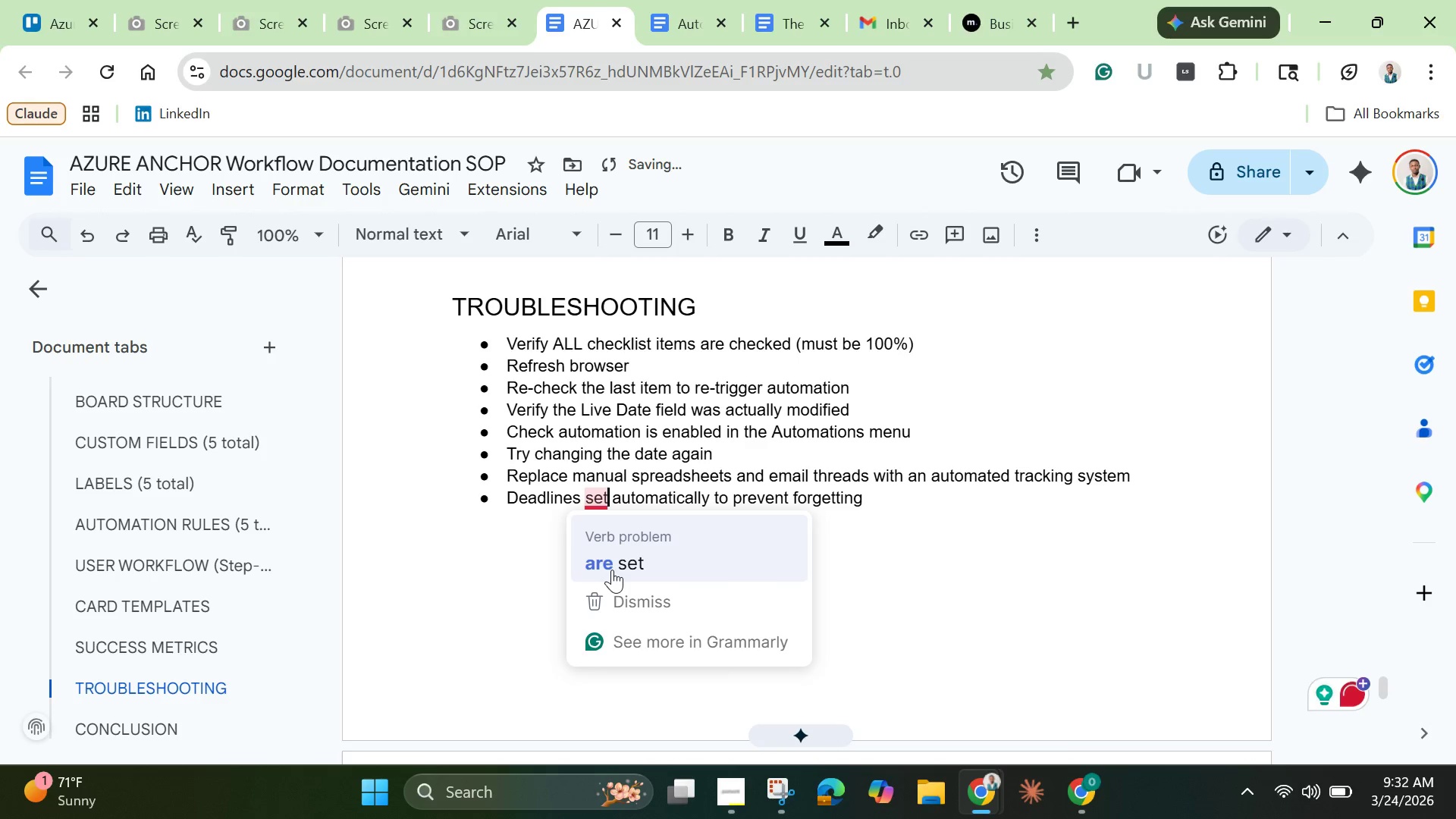 
left_click([612, 570])
 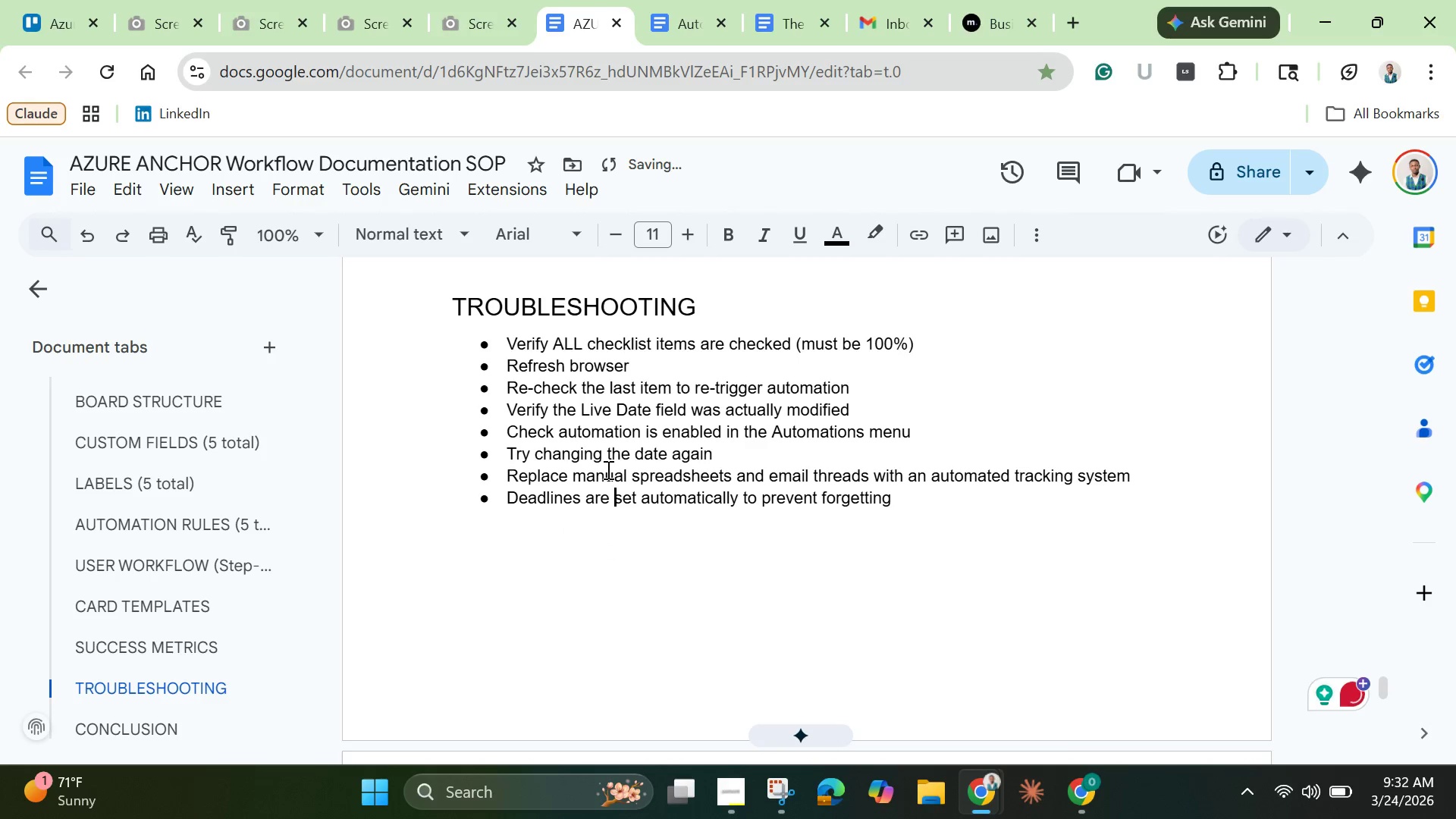 
scroll: coordinate [607, 469], scroll_direction: up, amount: 1.0
 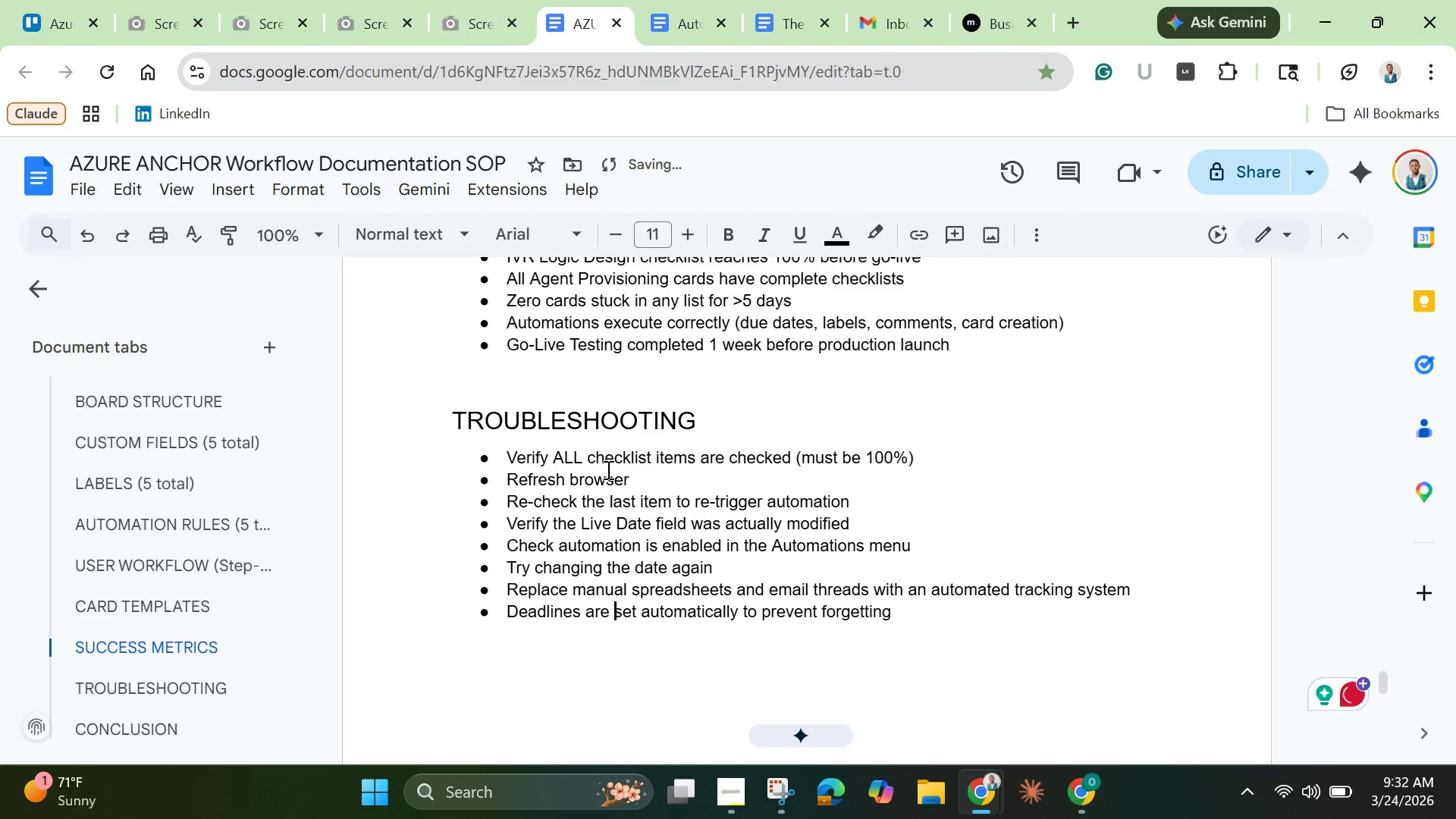 
scroll: coordinate [612, 484], scroll_direction: down, amount: 4.0
 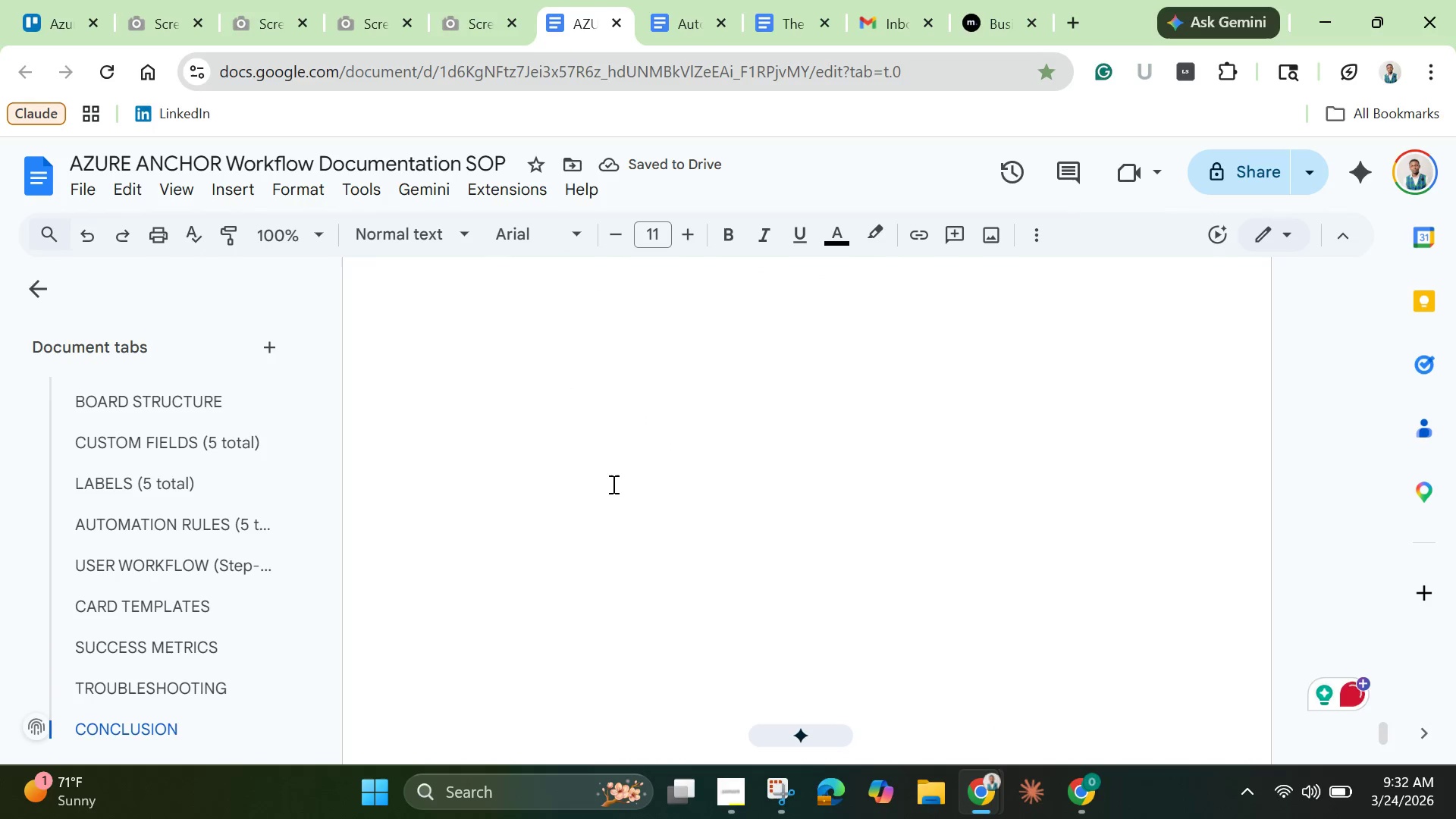 
scroll: coordinate [612, 487], scroll_direction: up, amount: 2.0
 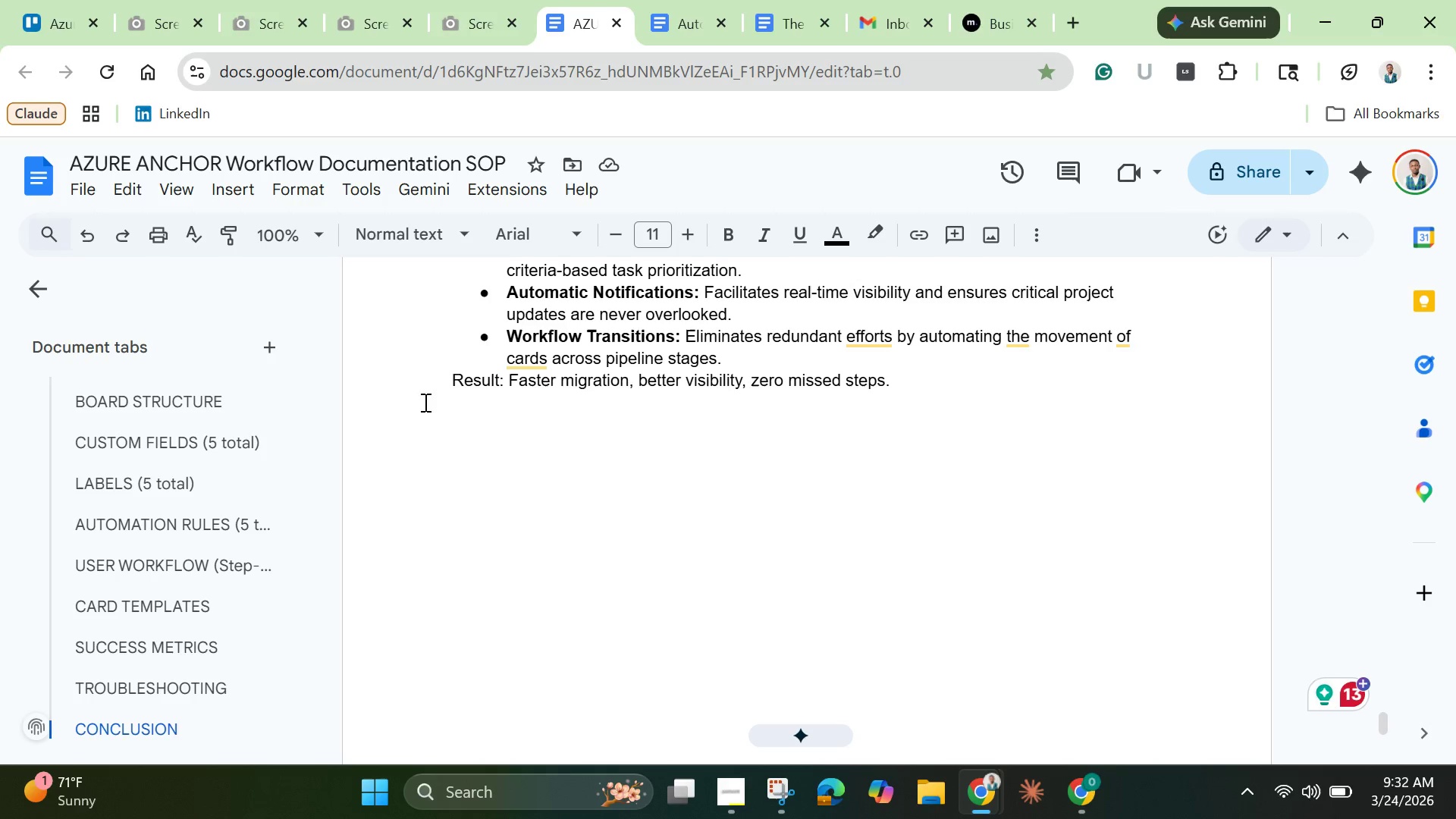 
left_click([433, 380])
 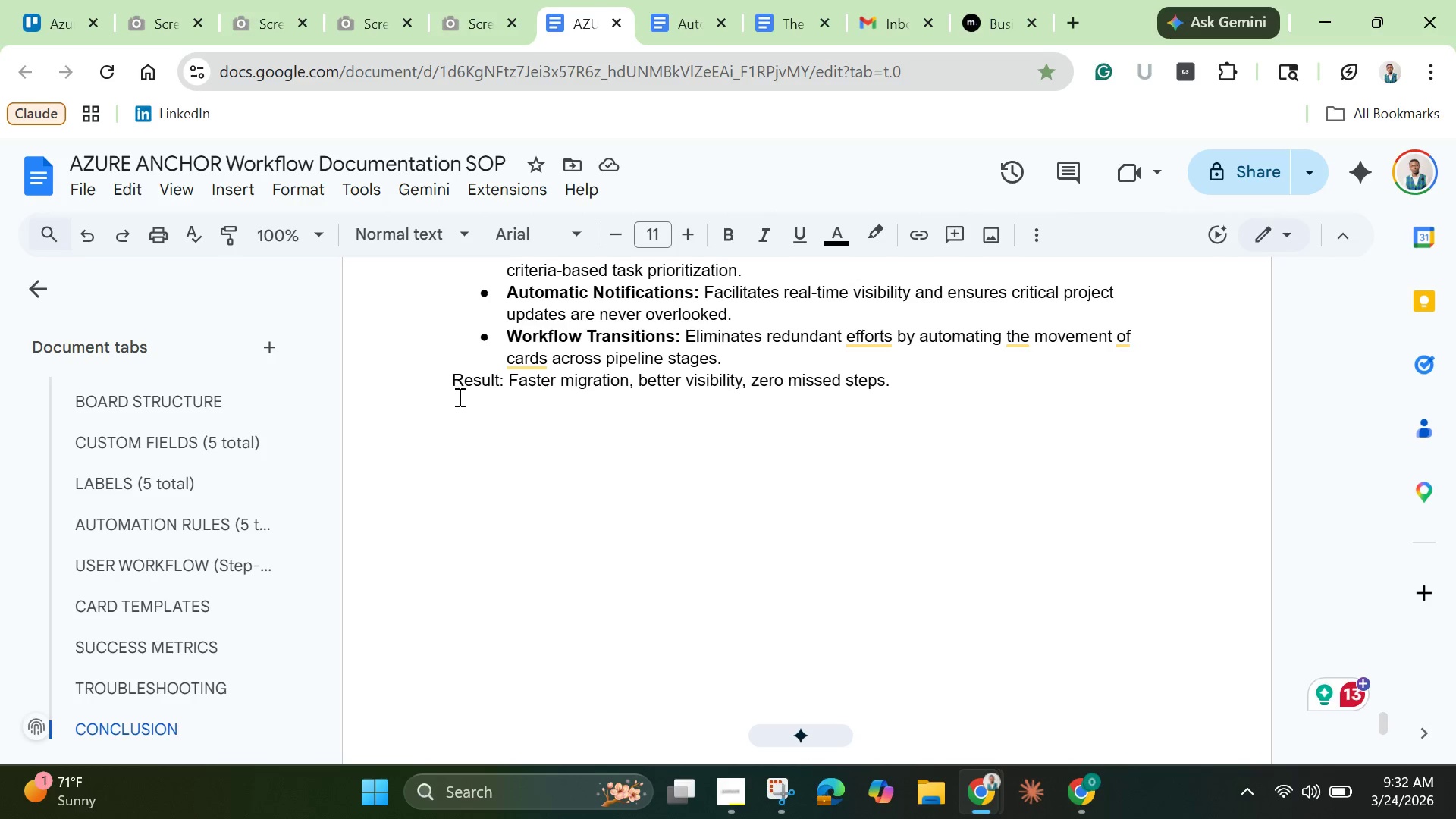 
key(Enter)
 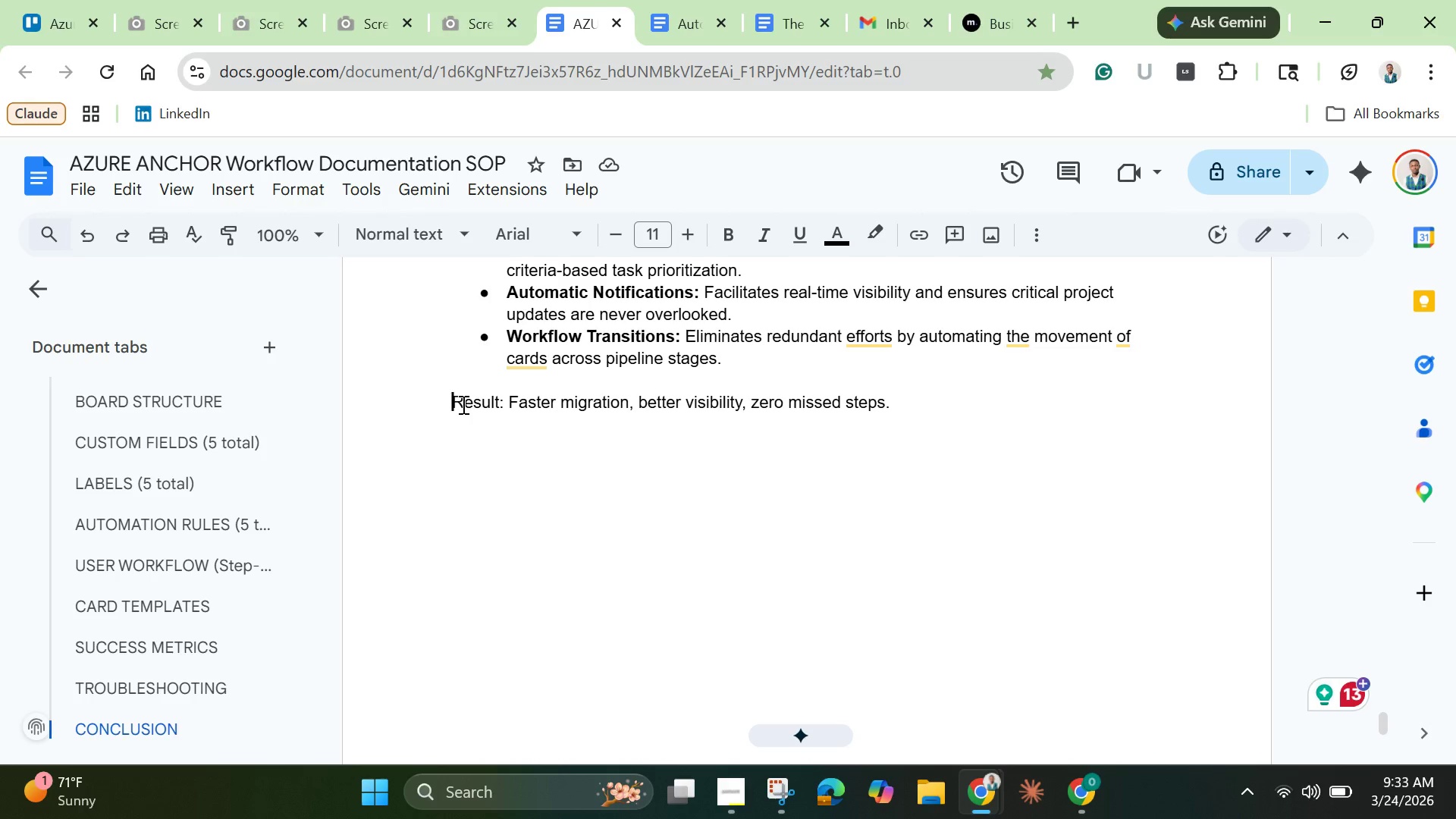 
wait(21.17)
 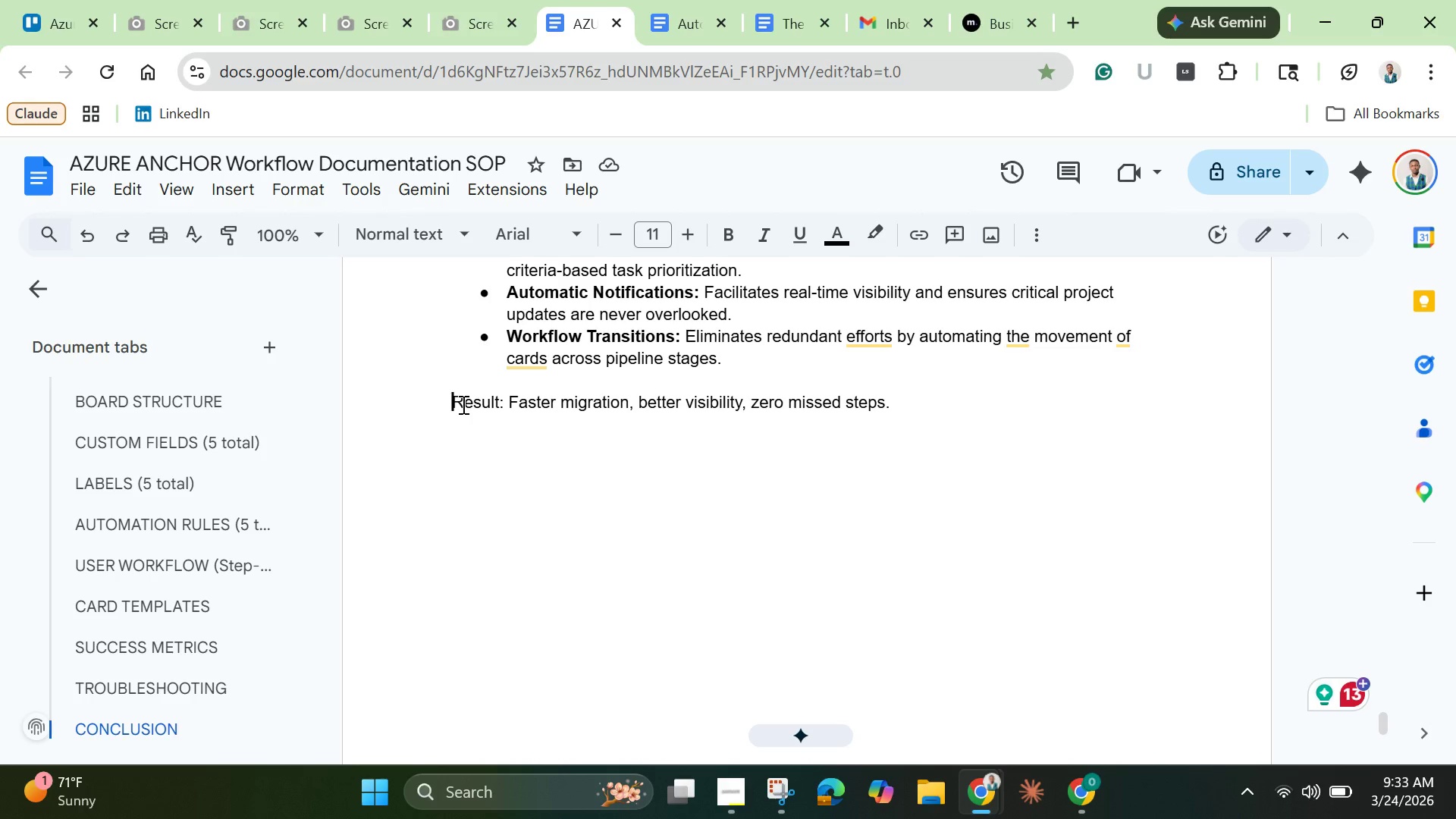 
left_click([786, 11])
 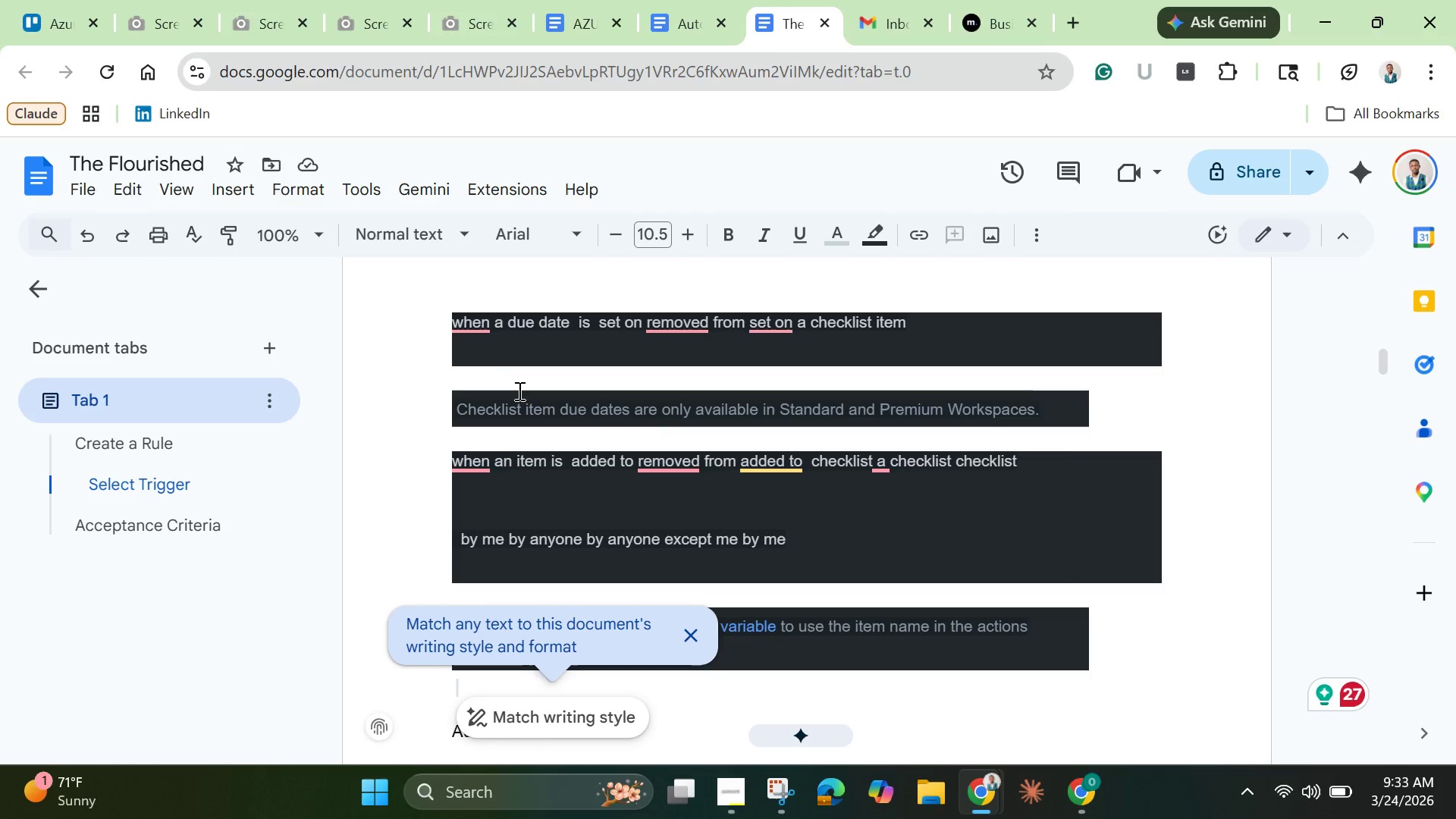 
left_click([518, 391])
 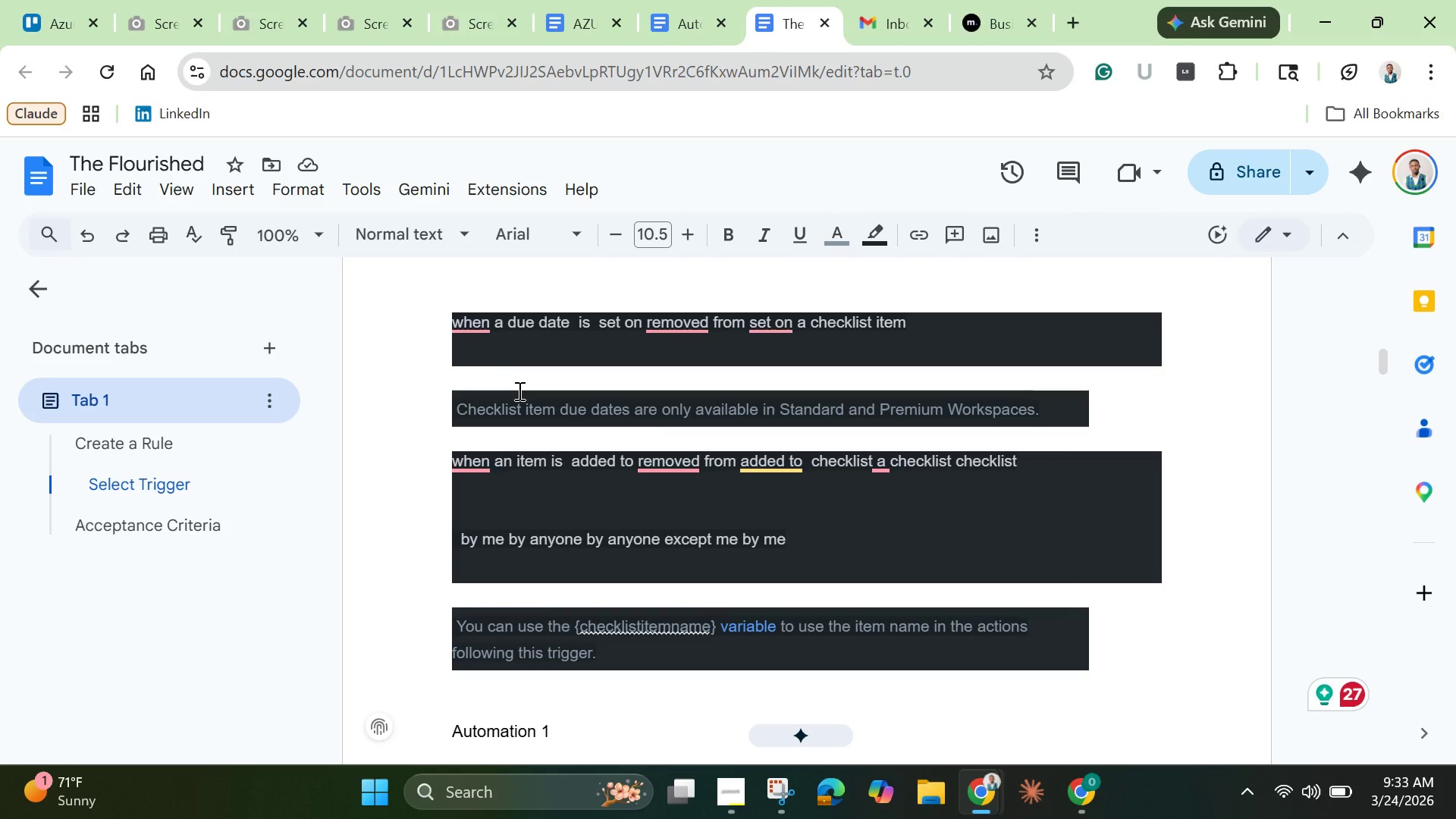 
key(Control+A)
 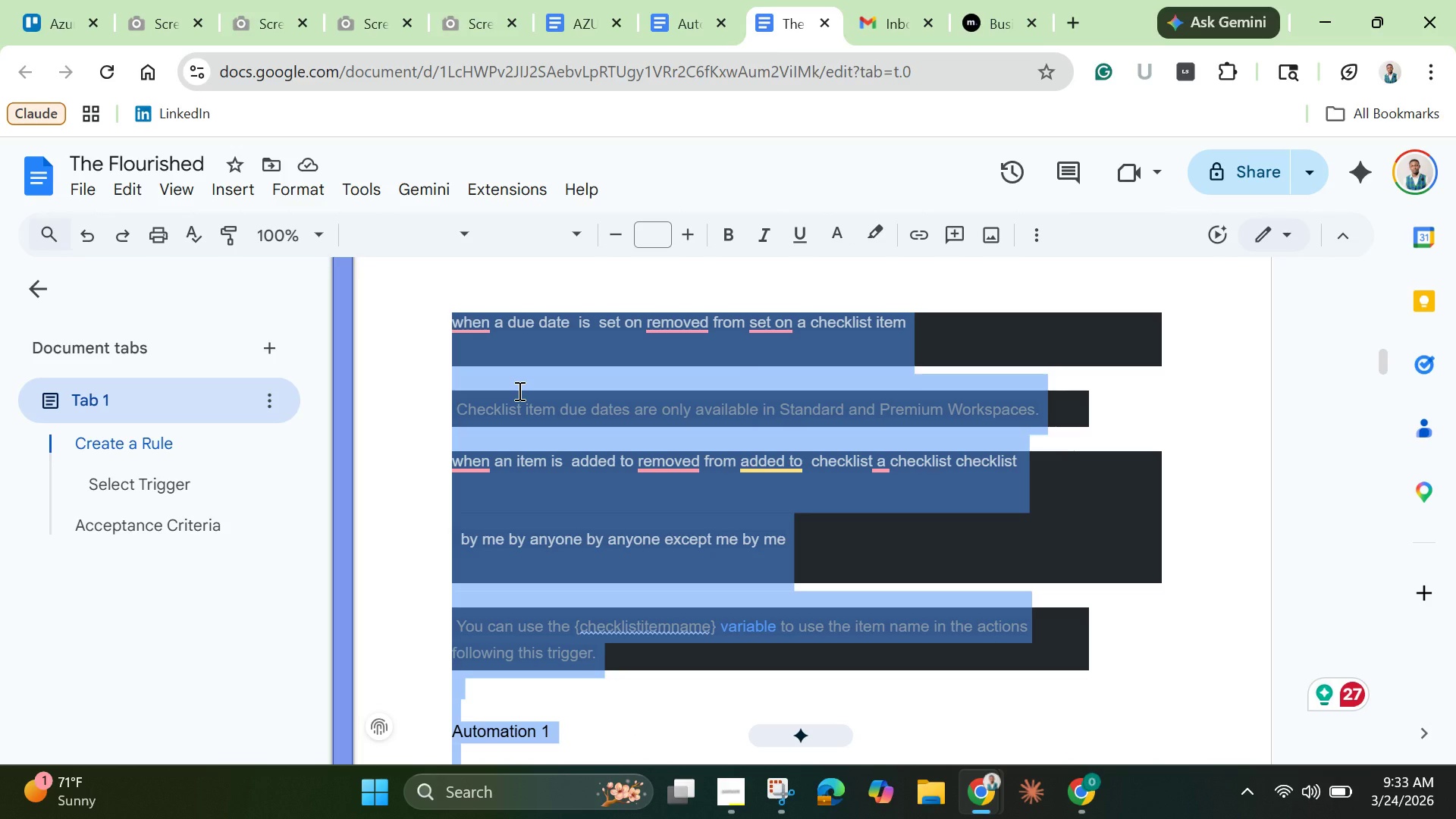 
key(Backspace)
 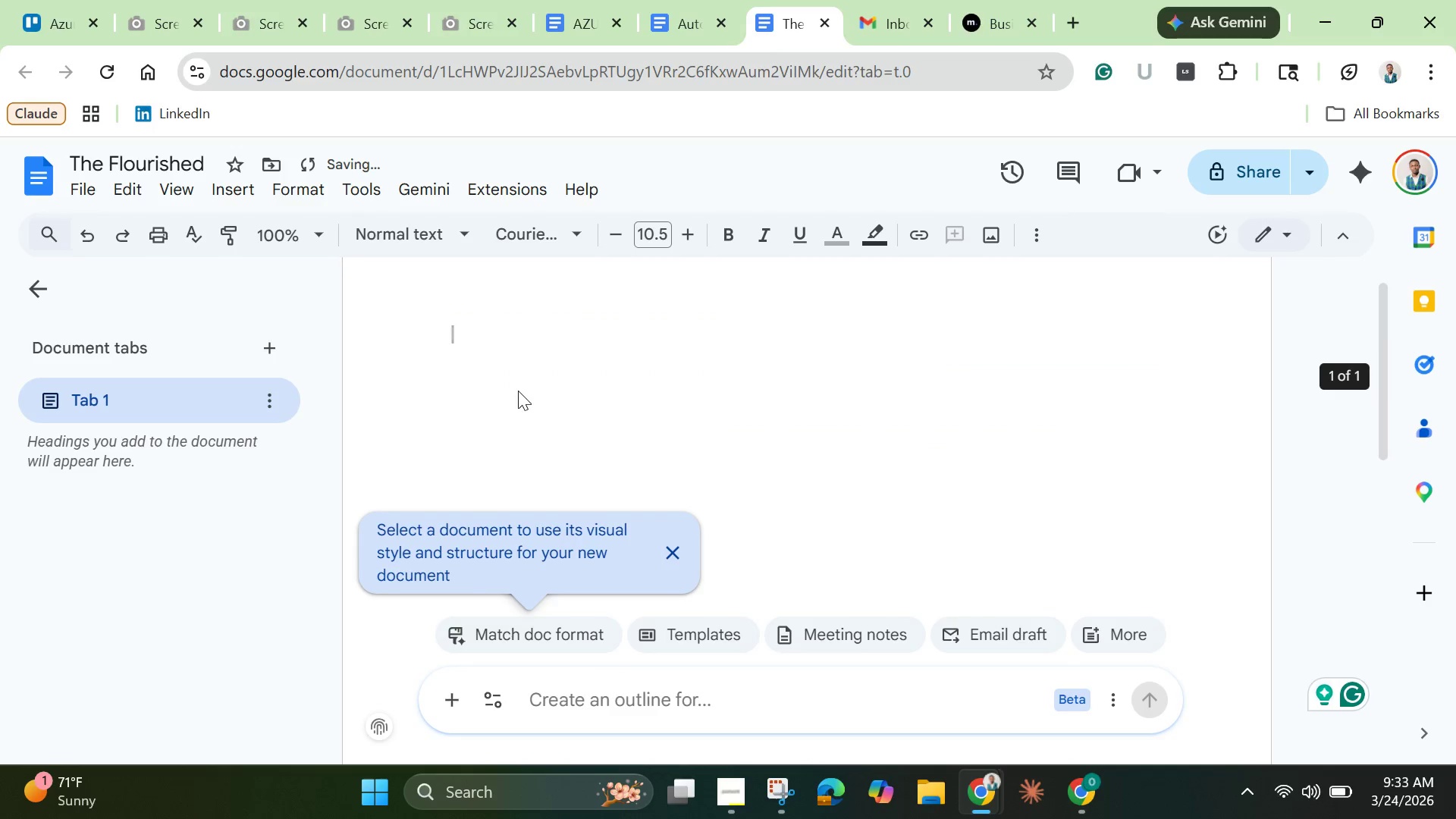 
key(Backspace)
 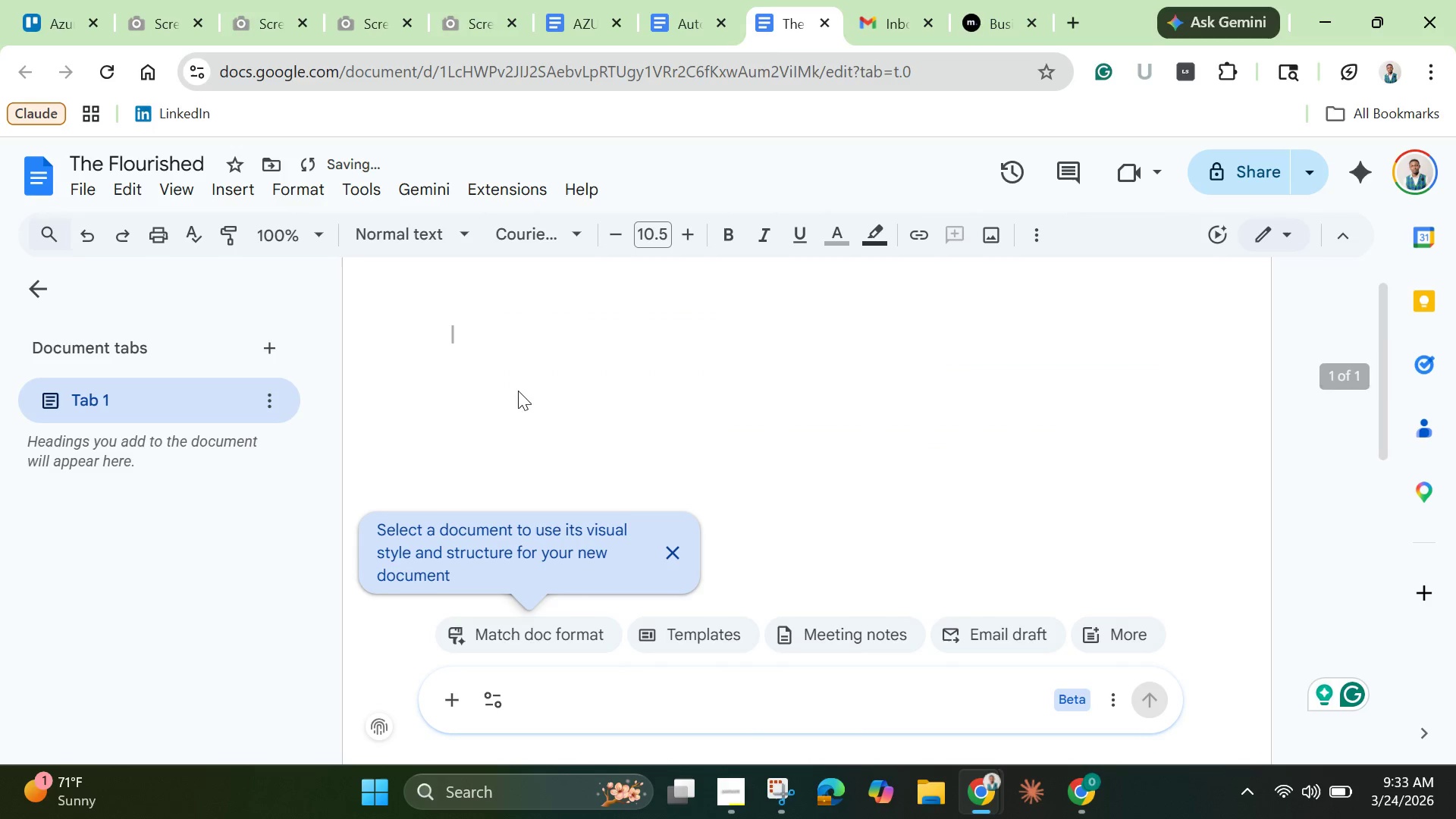 
key(Backspace)
 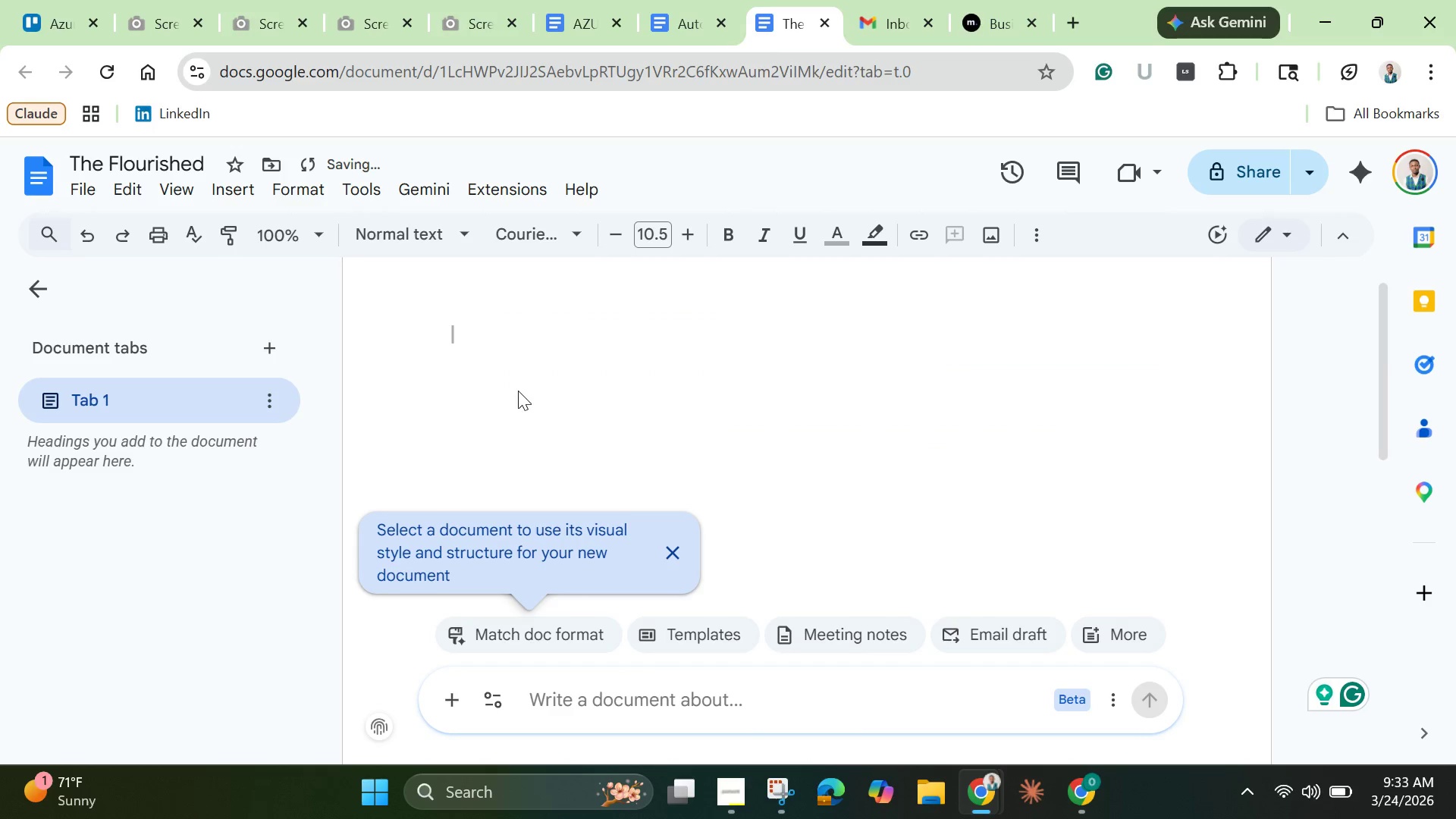 
key(Backspace)
 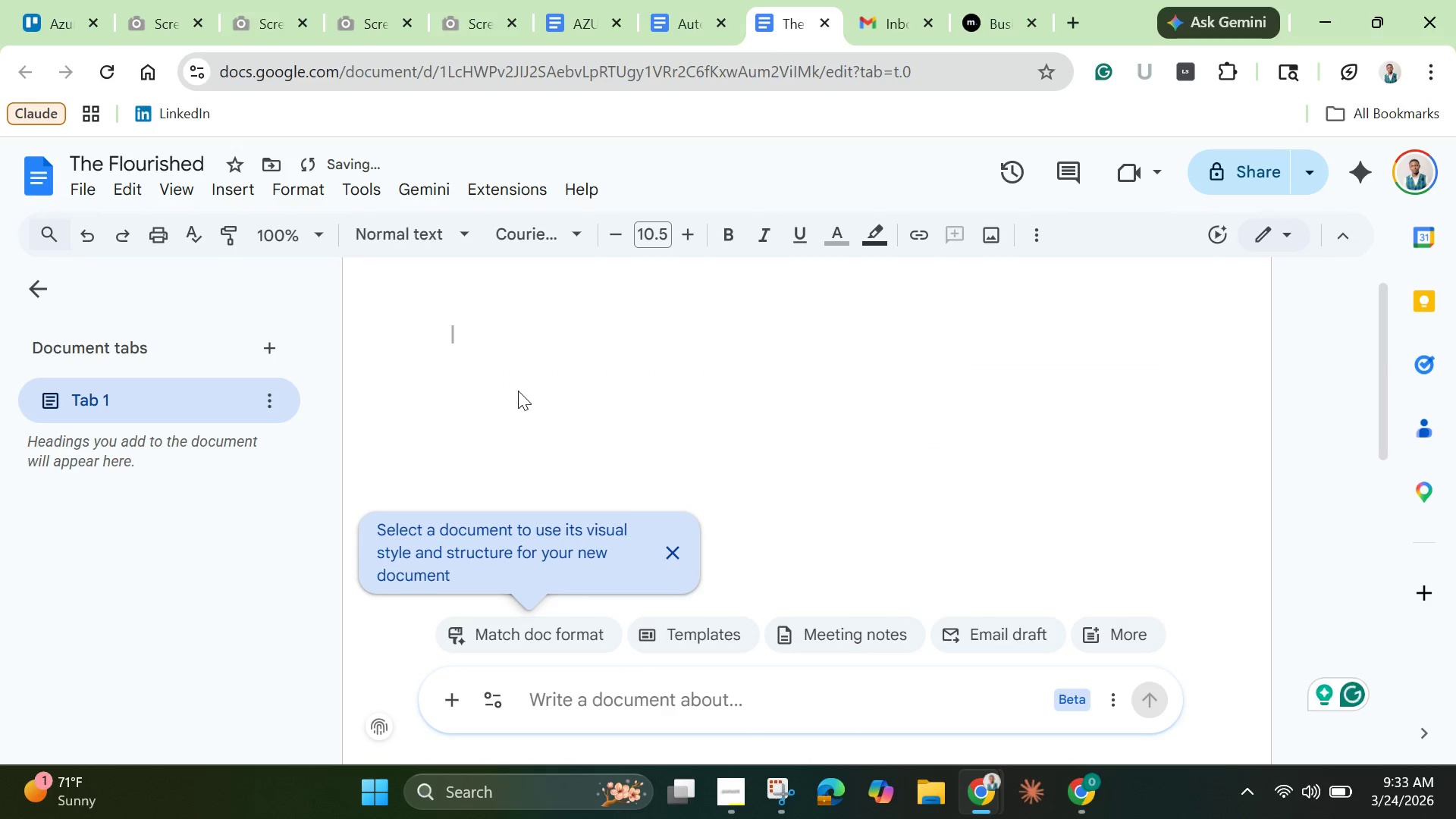 
key(Backspace)
 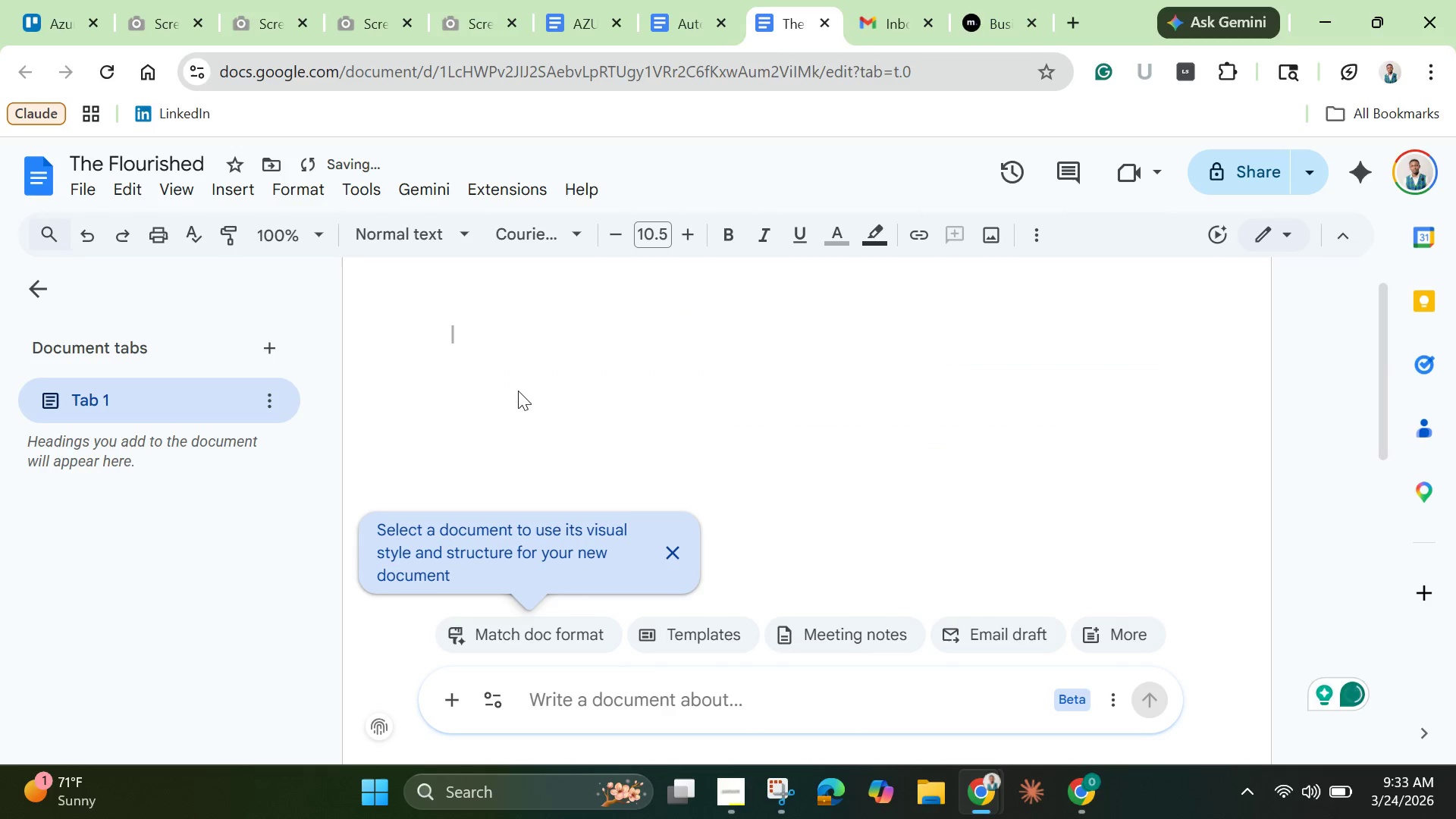 
key(Backspace)
 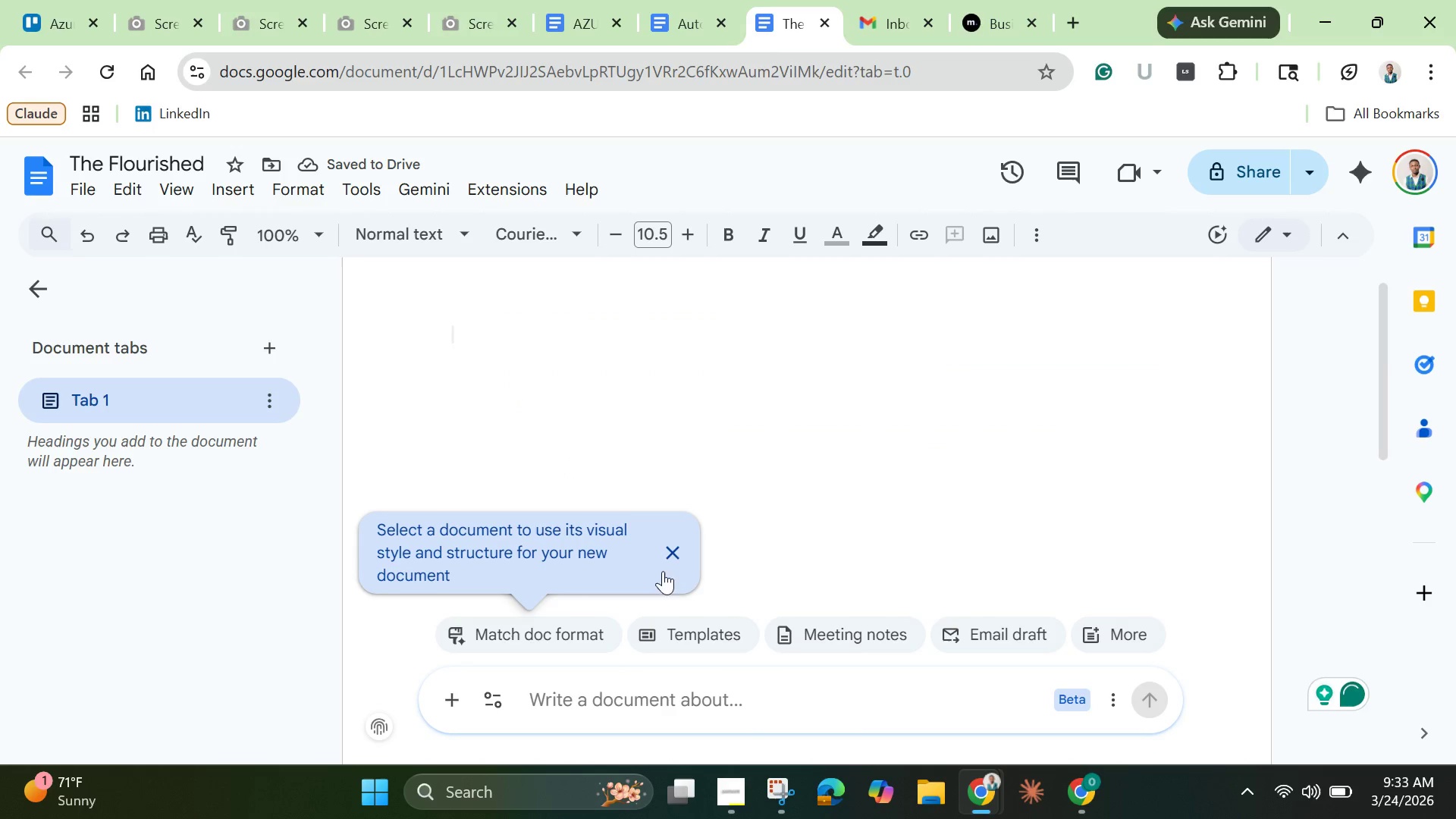 
left_click([686, 557])
 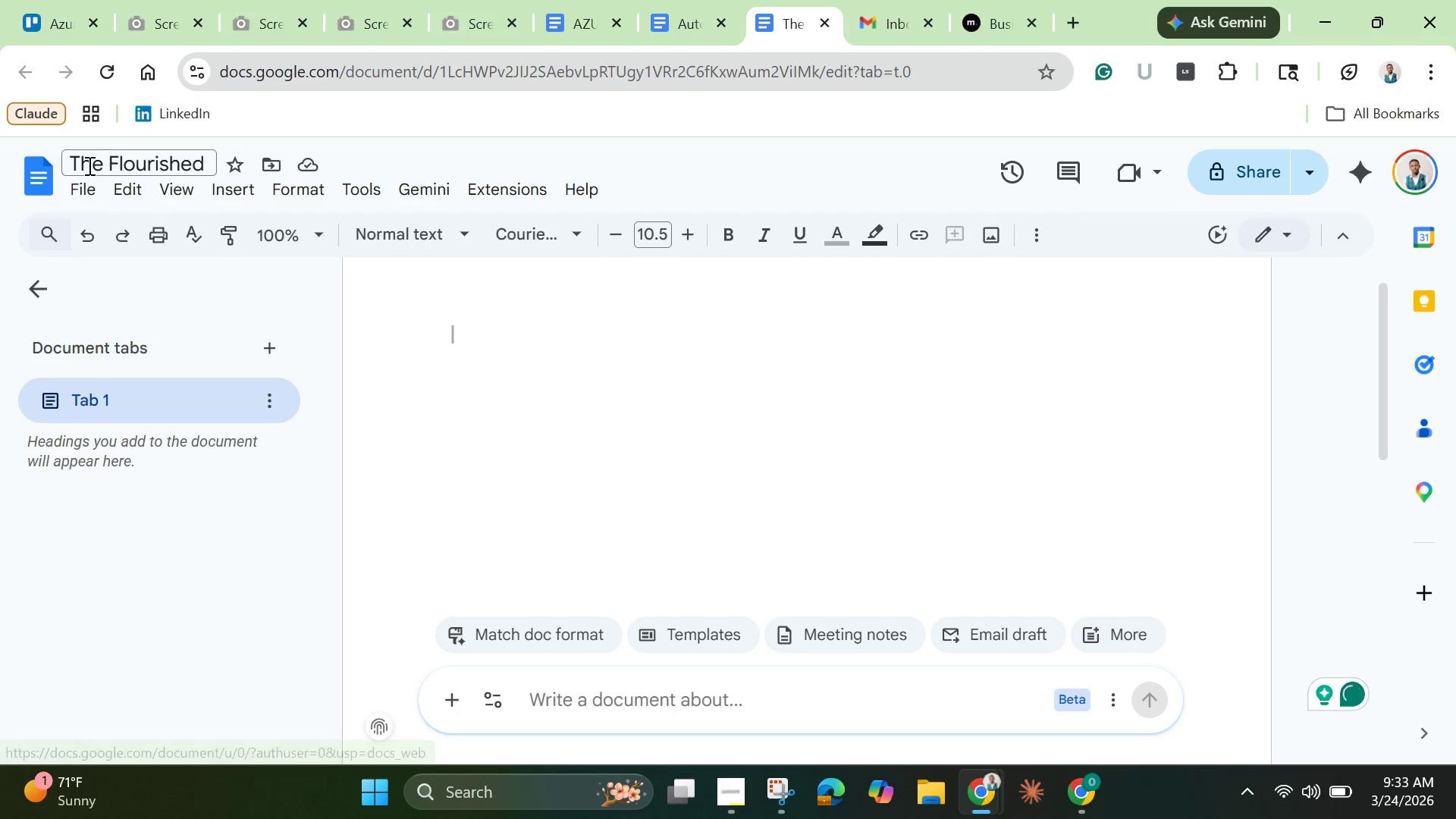 
double_click([117, 160])
 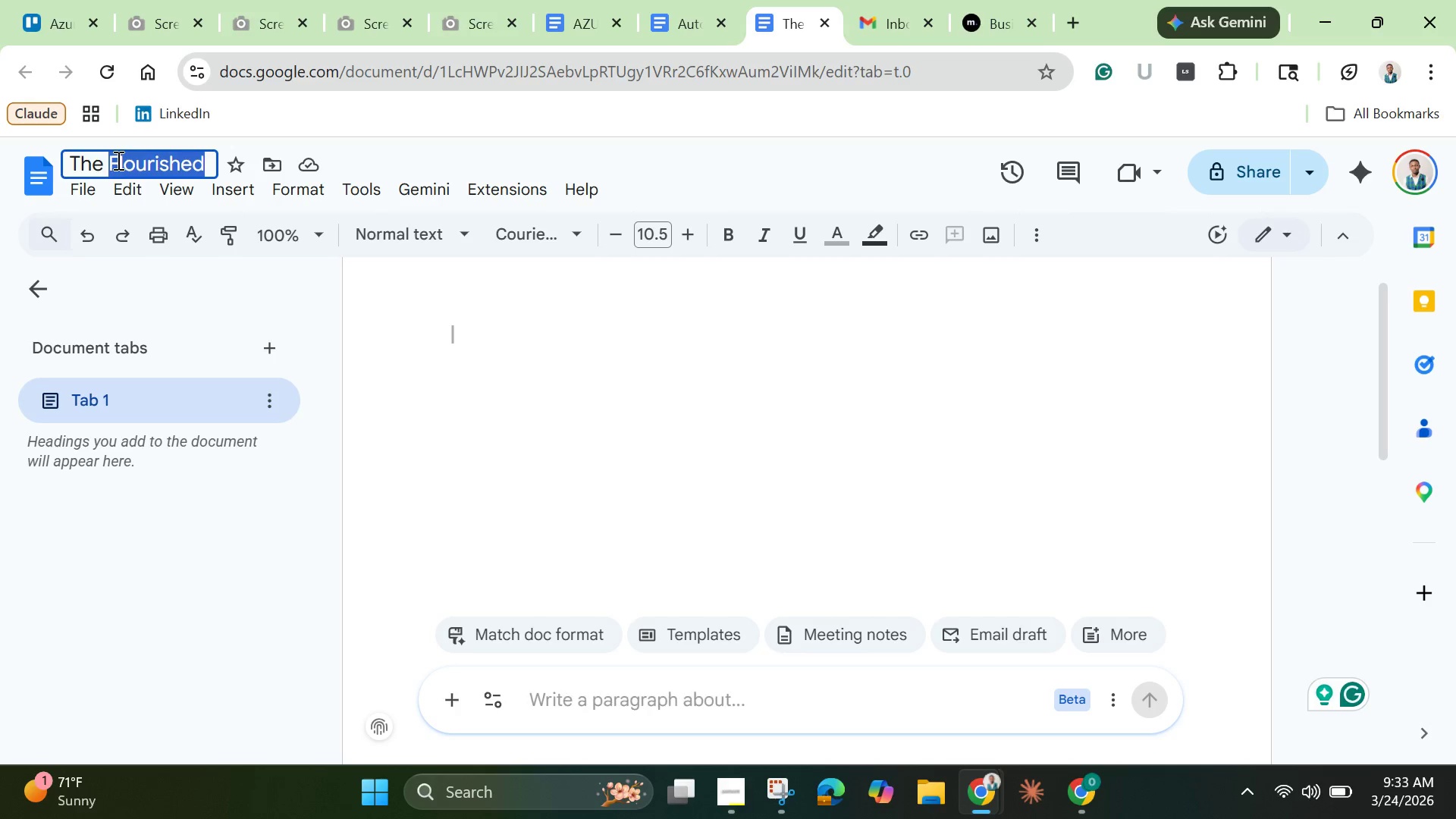 
triple_click([117, 160])
 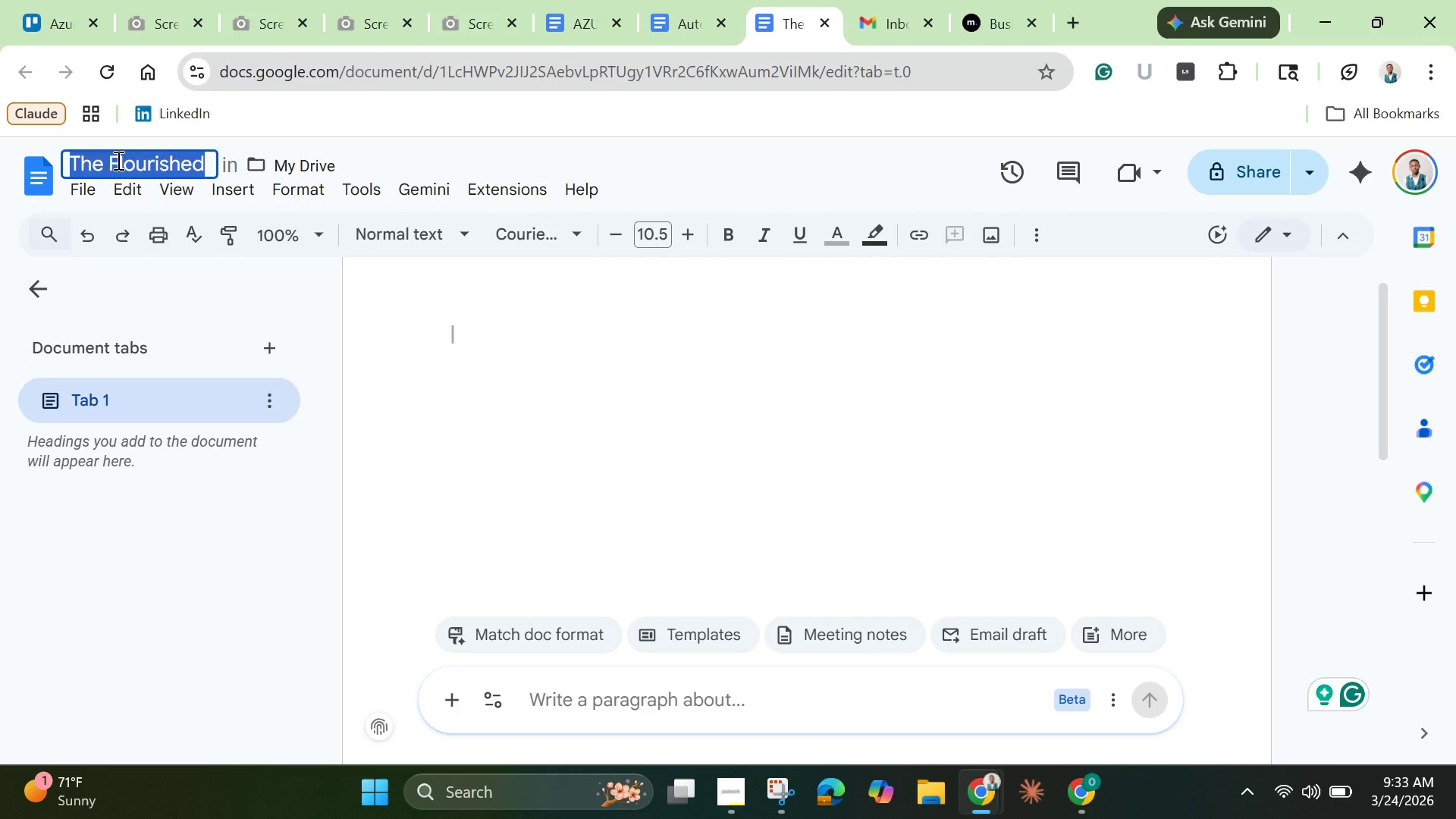 
key(Backspace)
 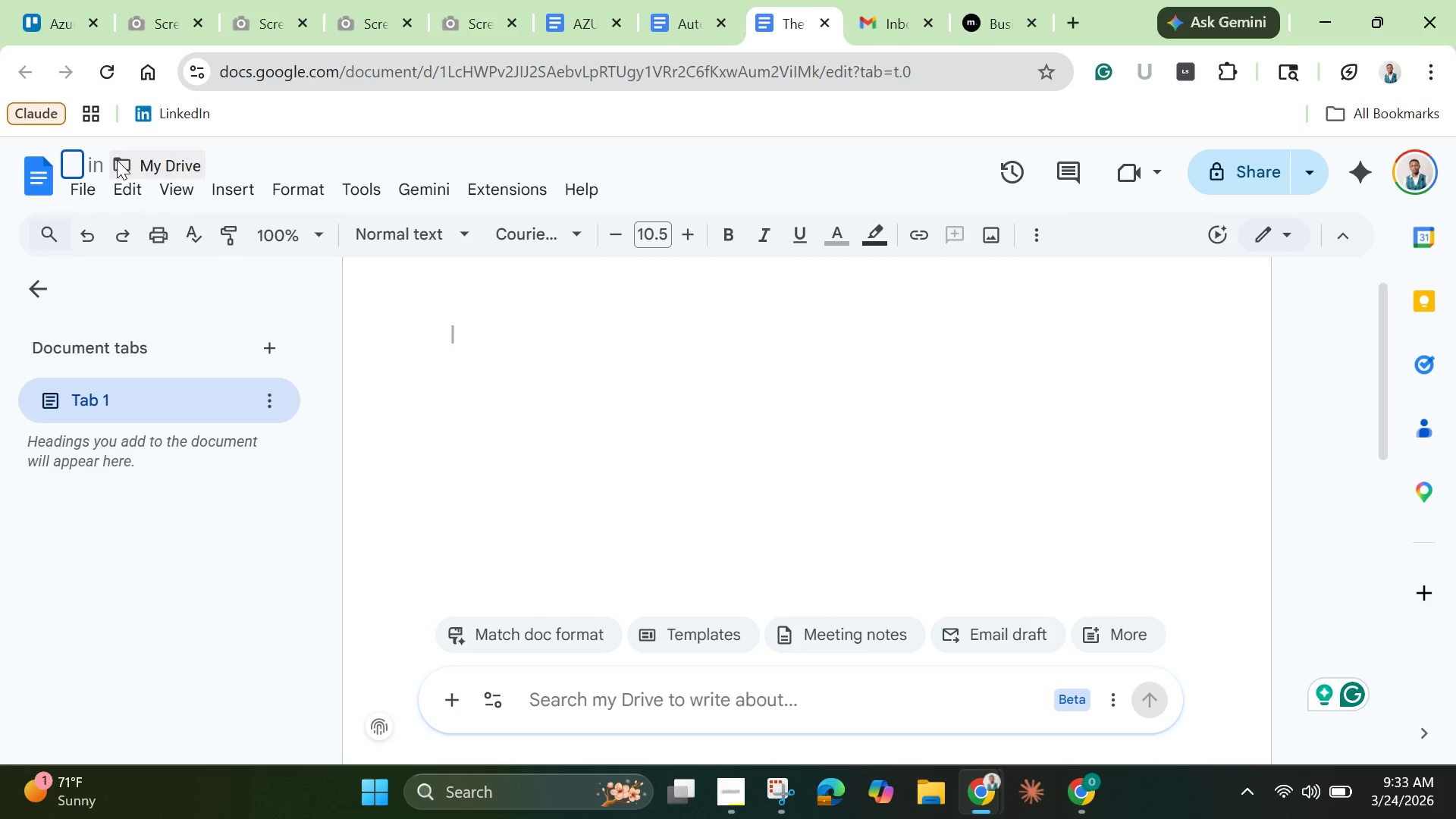 
wait(17.72)
 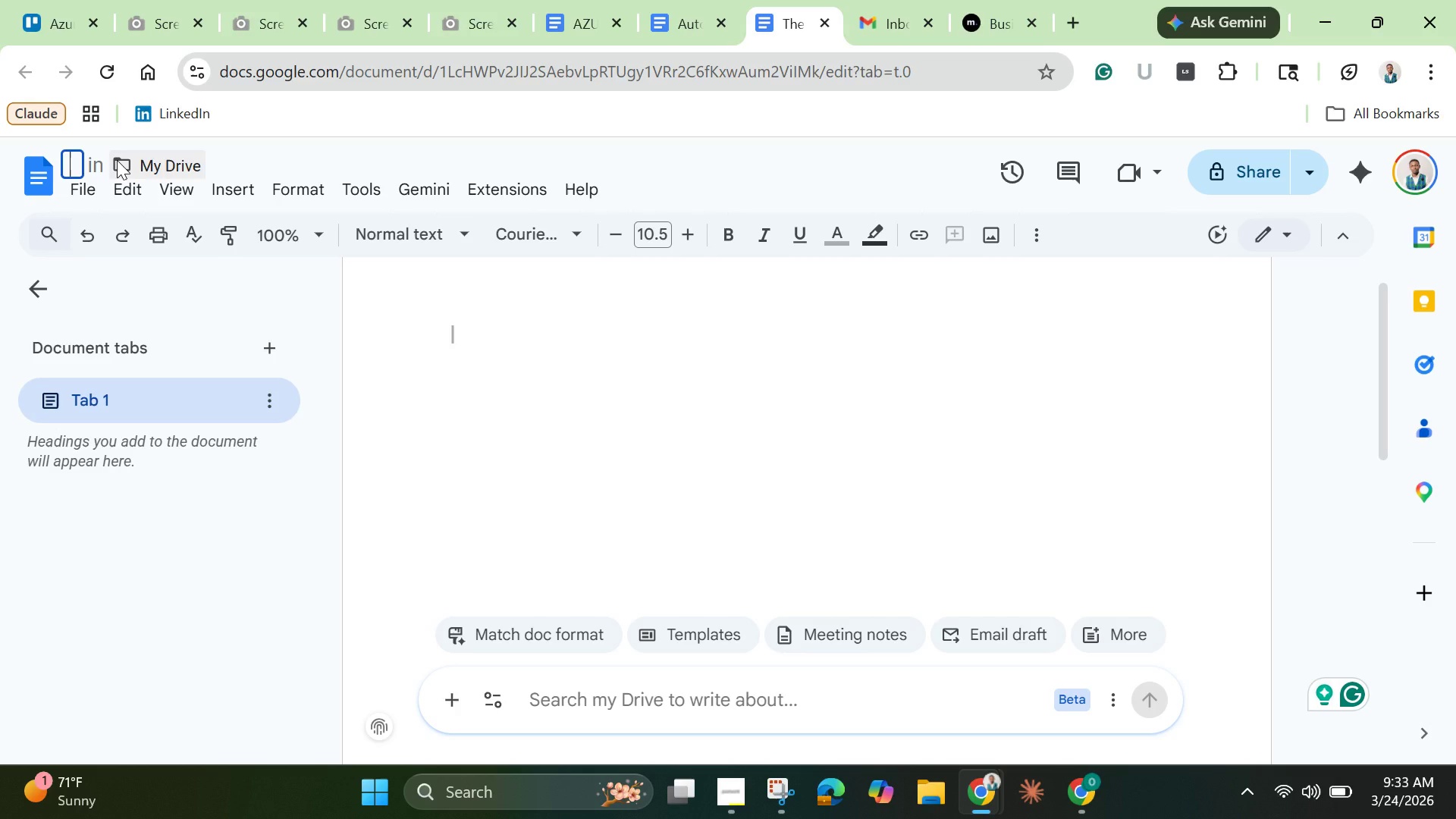 
type(IVR Fow)
 